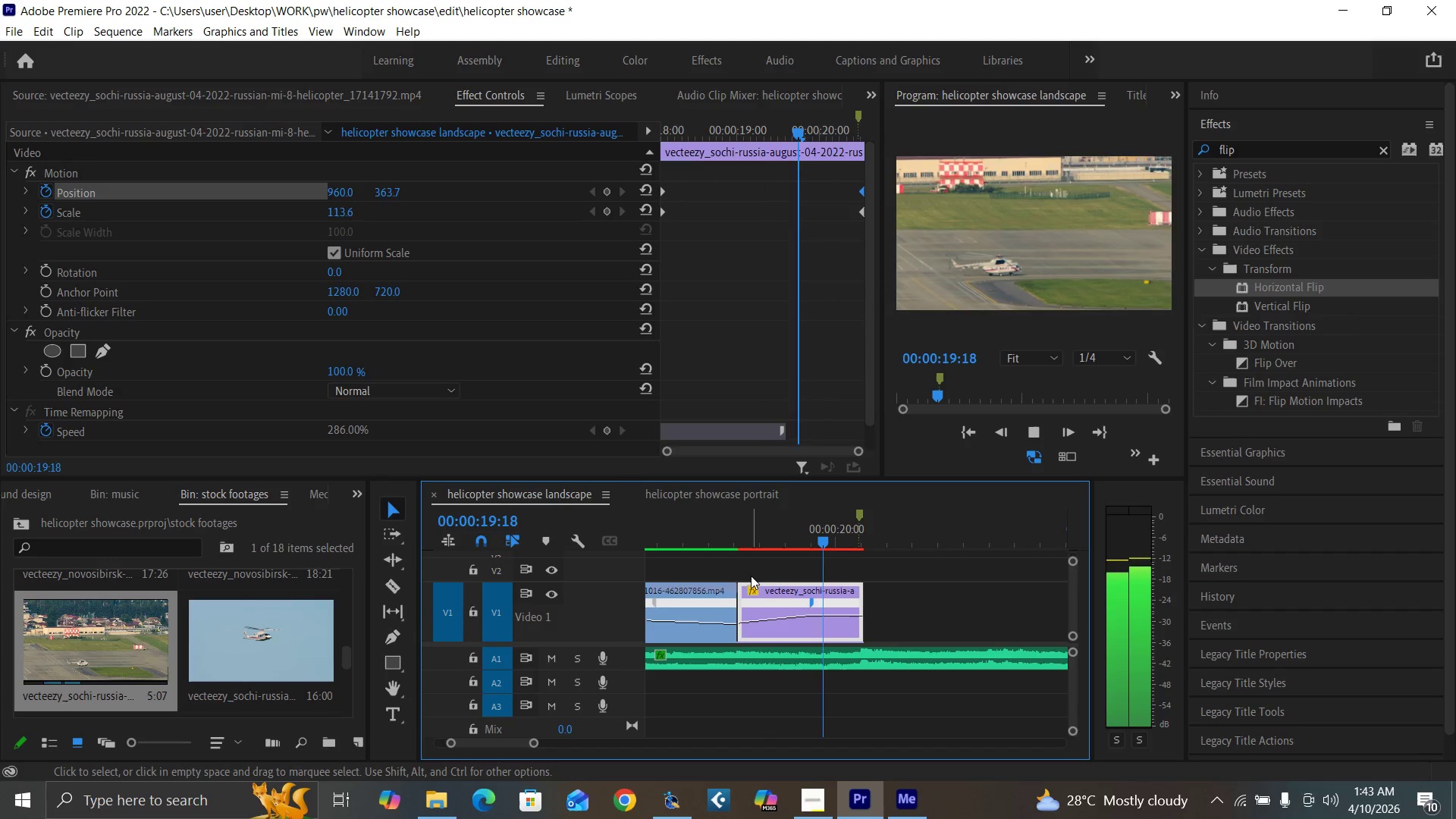 
key(Space)
 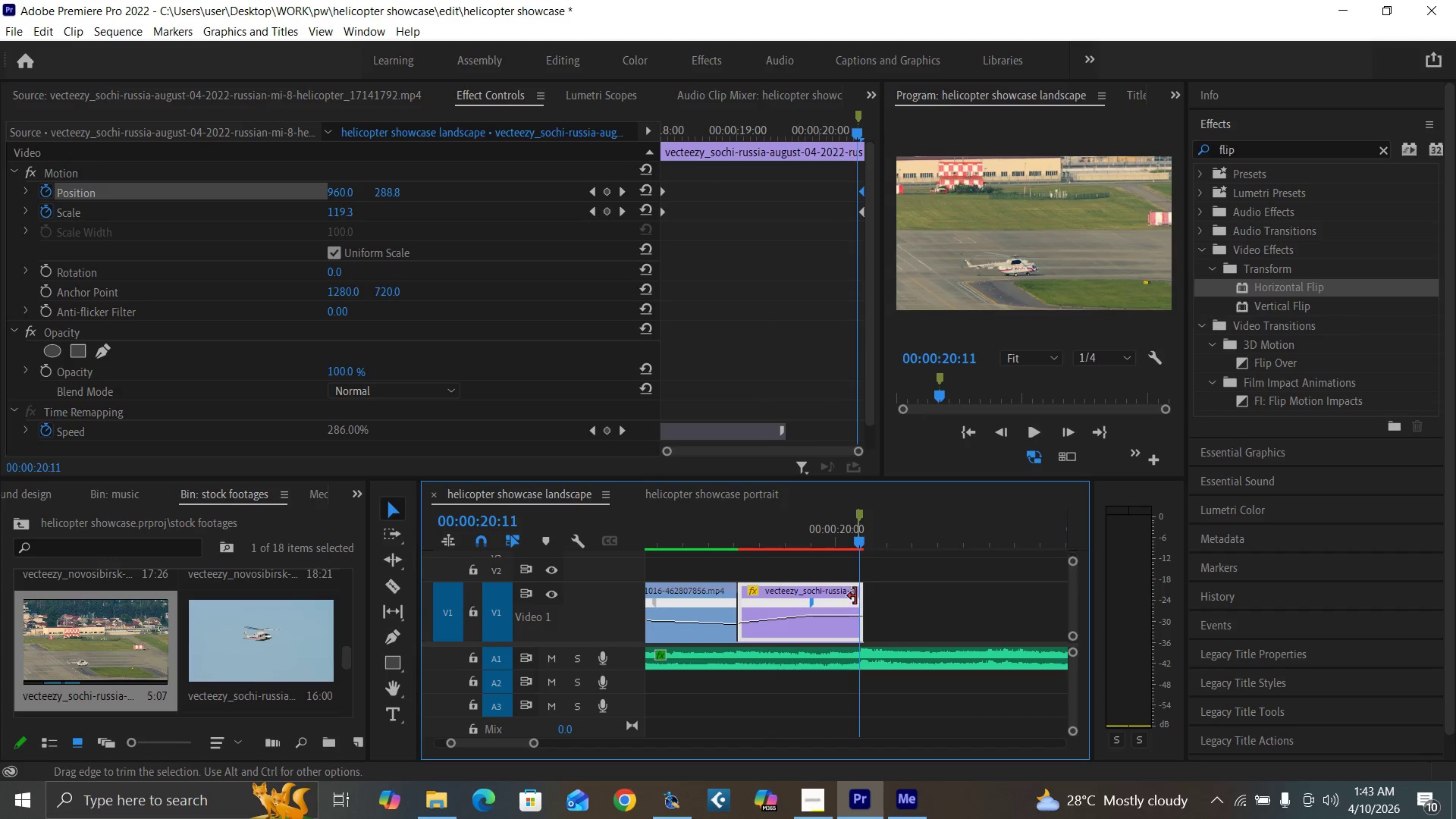 
left_click_drag(start_coordinate=[855, 595], to_coordinate=[940, 599])
 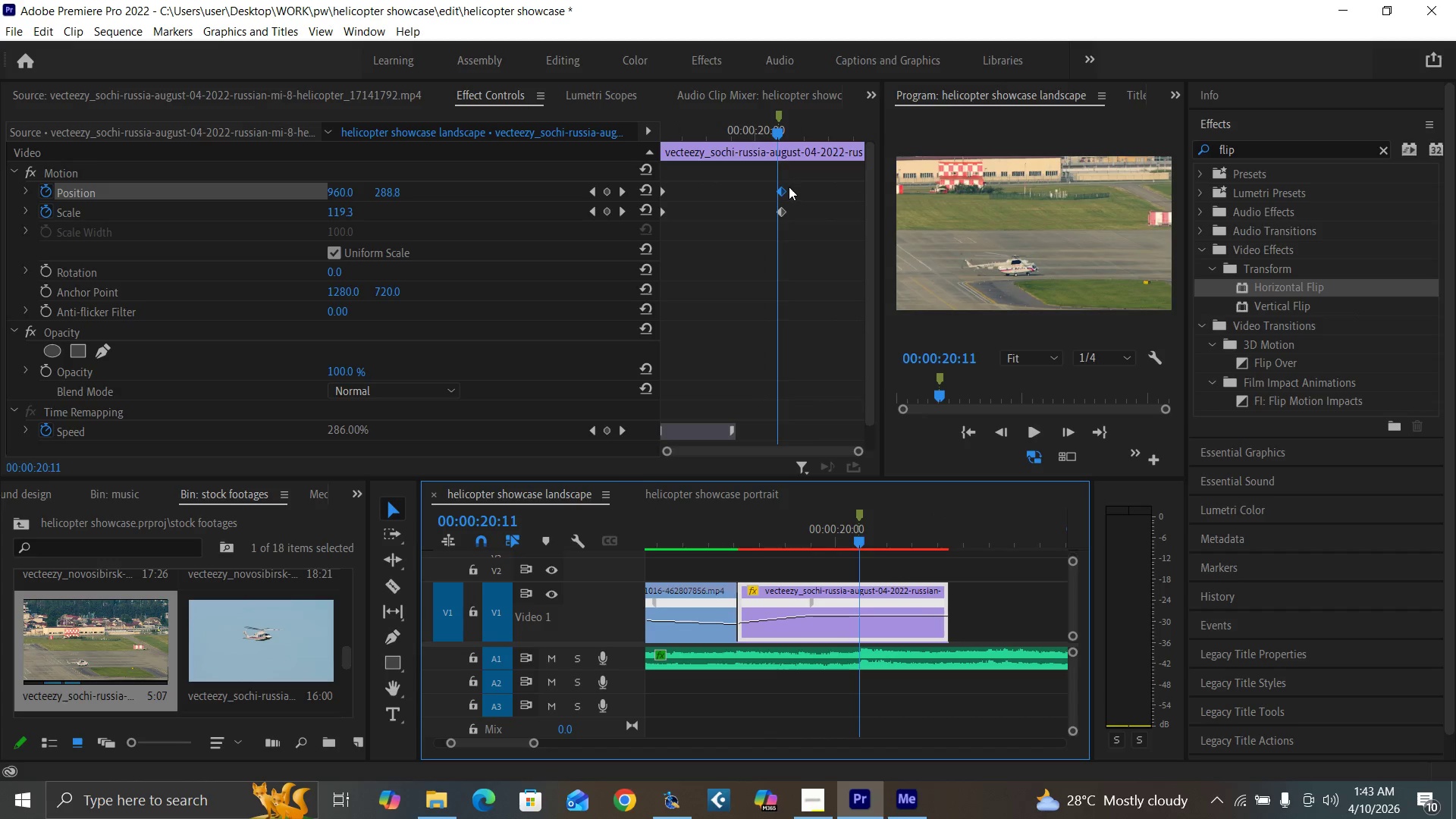 
left_click_drag(start_coordinate=[779, 191], to_coordinate=[830, 209])
 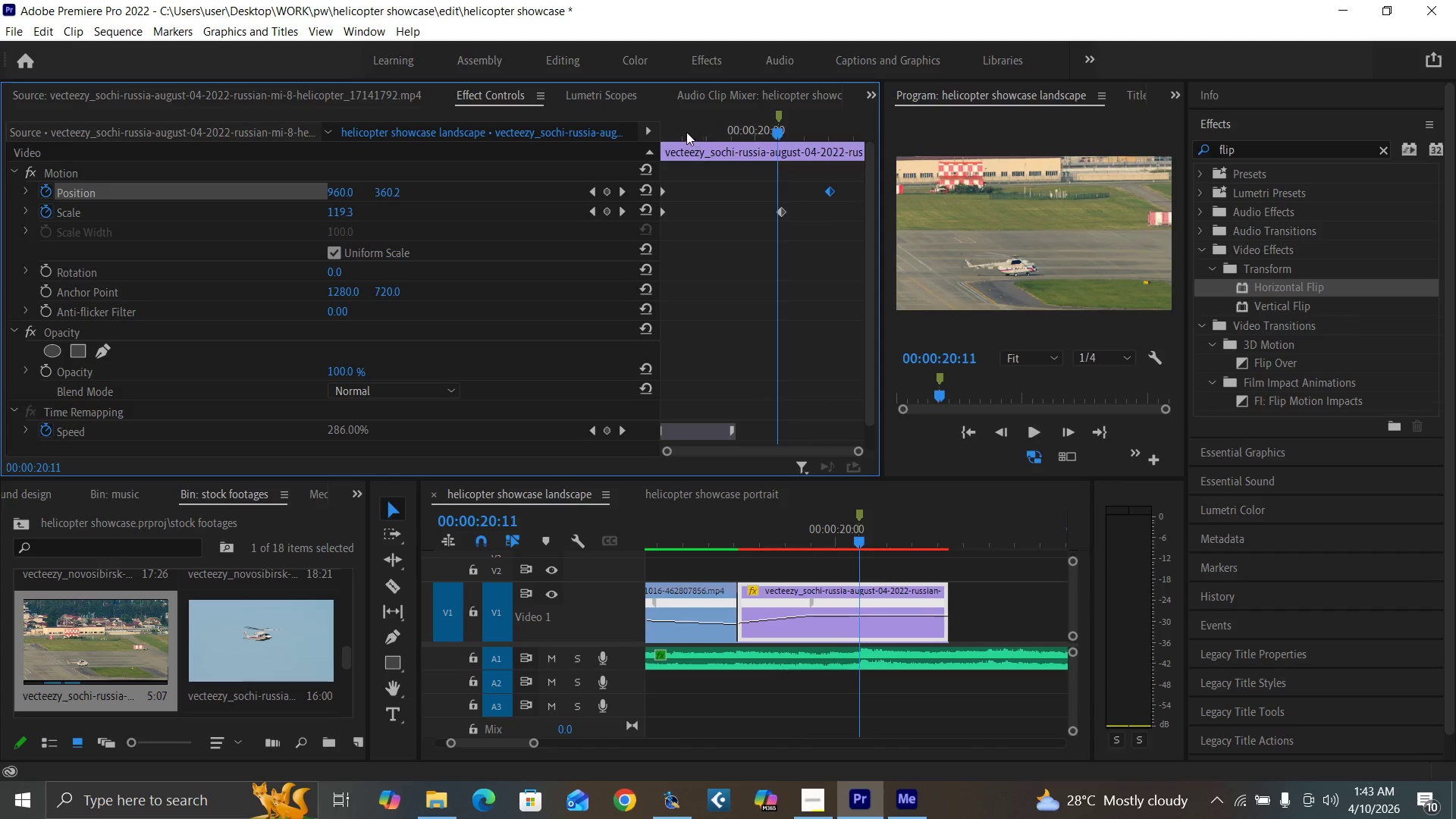 
left_click_drag(start_coordinate=[685, 132], to_coordinate=[637, 147])
 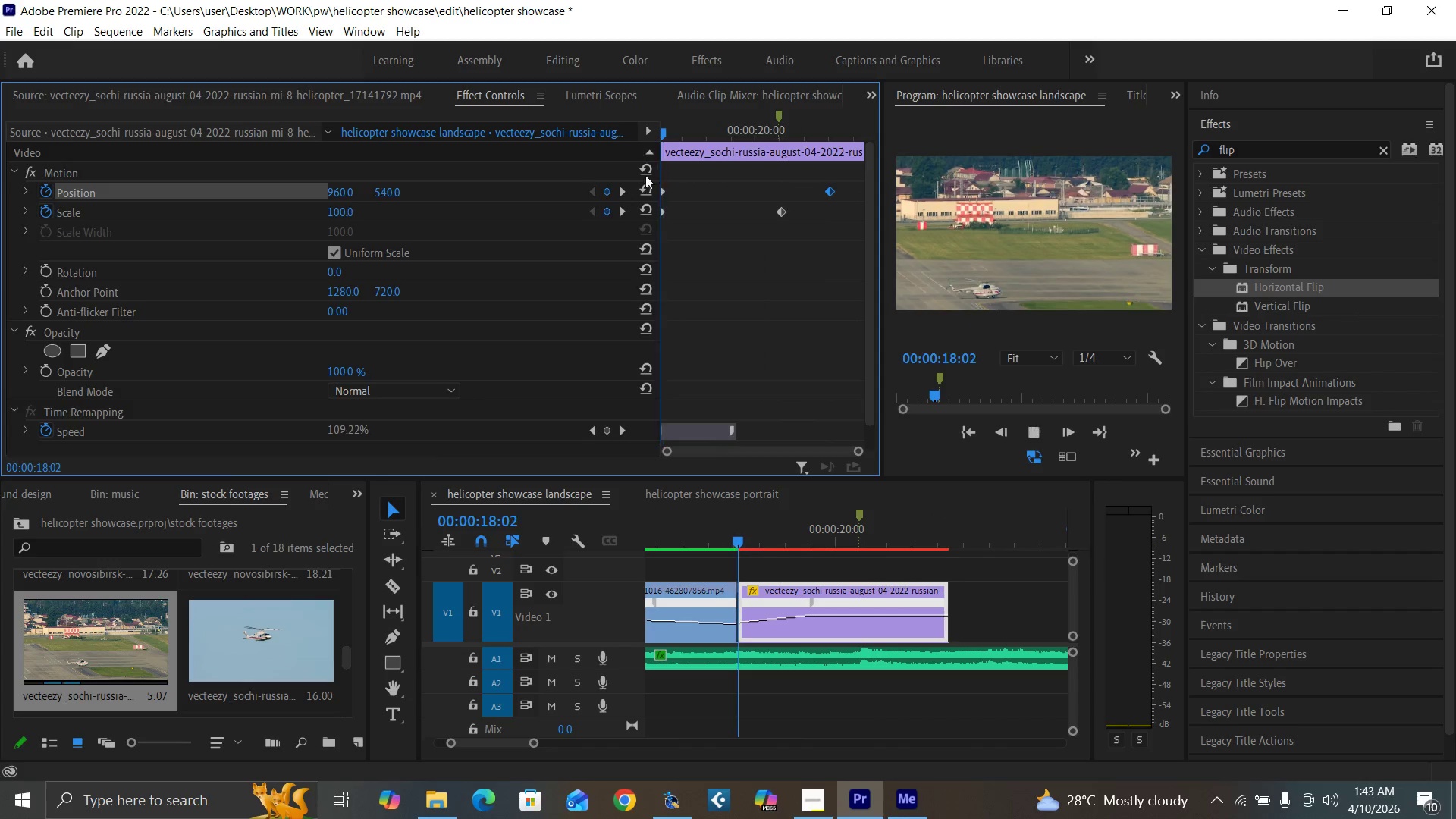 
key(Space)
 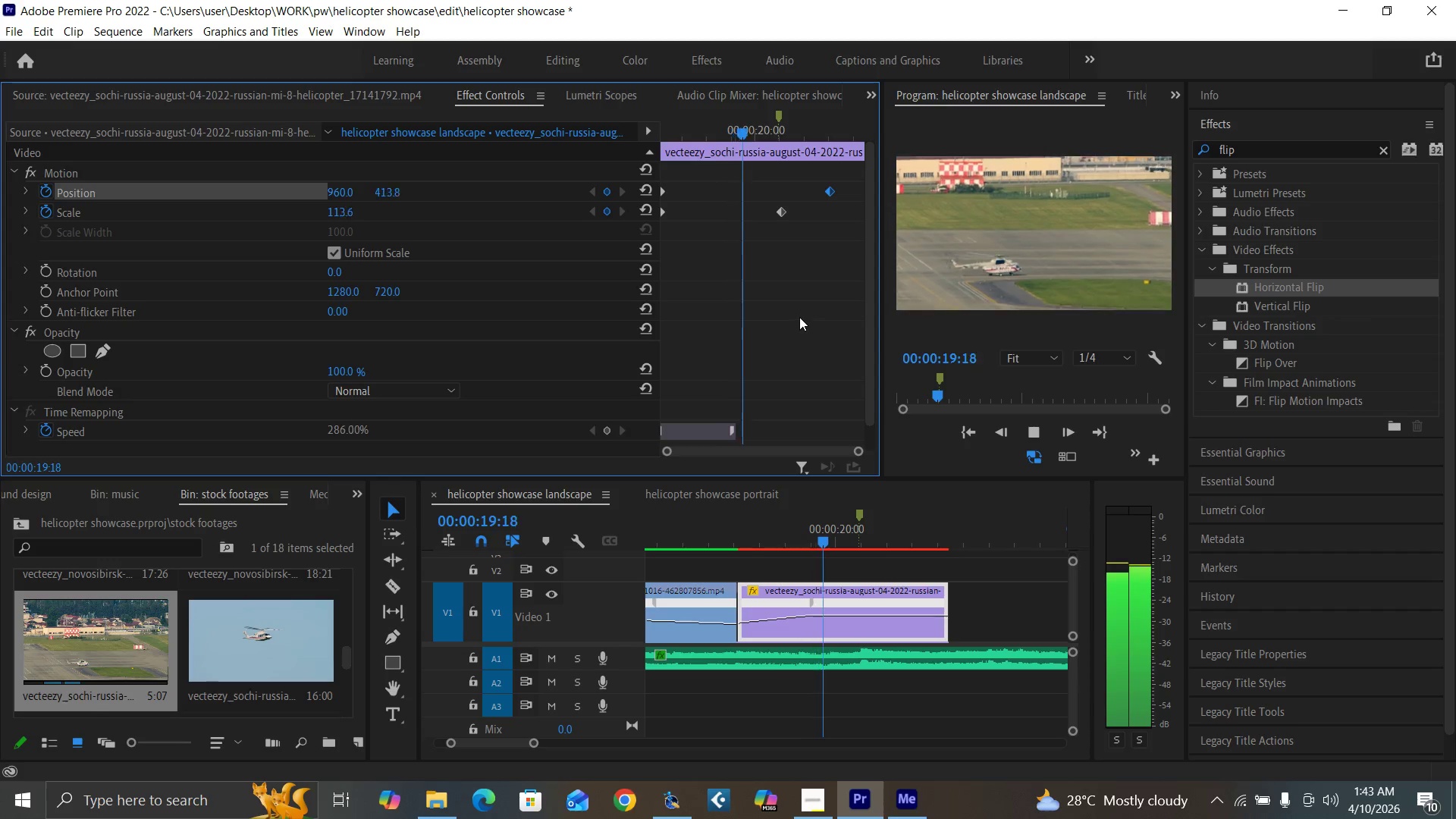 
key(Space)
 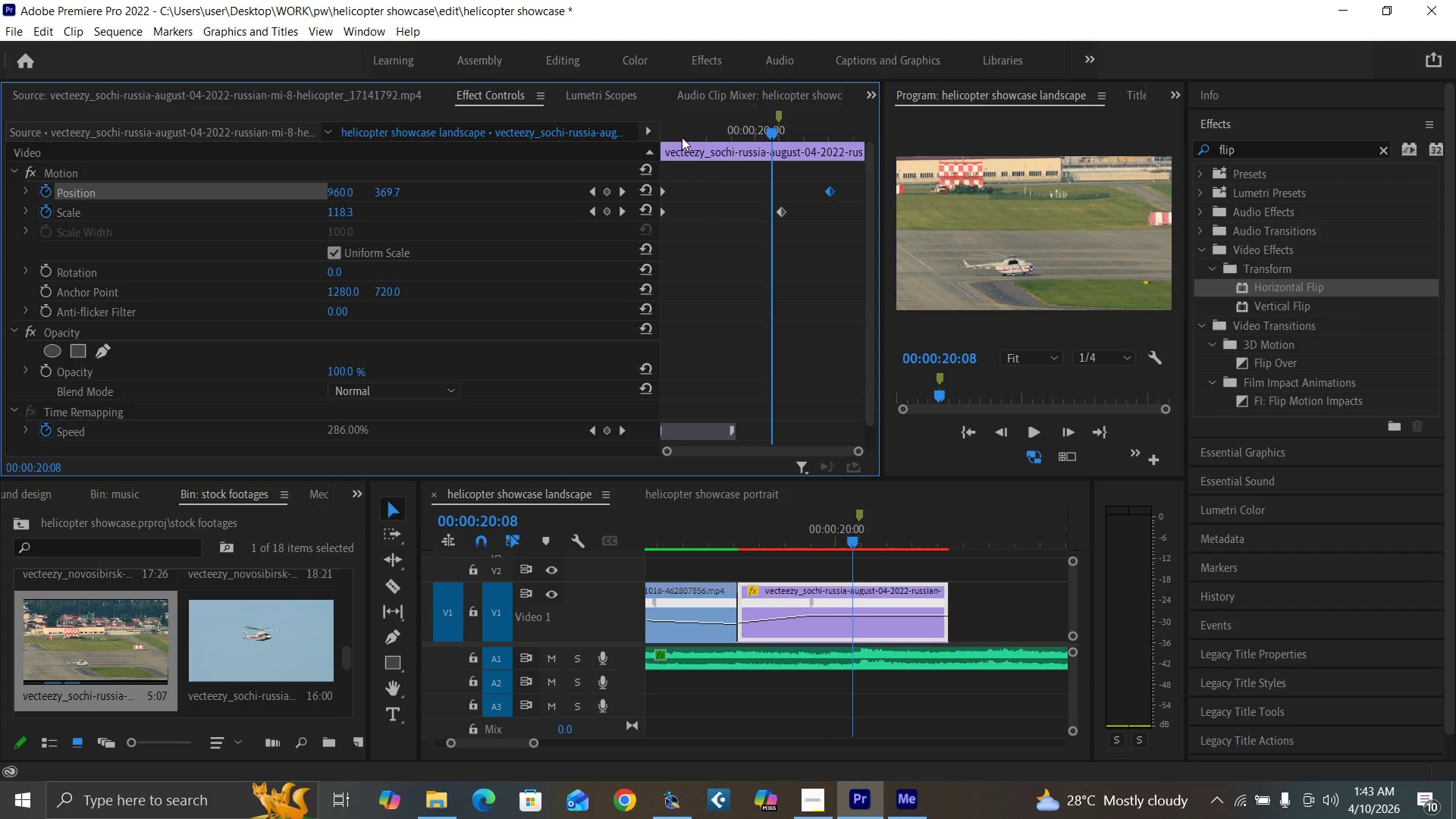 
left_click_drag(start_coordinate=[682, 137], to_coordinate=[642, 173])
 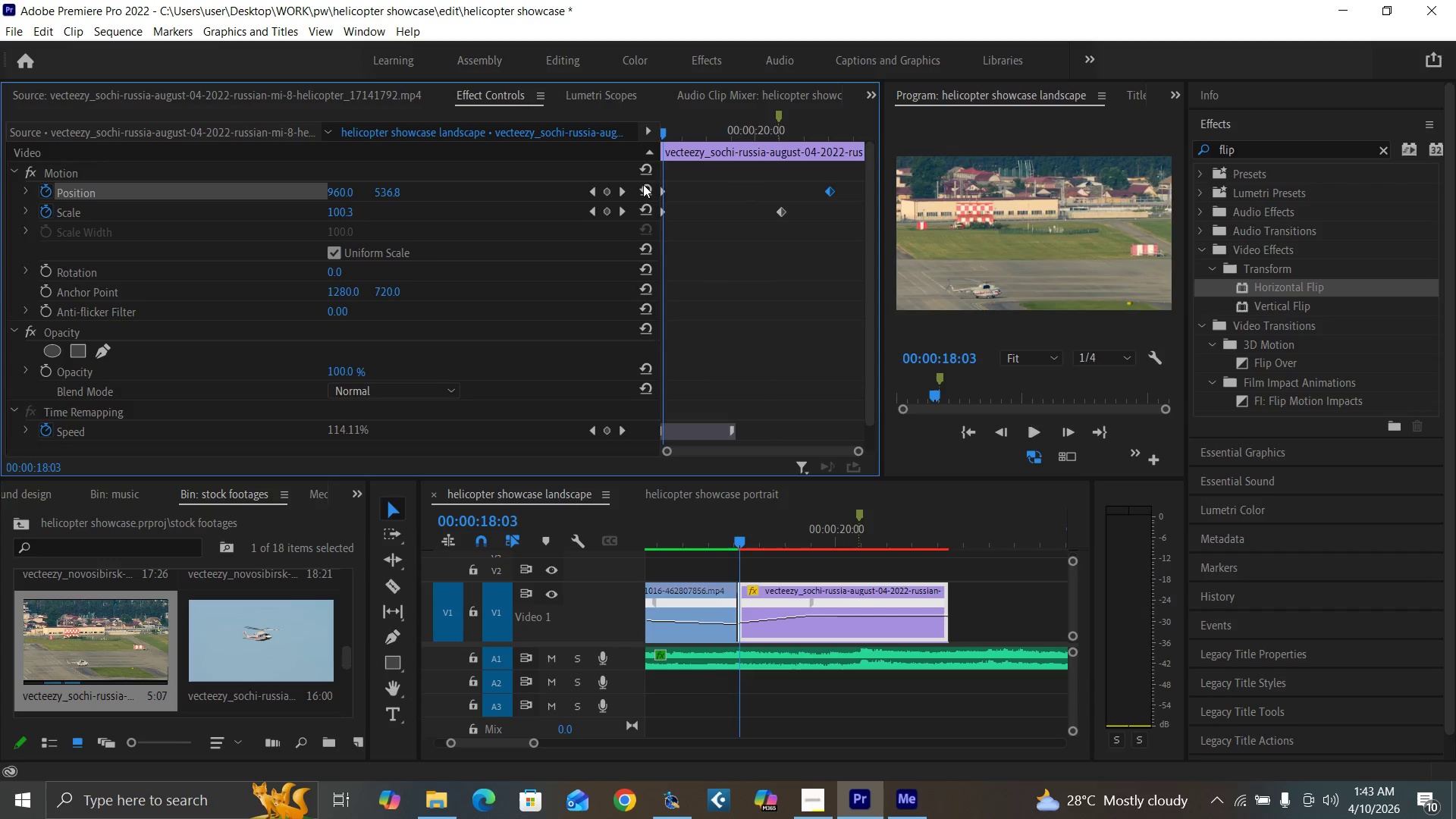 
key(Space)
 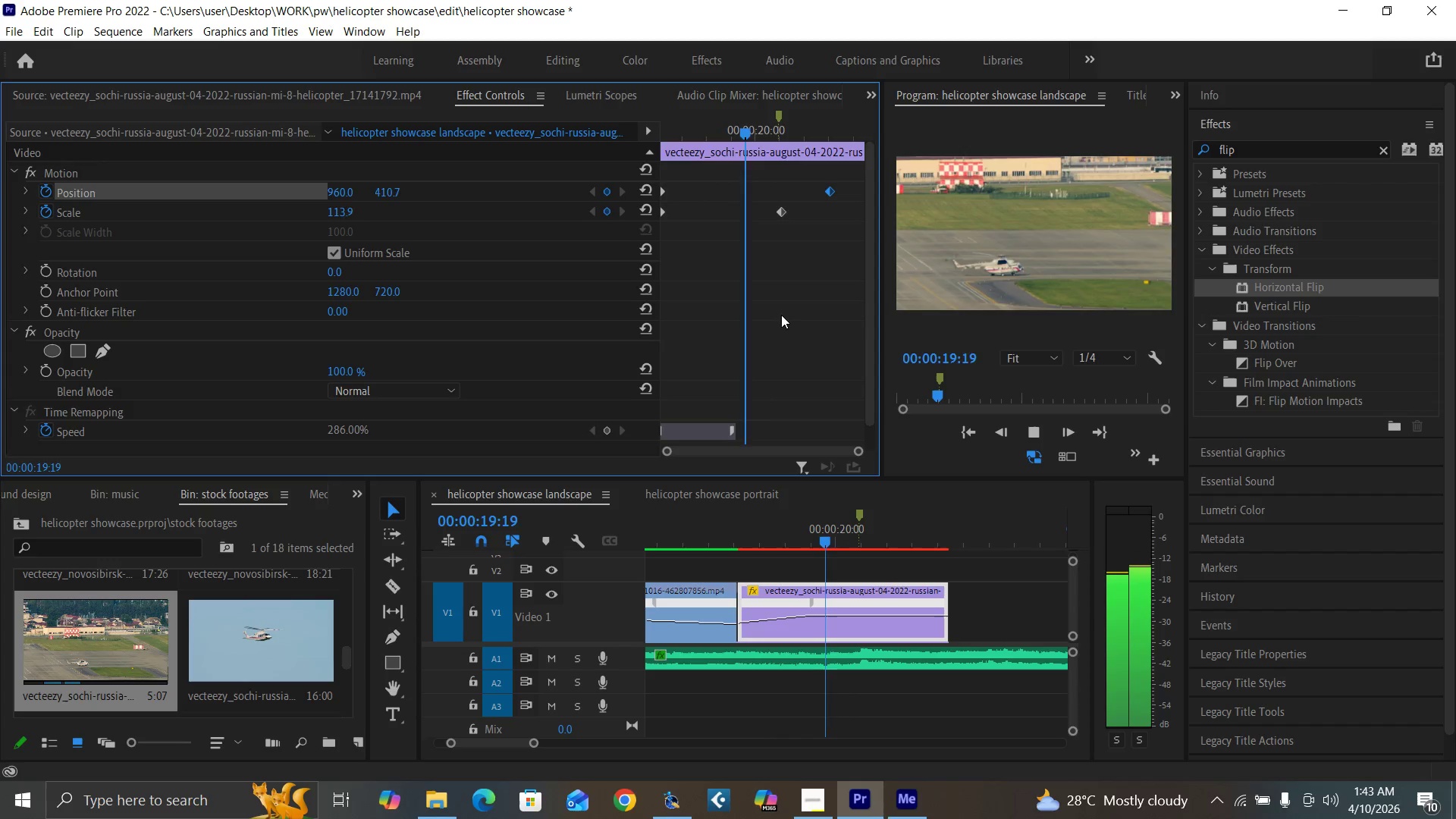 
key(Space)
 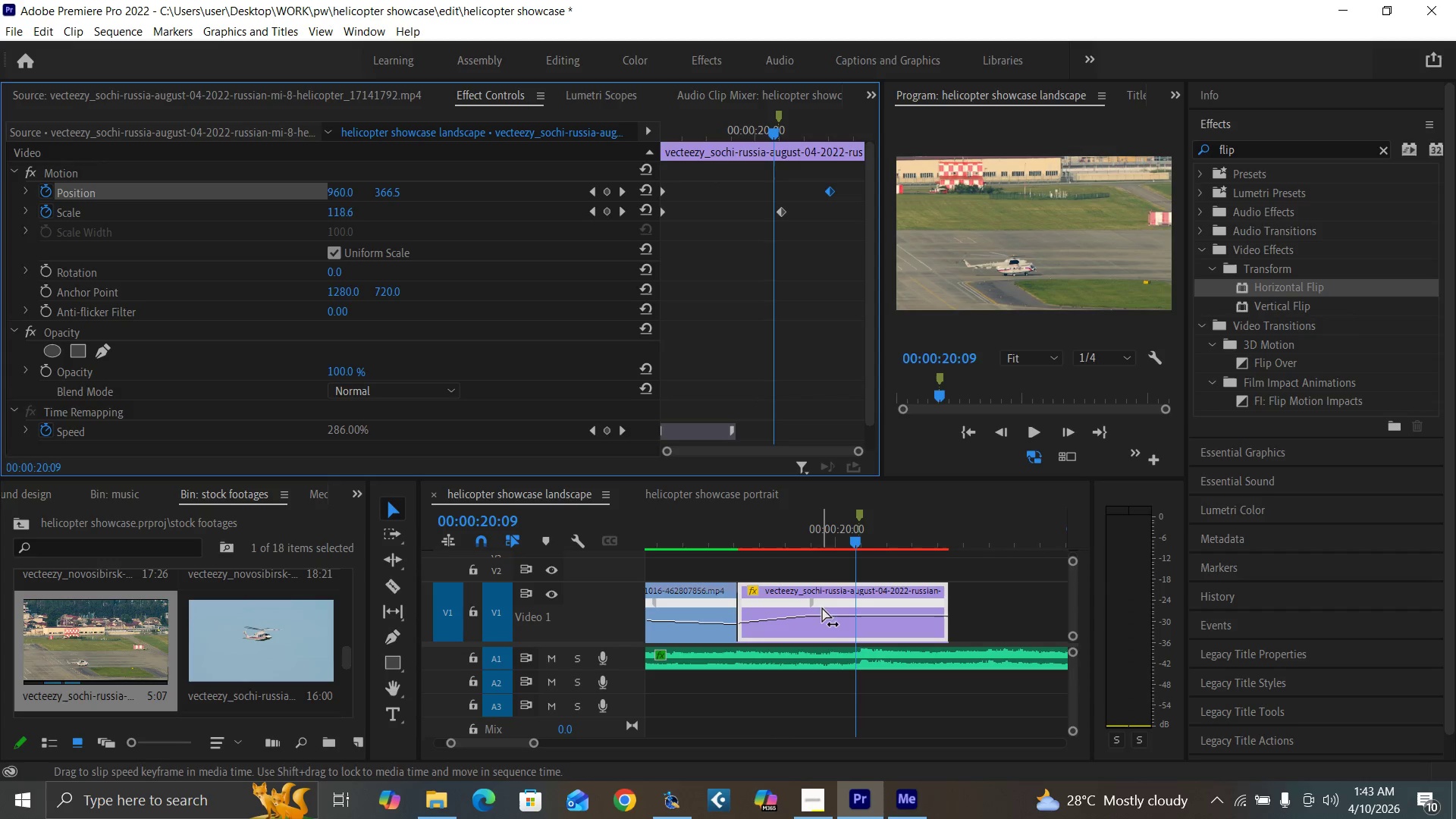 
left_click_drag(start_coordinate=[686, 135], to_coordinate=[642, 165])
 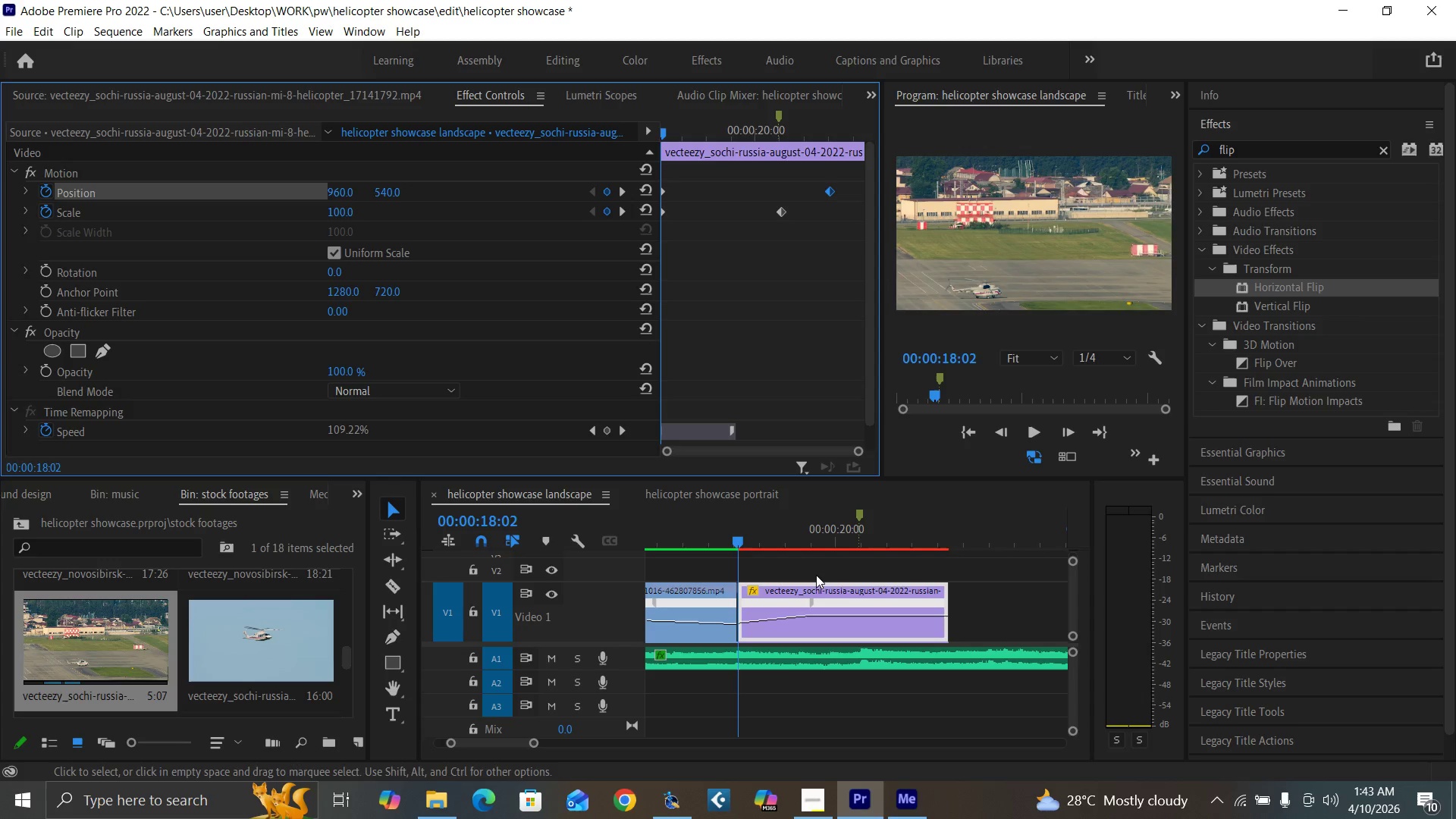 
key(Space)
 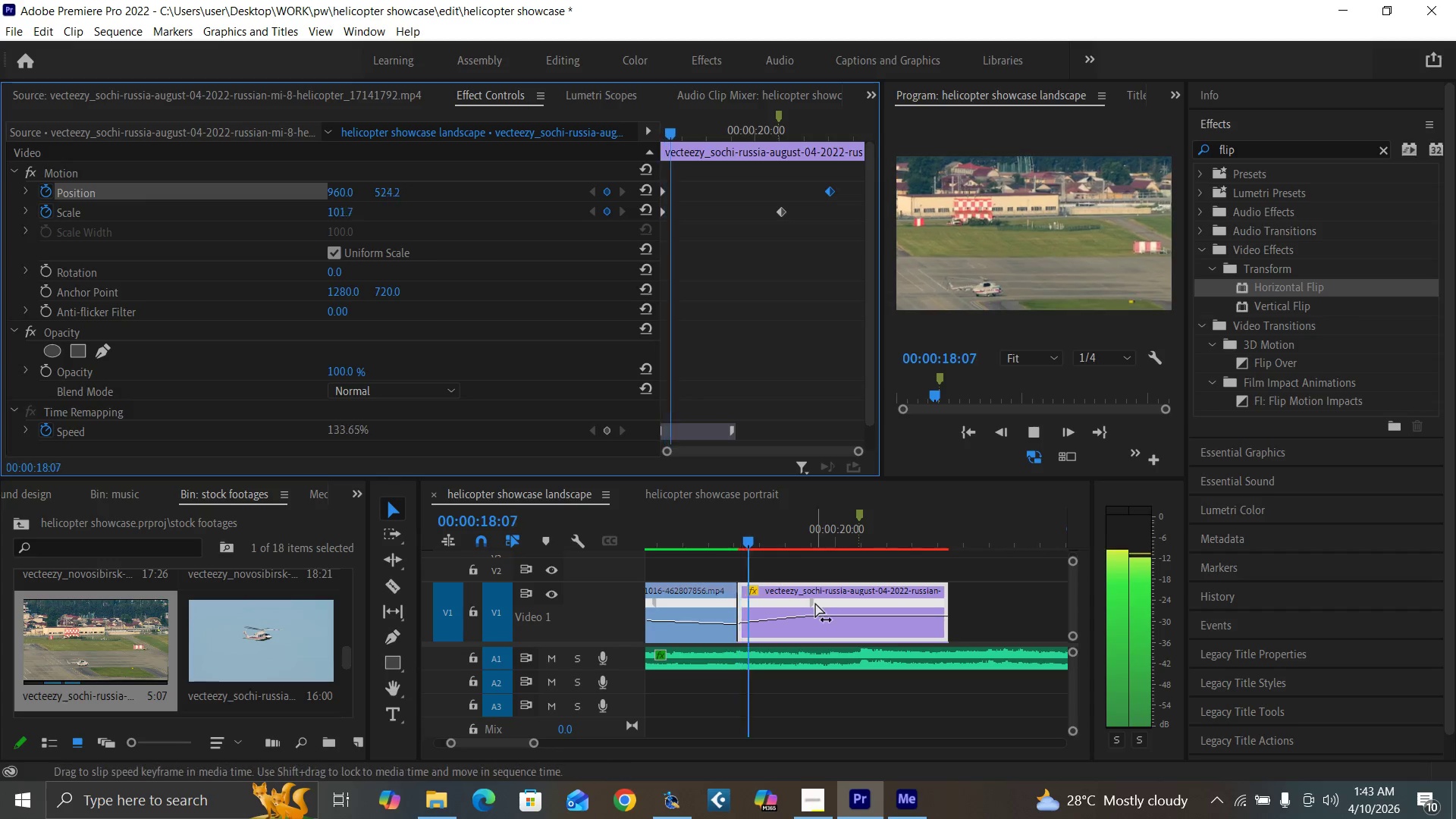 
key(Space)
 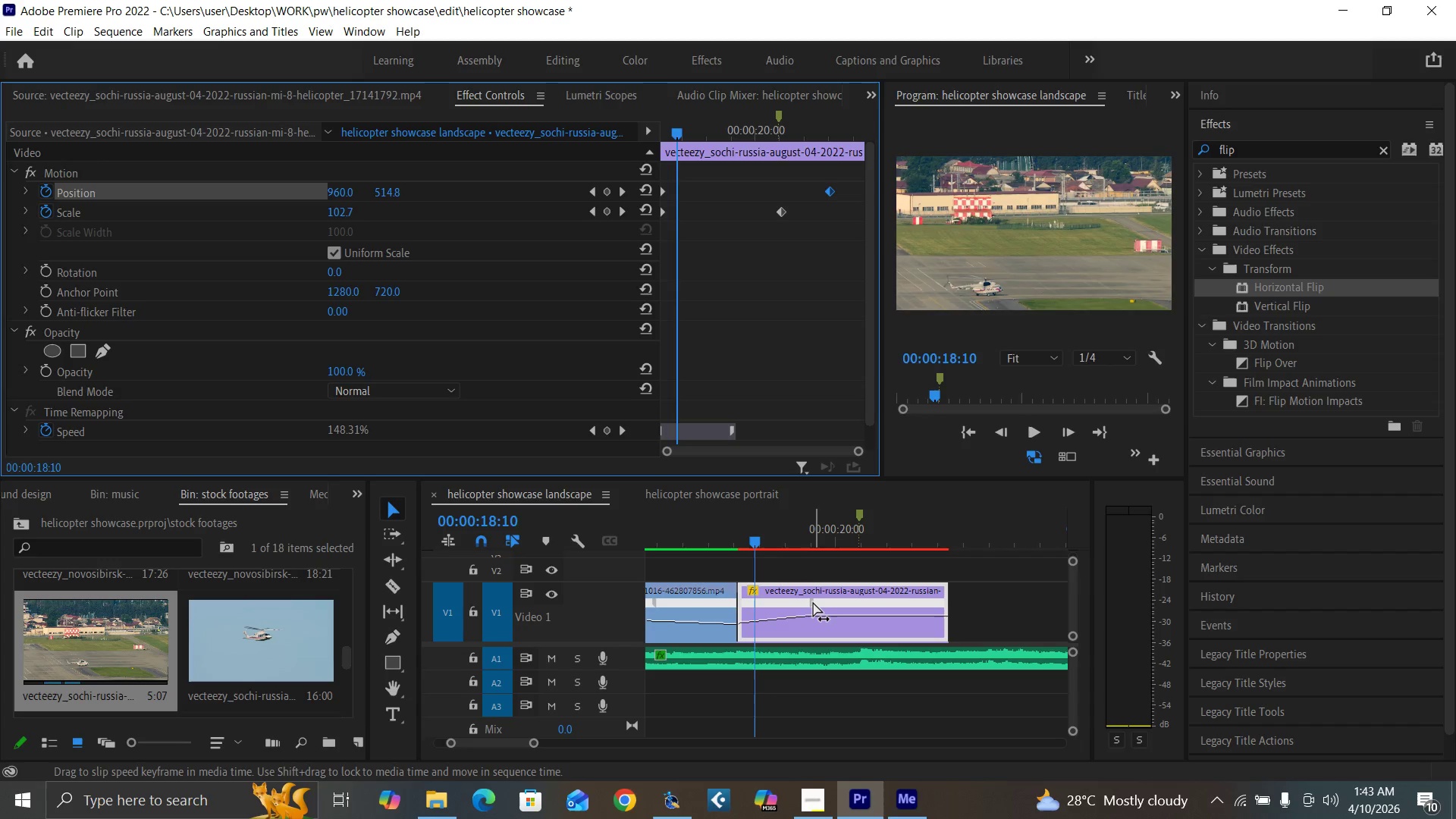 
left_click_drag(start_coordinate=[813, 602], to_coordinate=[859, 601])
 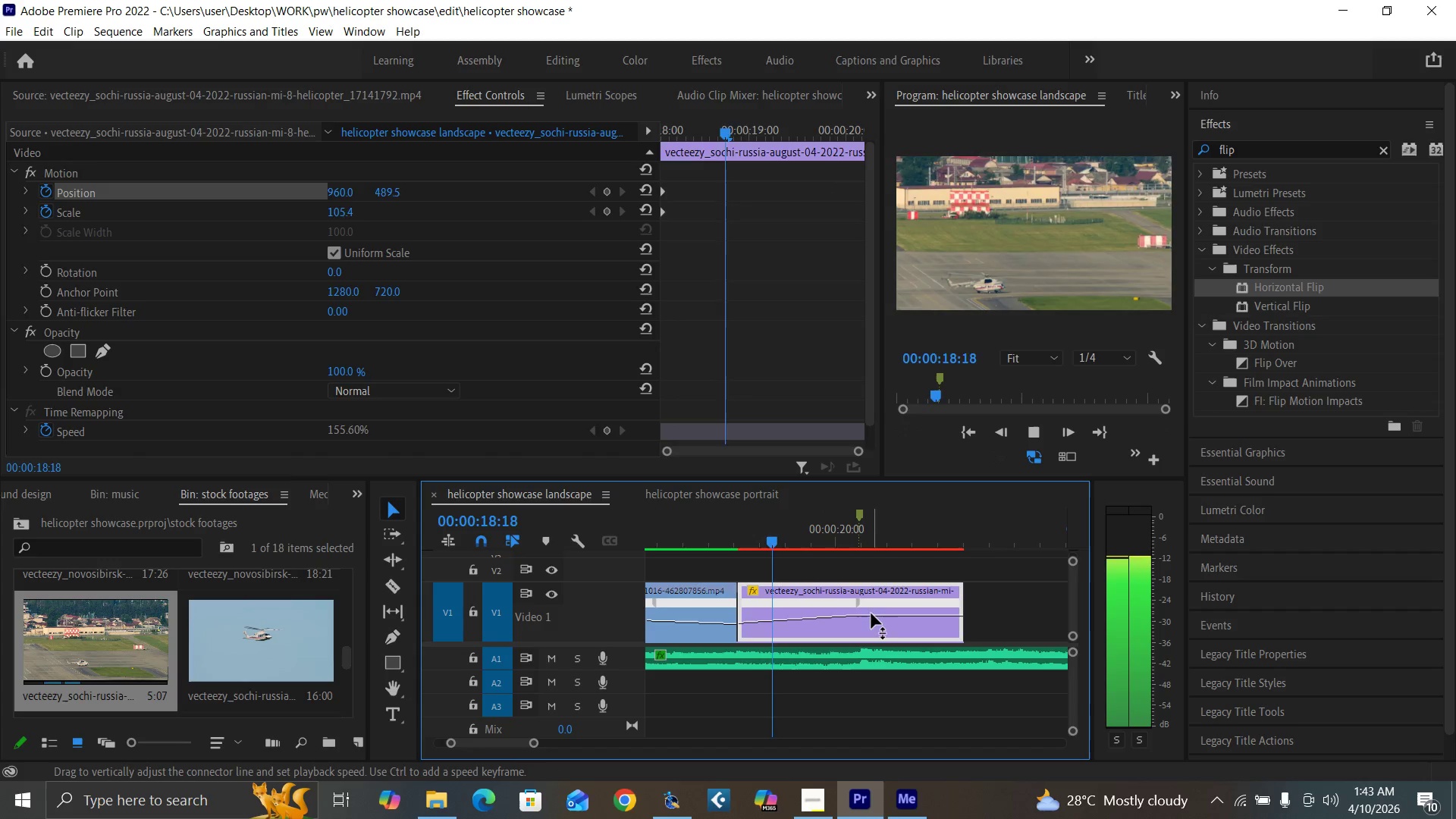 
key(Space)
 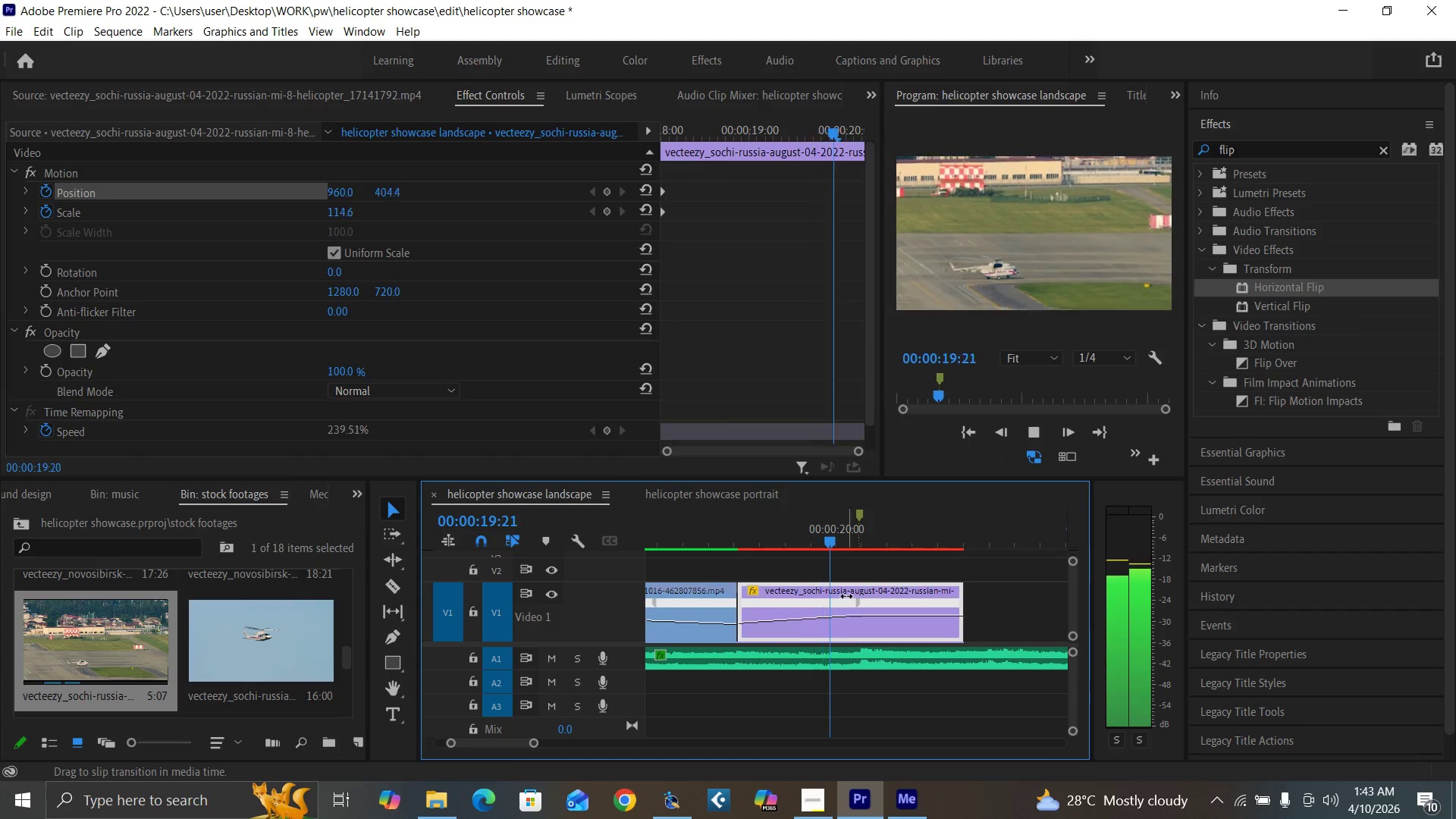 
key(Space)
 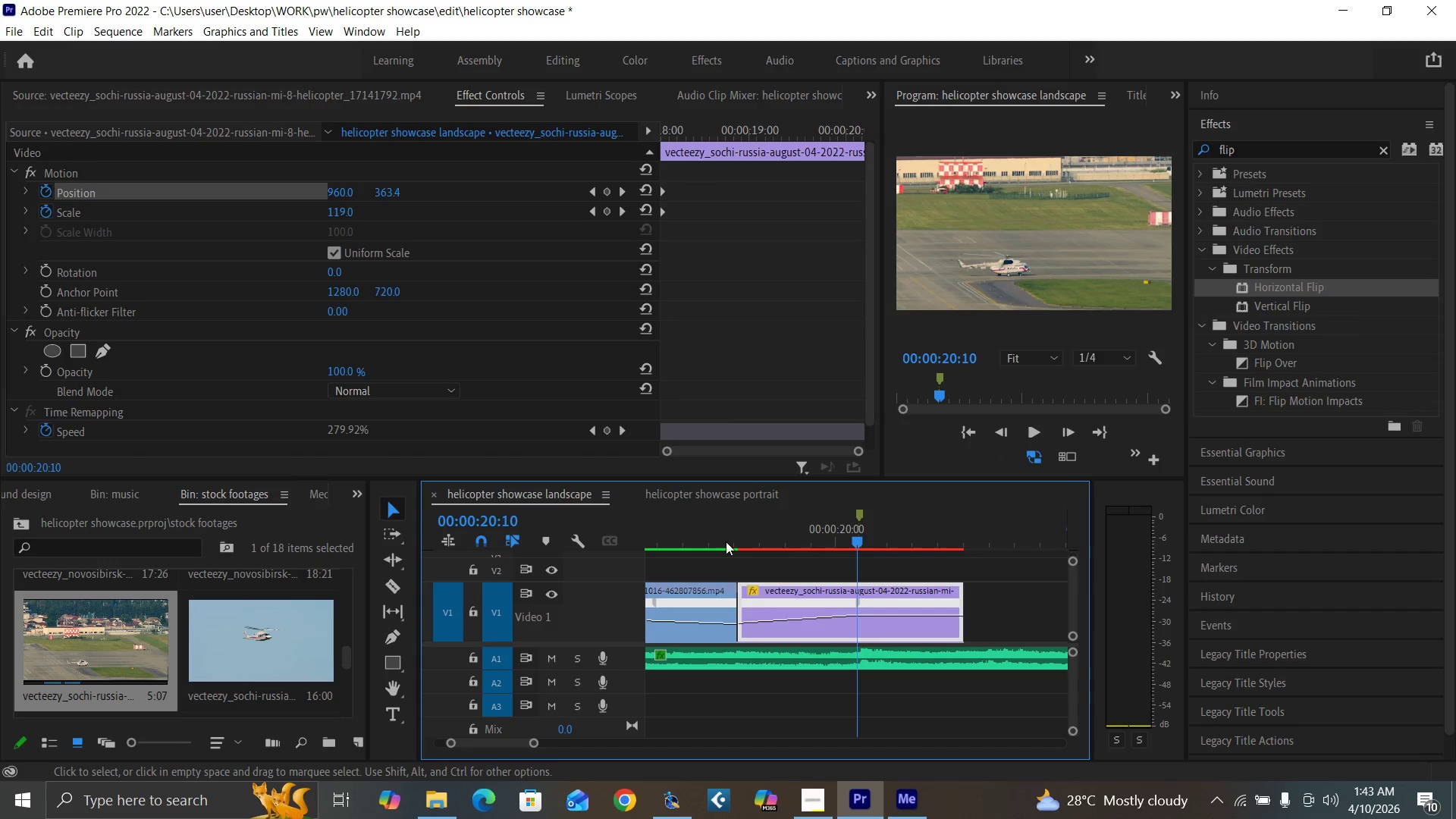 
left_click([719, 536])
 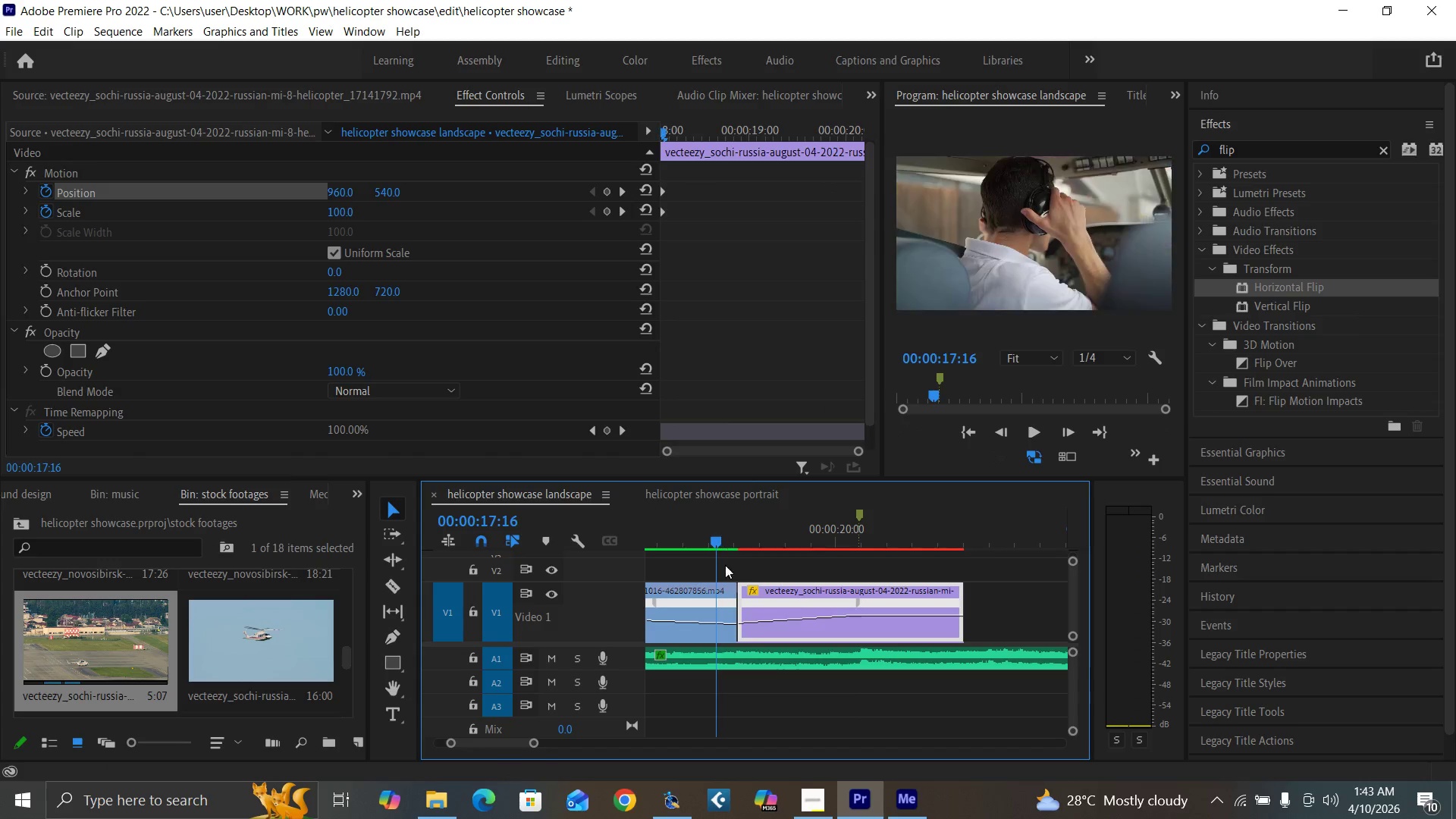 
hold_key(key=Space, duration=2.86)
 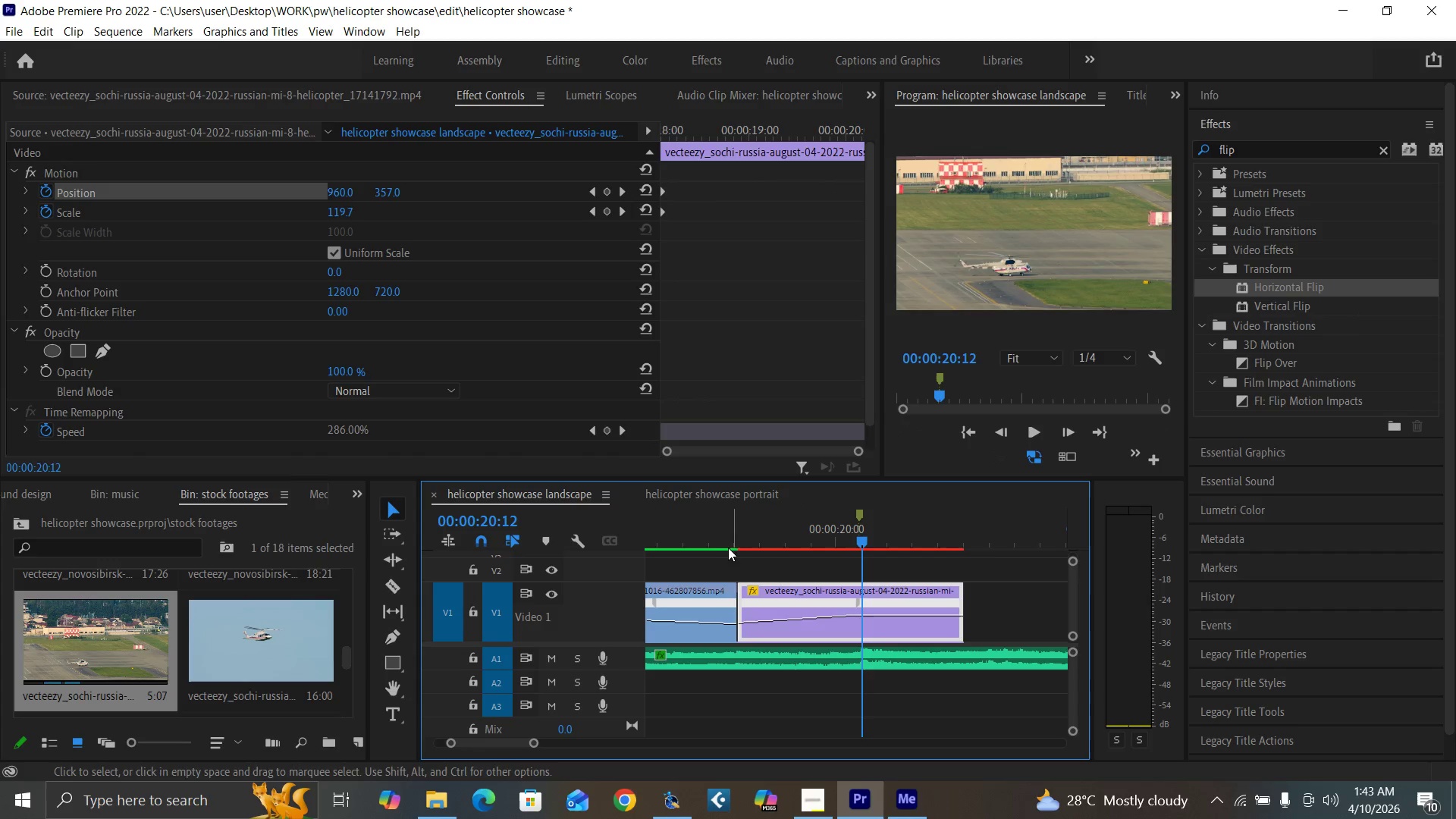 
left_click([725, 544])
 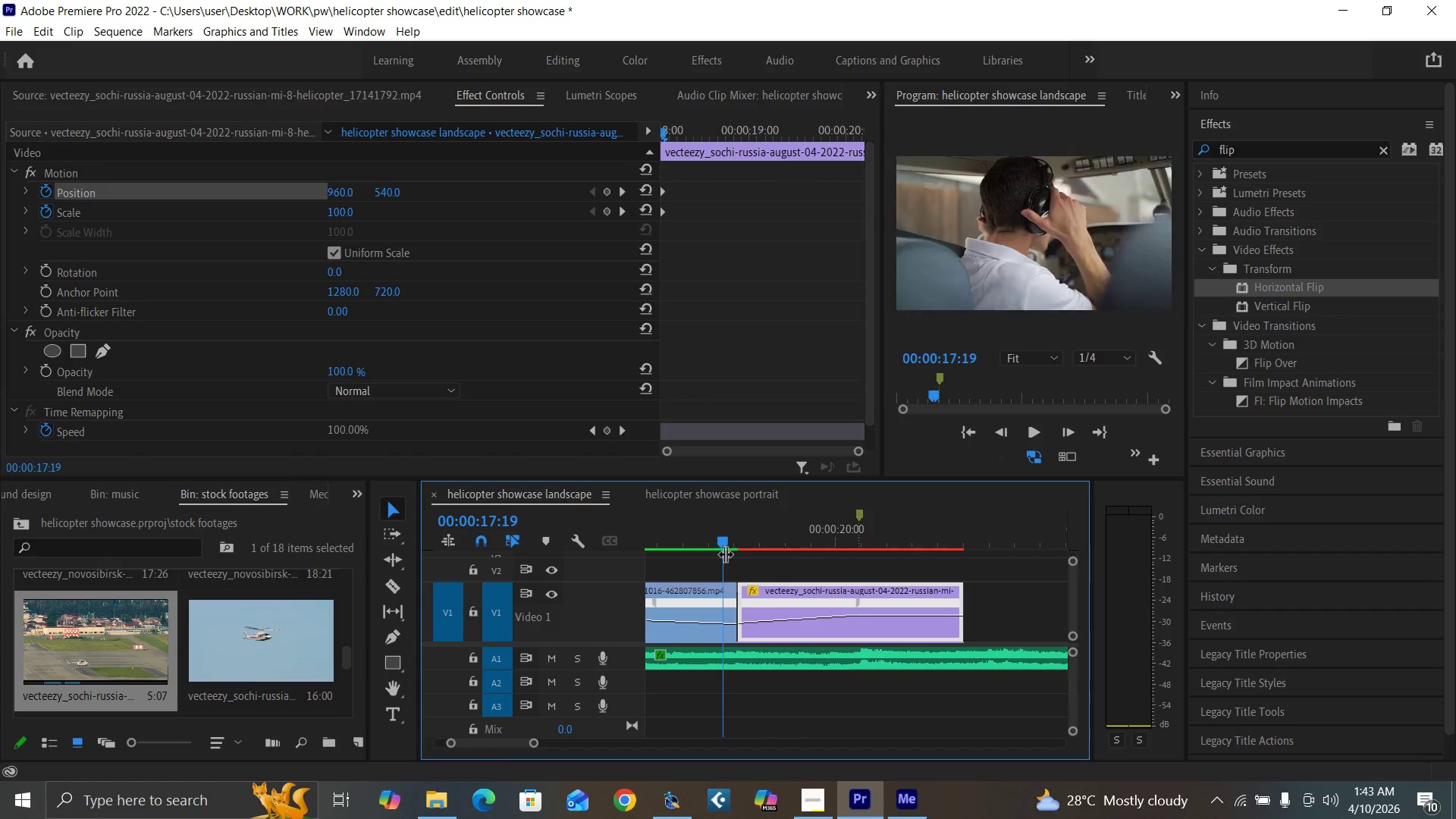 
key(Space)
 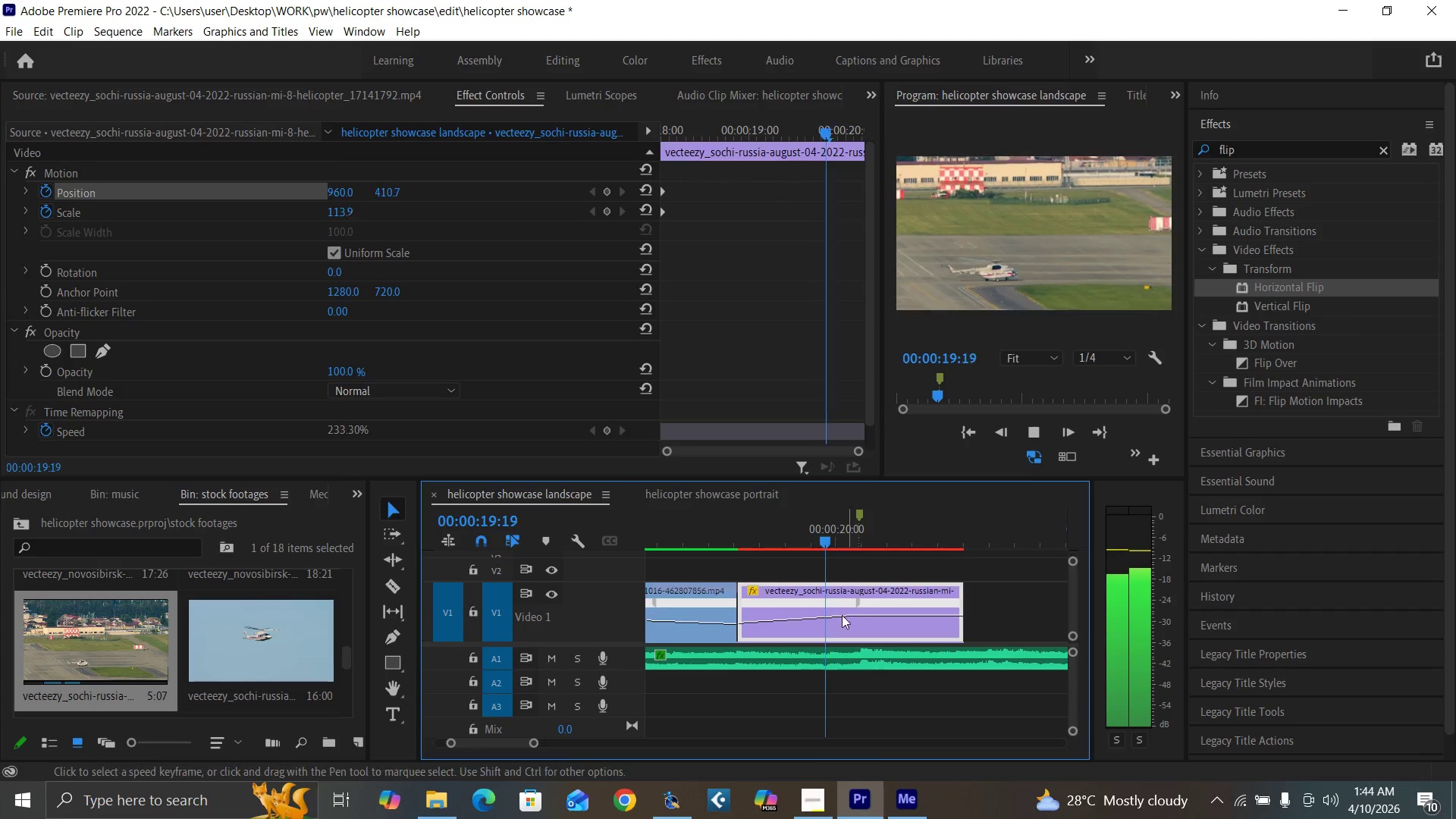 
key(Space)
 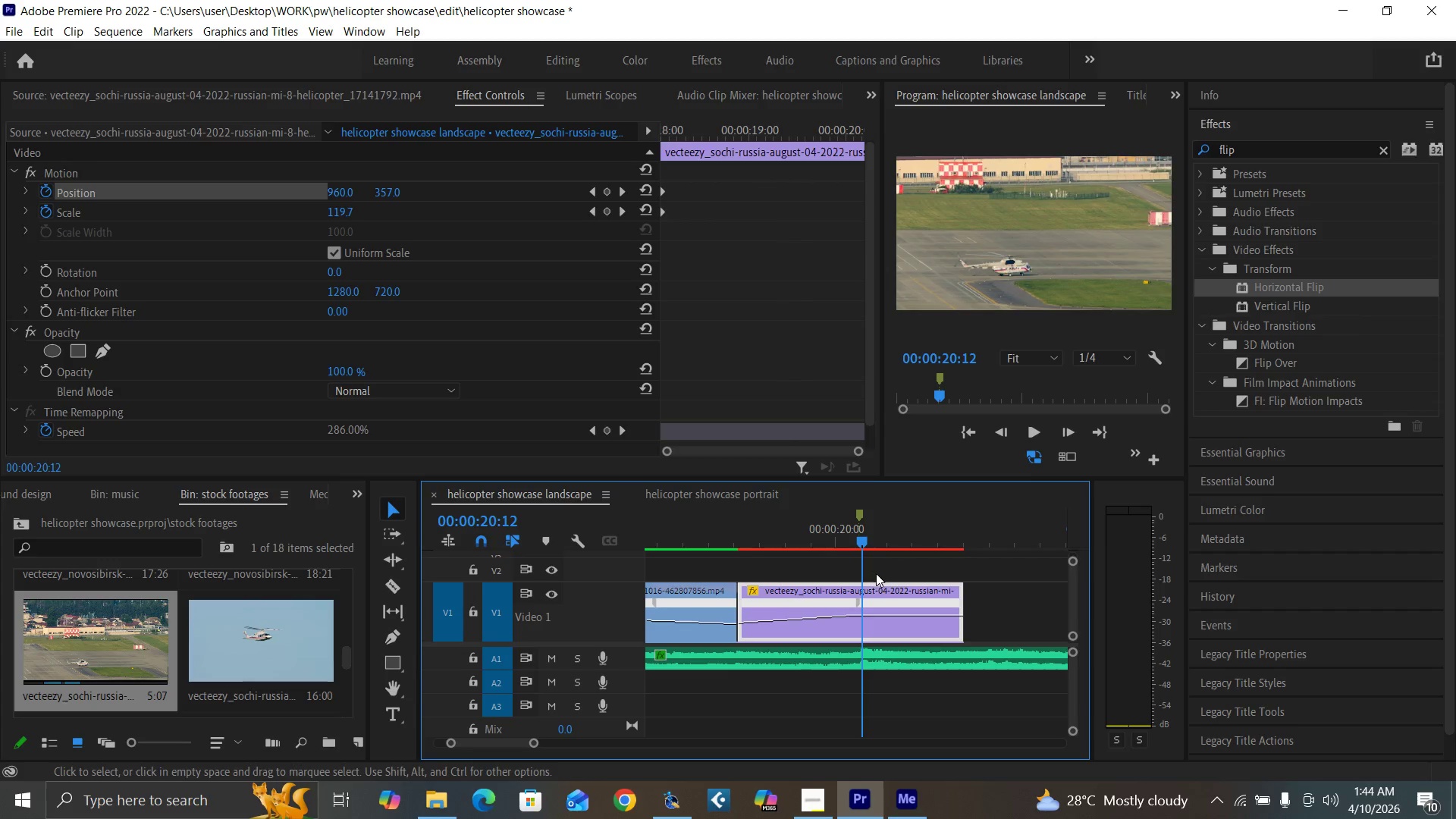 
left_click([881, 593])
 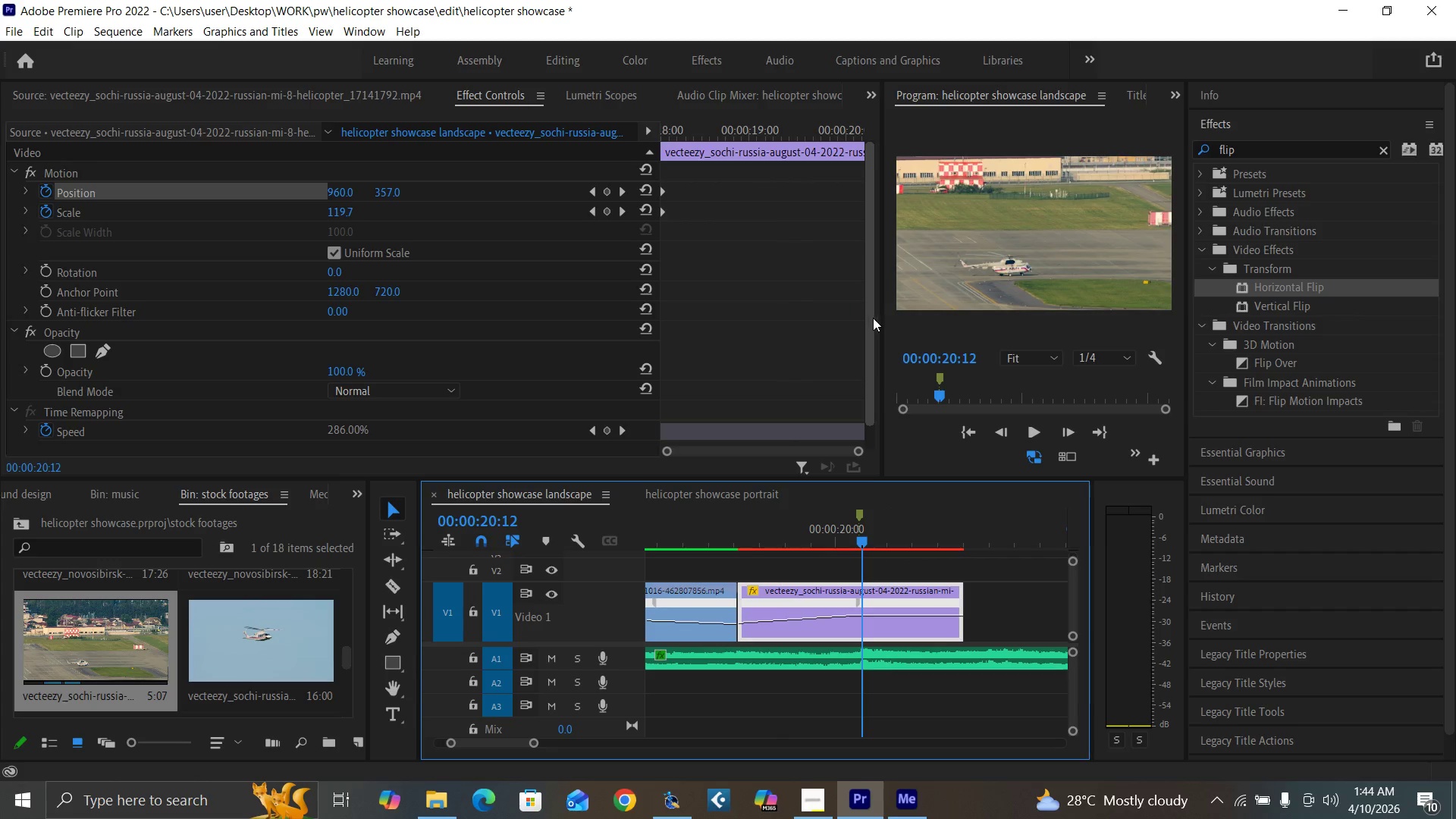 
left_click_drag(start_coordinate=[881, 322], to_coordinate=[940, 325])
 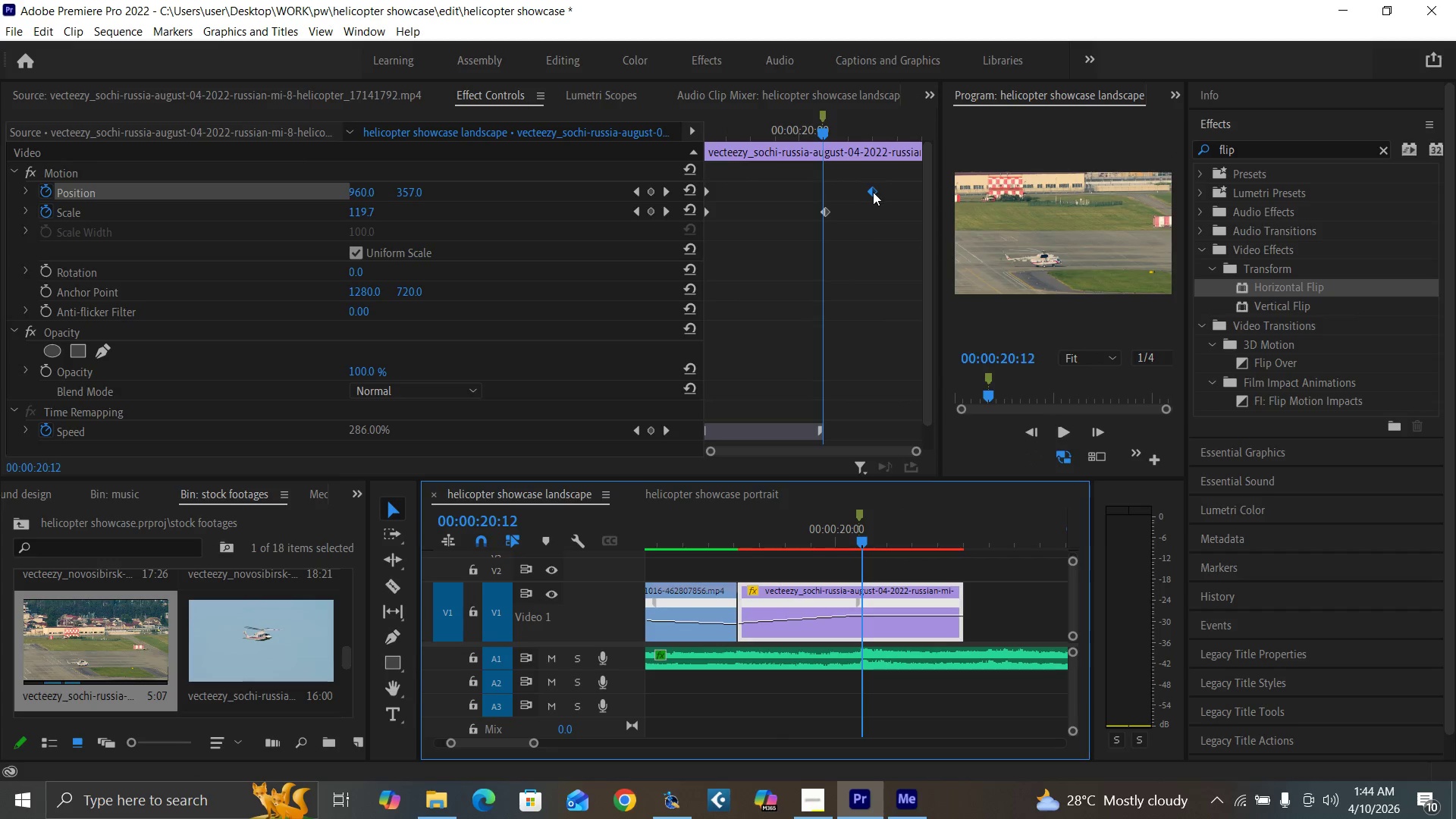 
left_click_drag(start_coordinate=[870, 192], to_coordinate=[827, 184])
 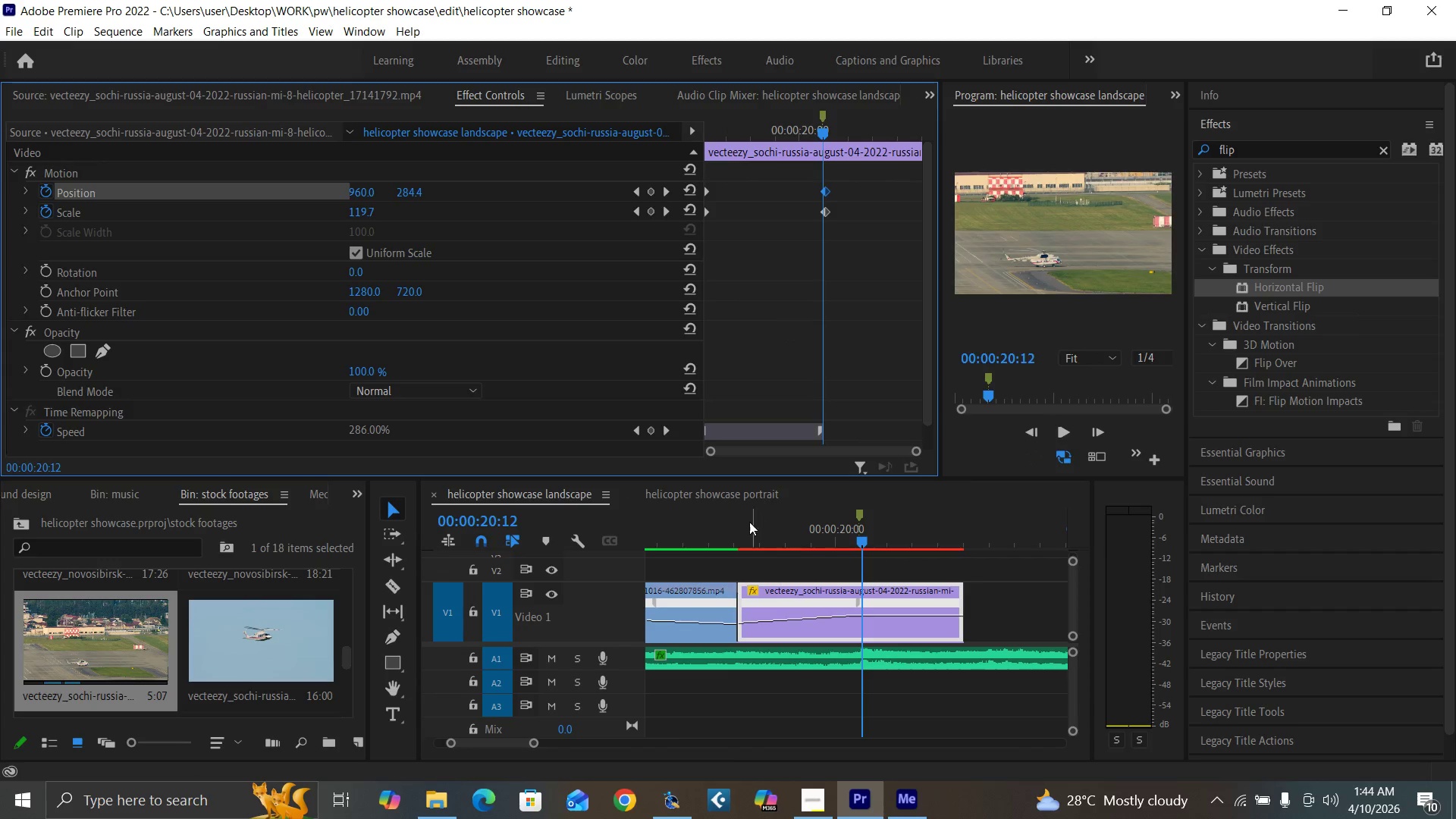 
left_click([722, 532])
 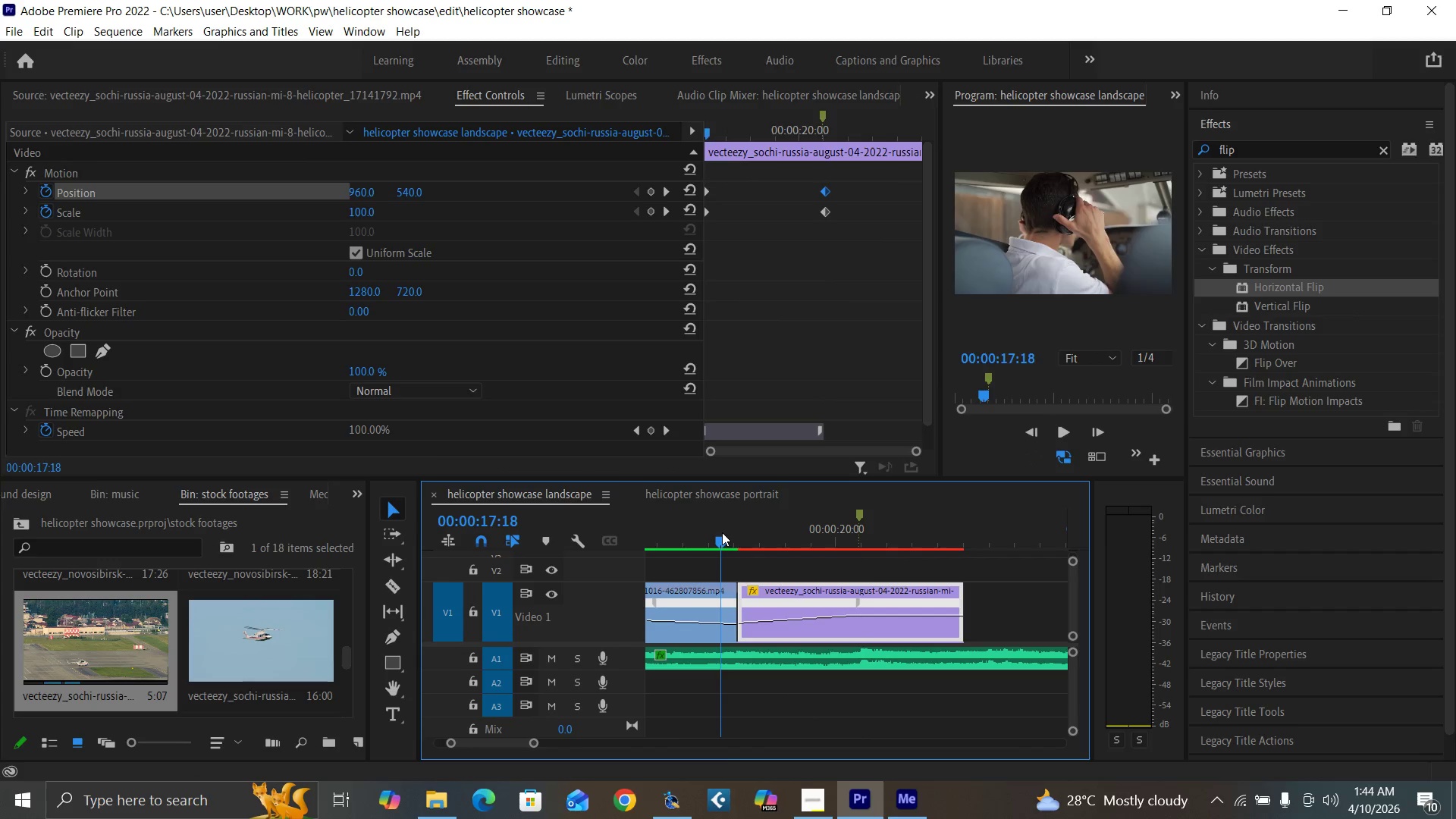 
key(Space)
 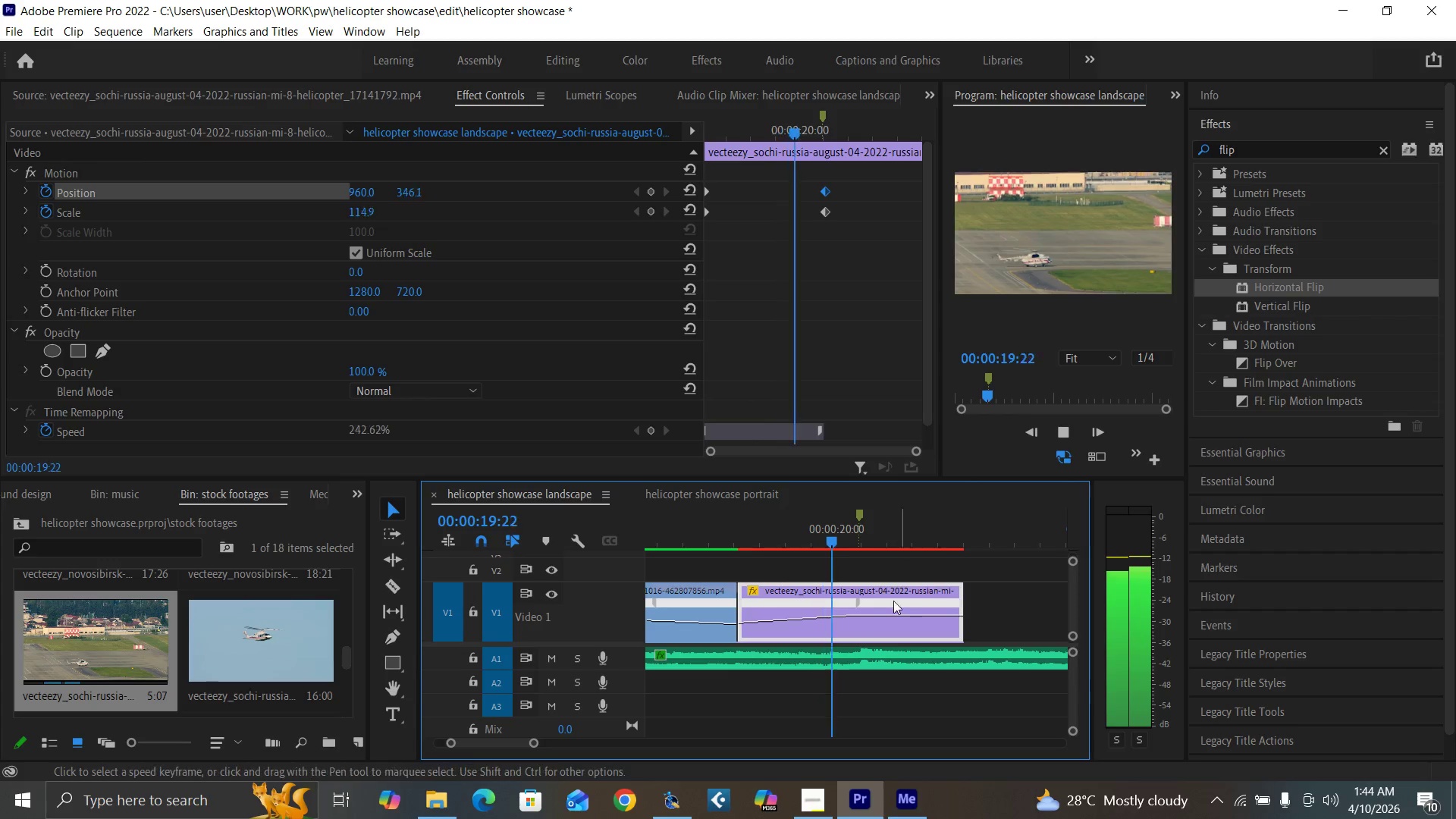 
key(Space)
 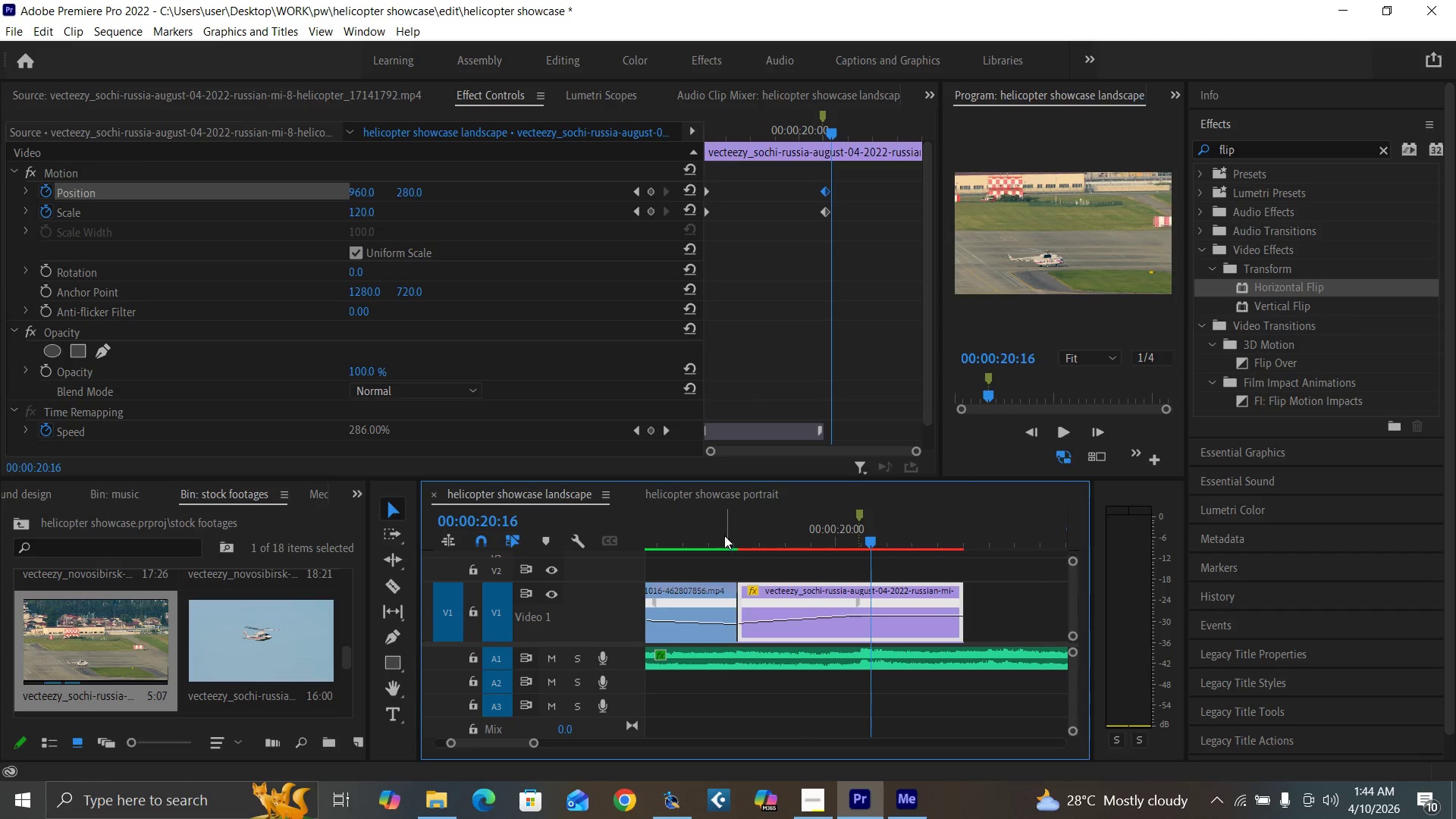 
left_click([718, 535])
 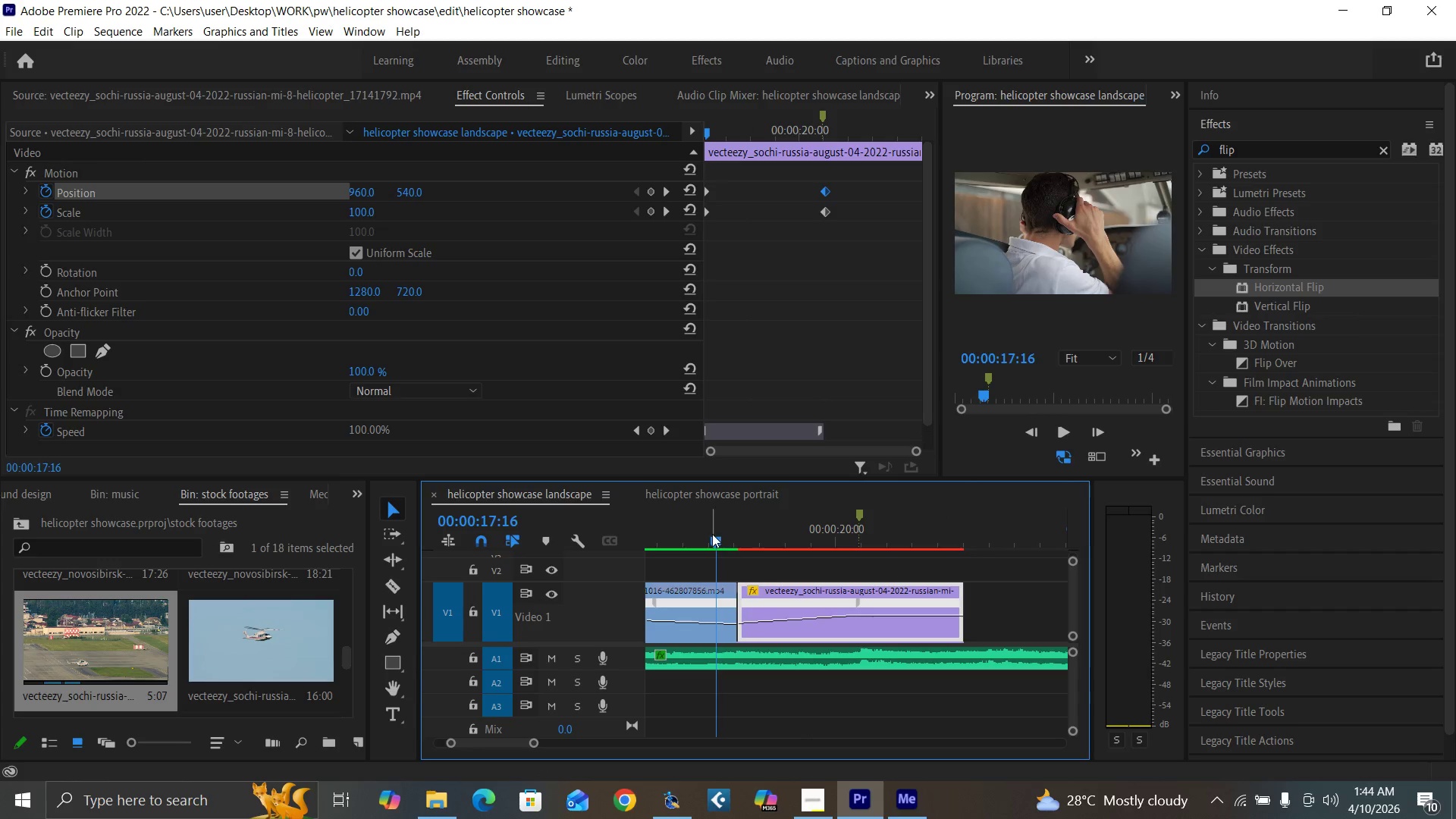 
key(Control+Backquote)
 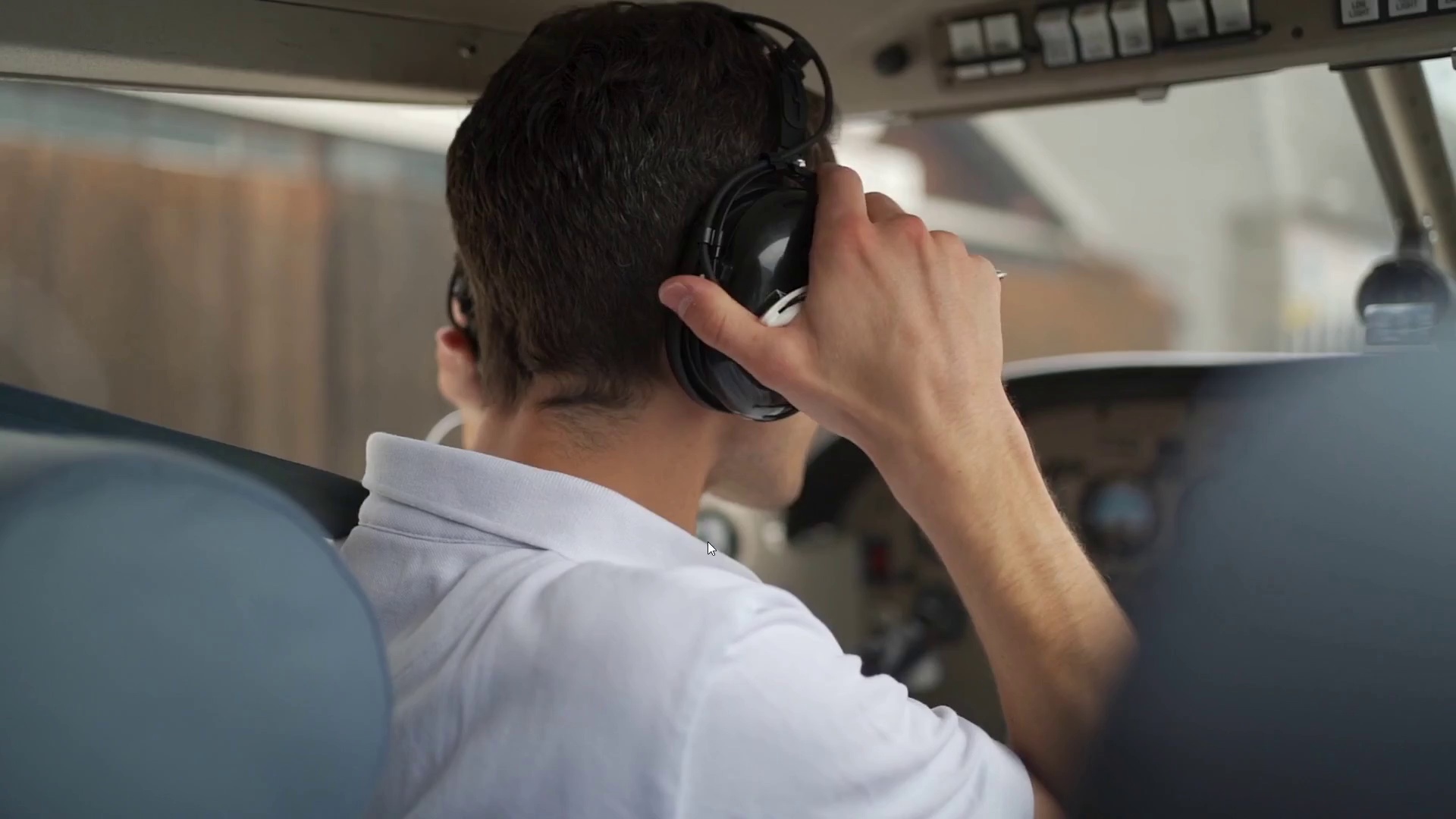 
key(Space)
 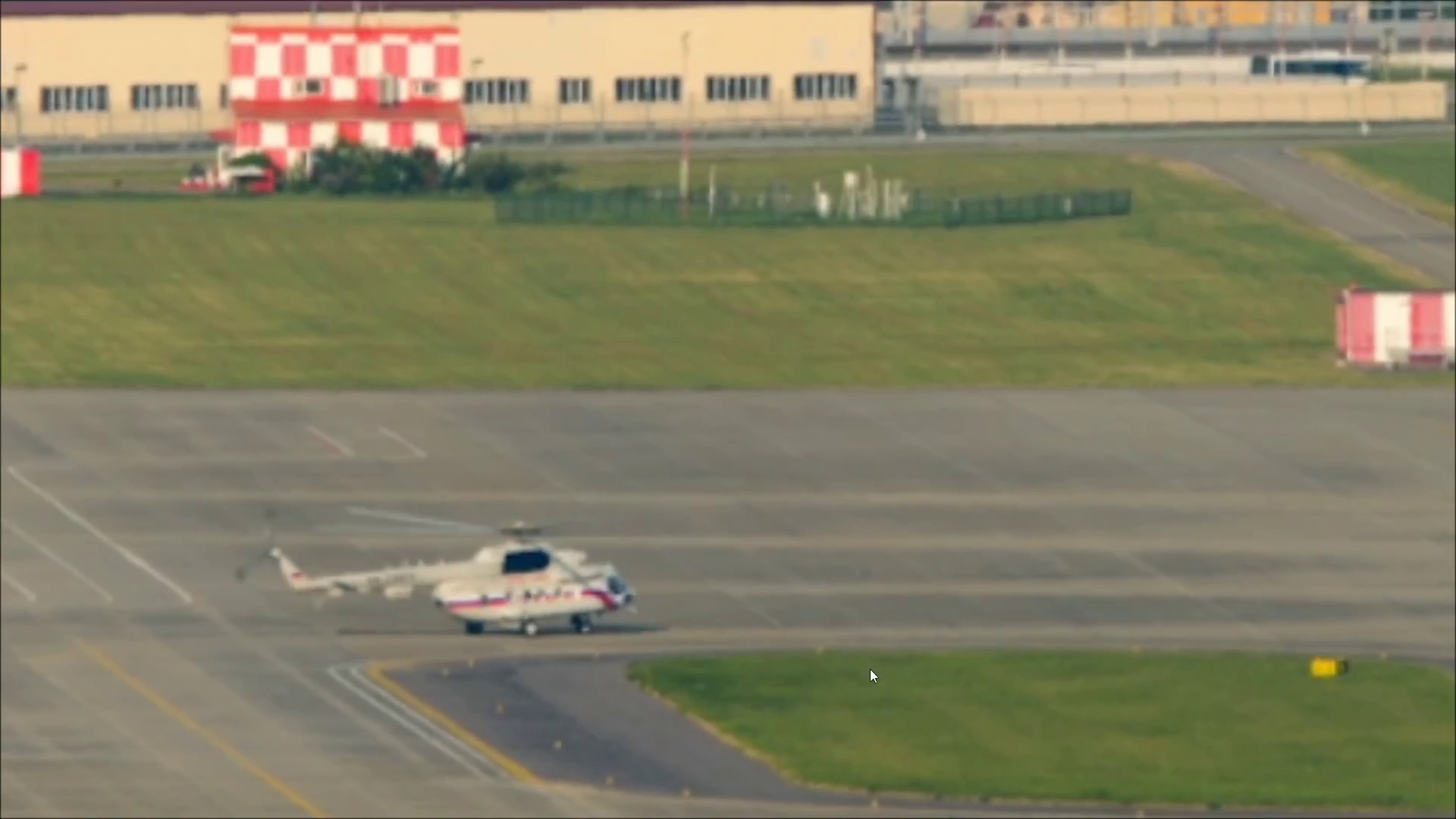 
key(Space)
 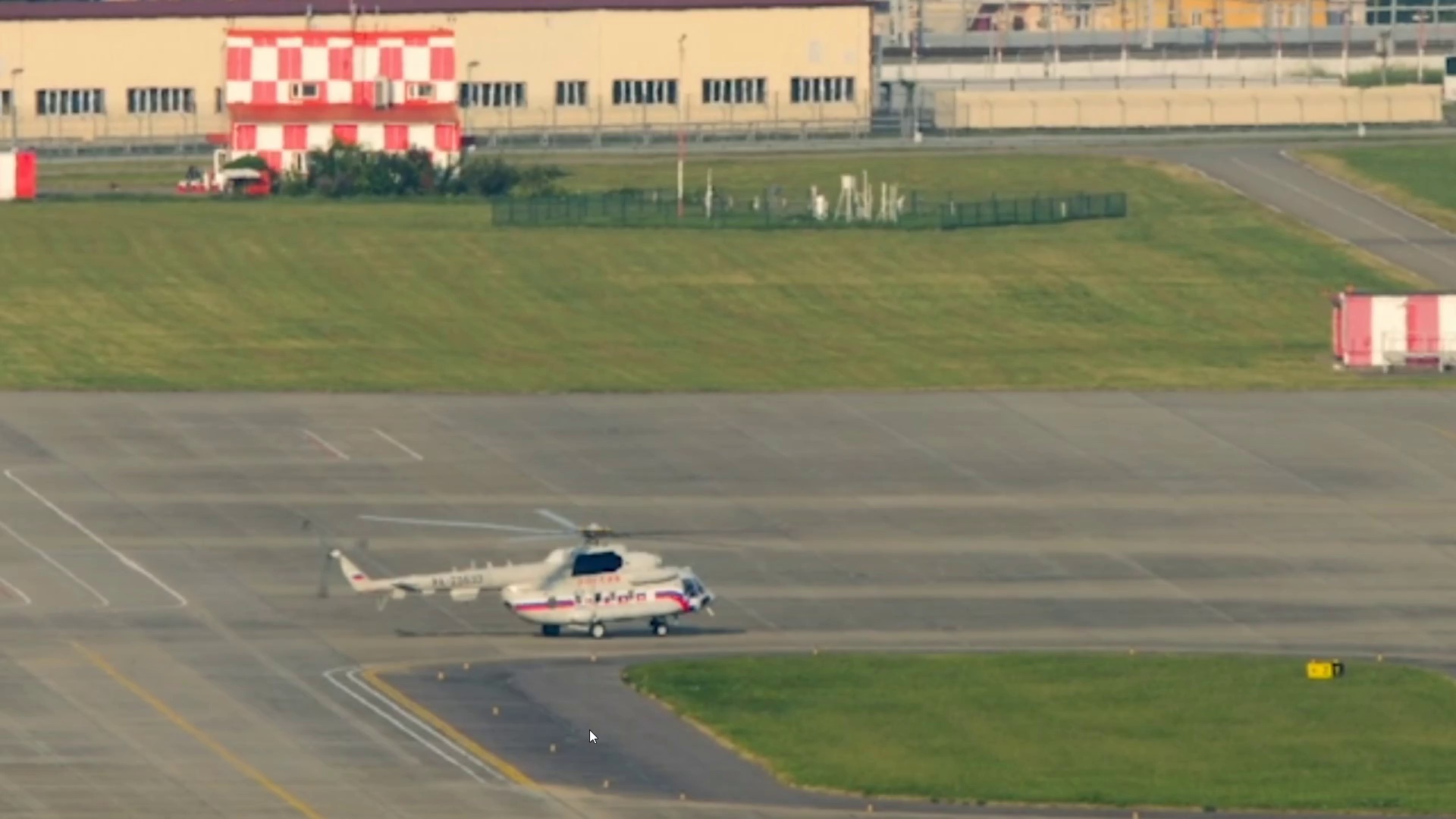 
key(Control+Backquote)
 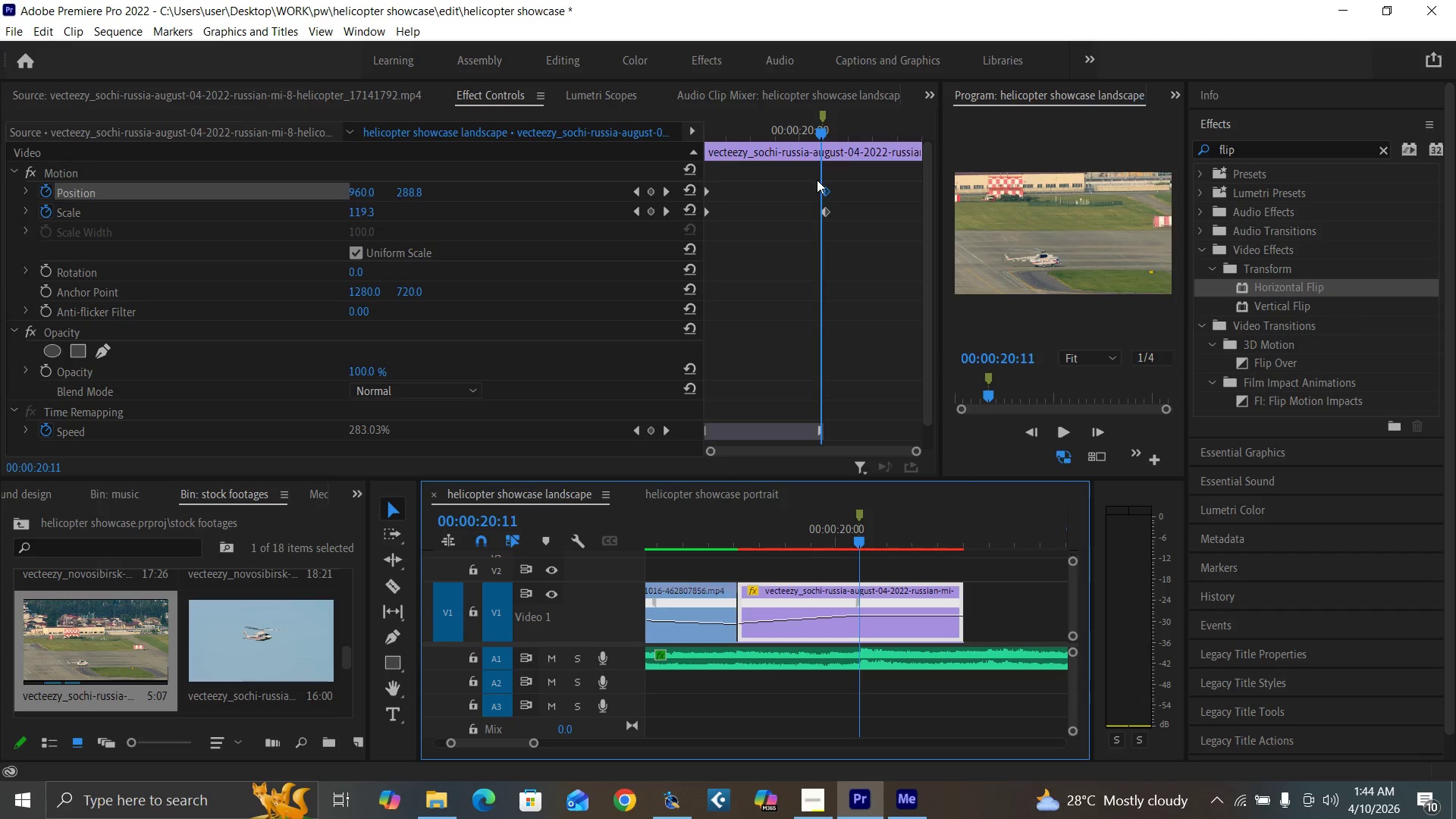 
left_click_drag(start_coordinate=[850, 181], to_coordinate=[818, 219])
 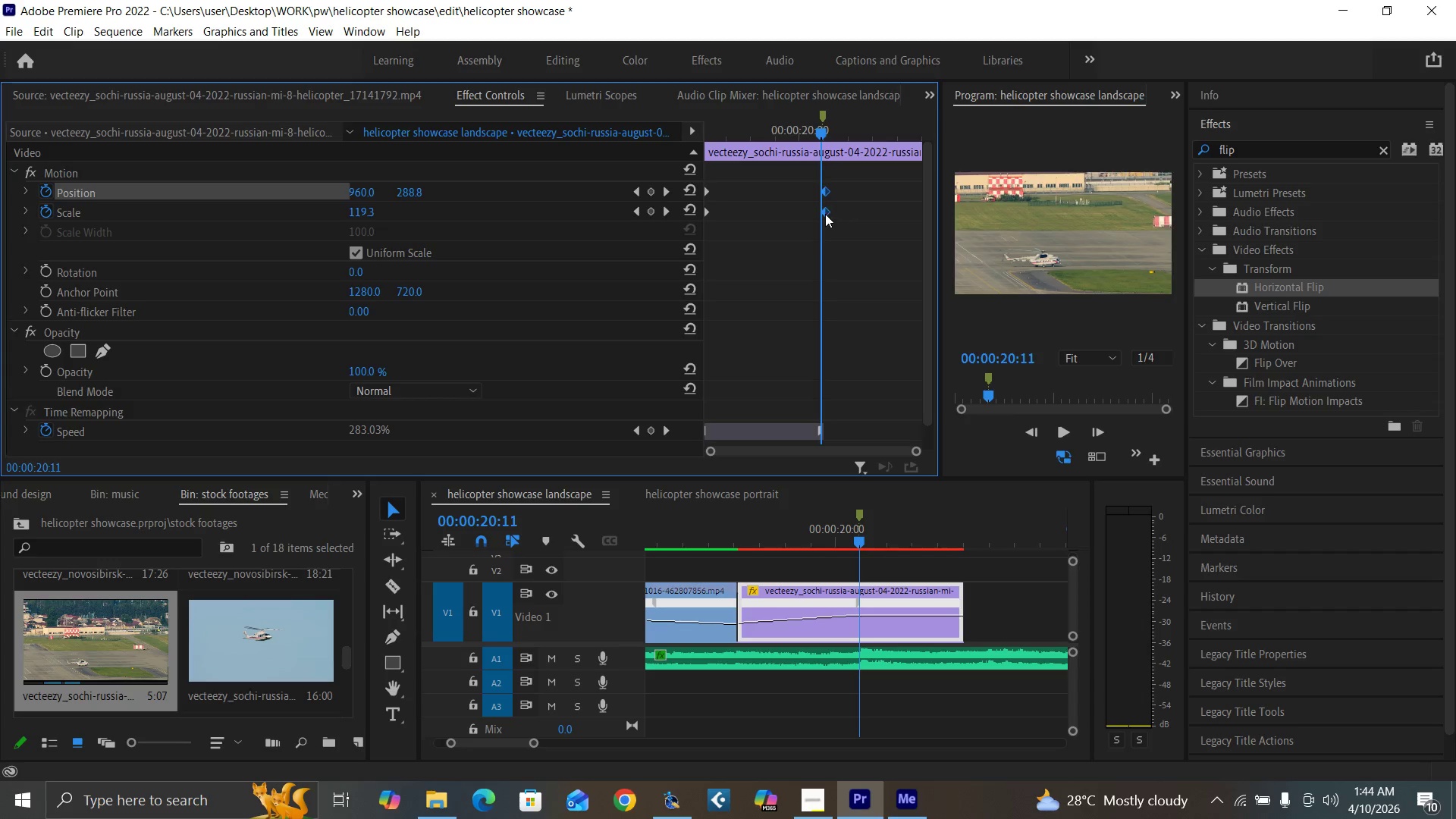 
right_click([825, 214])
 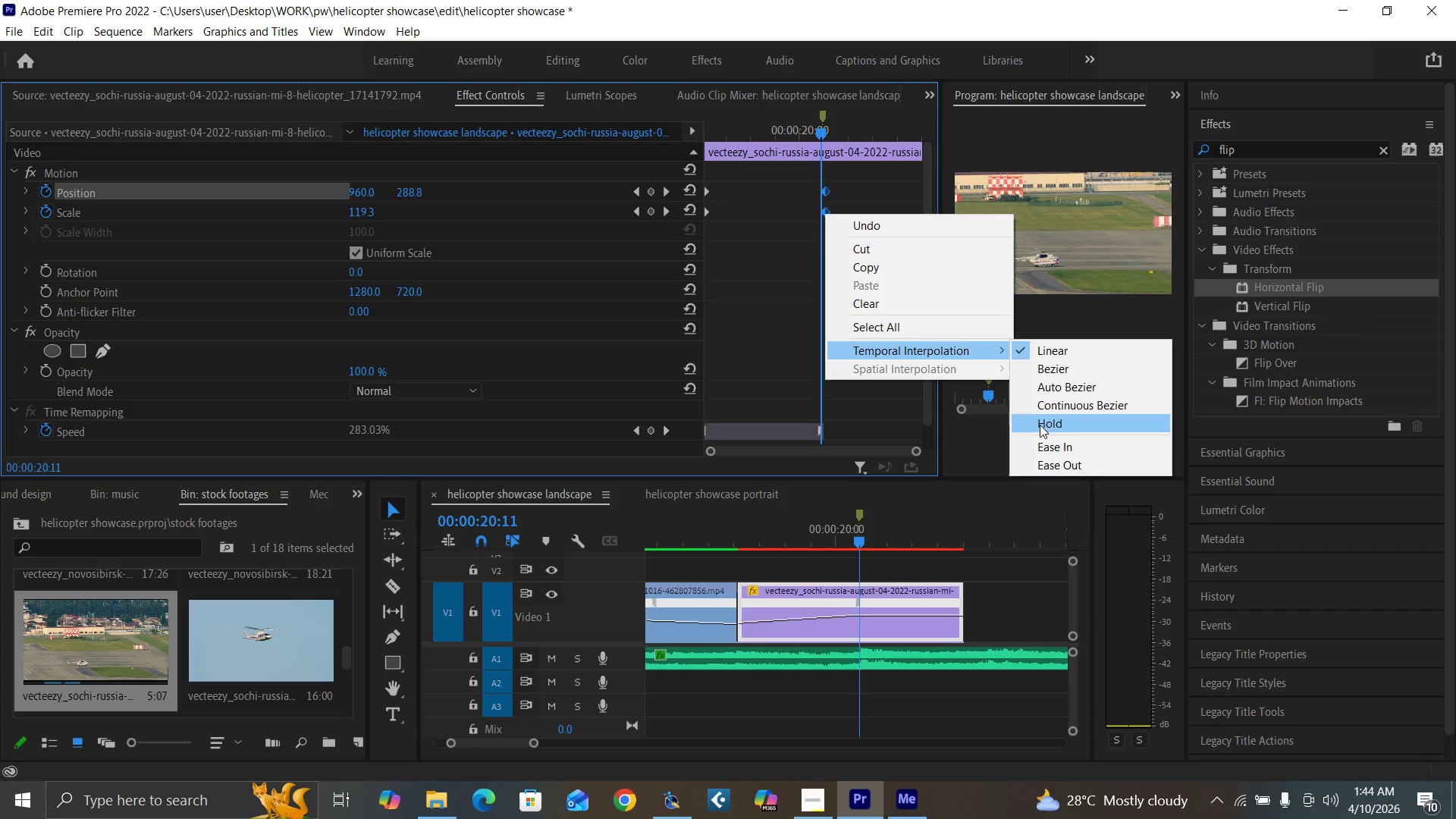 
left_click([1050, 447])
 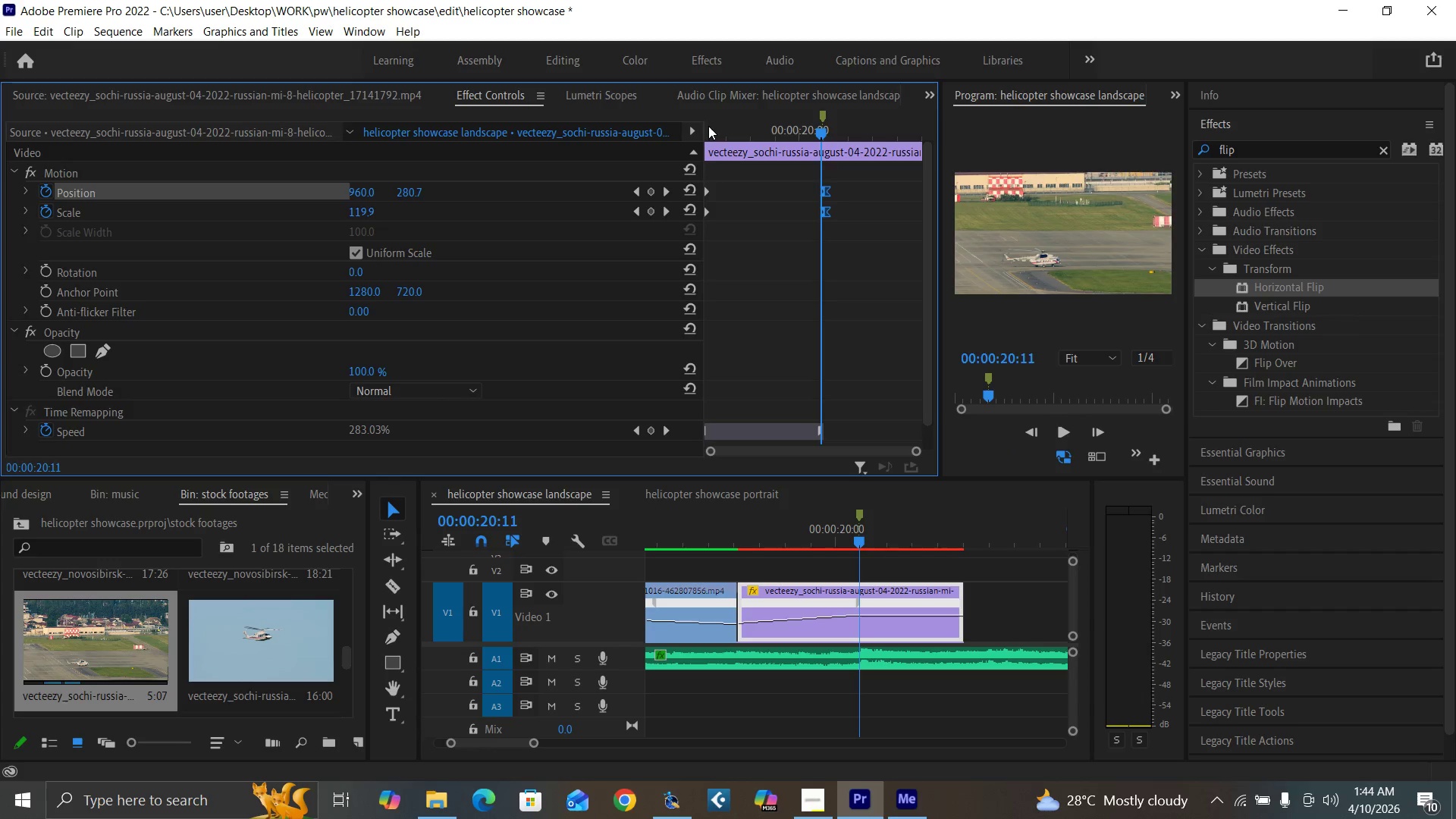 
left_click_drag(start_coordinate=[734, 184], to_coordinate=[664, 241])
 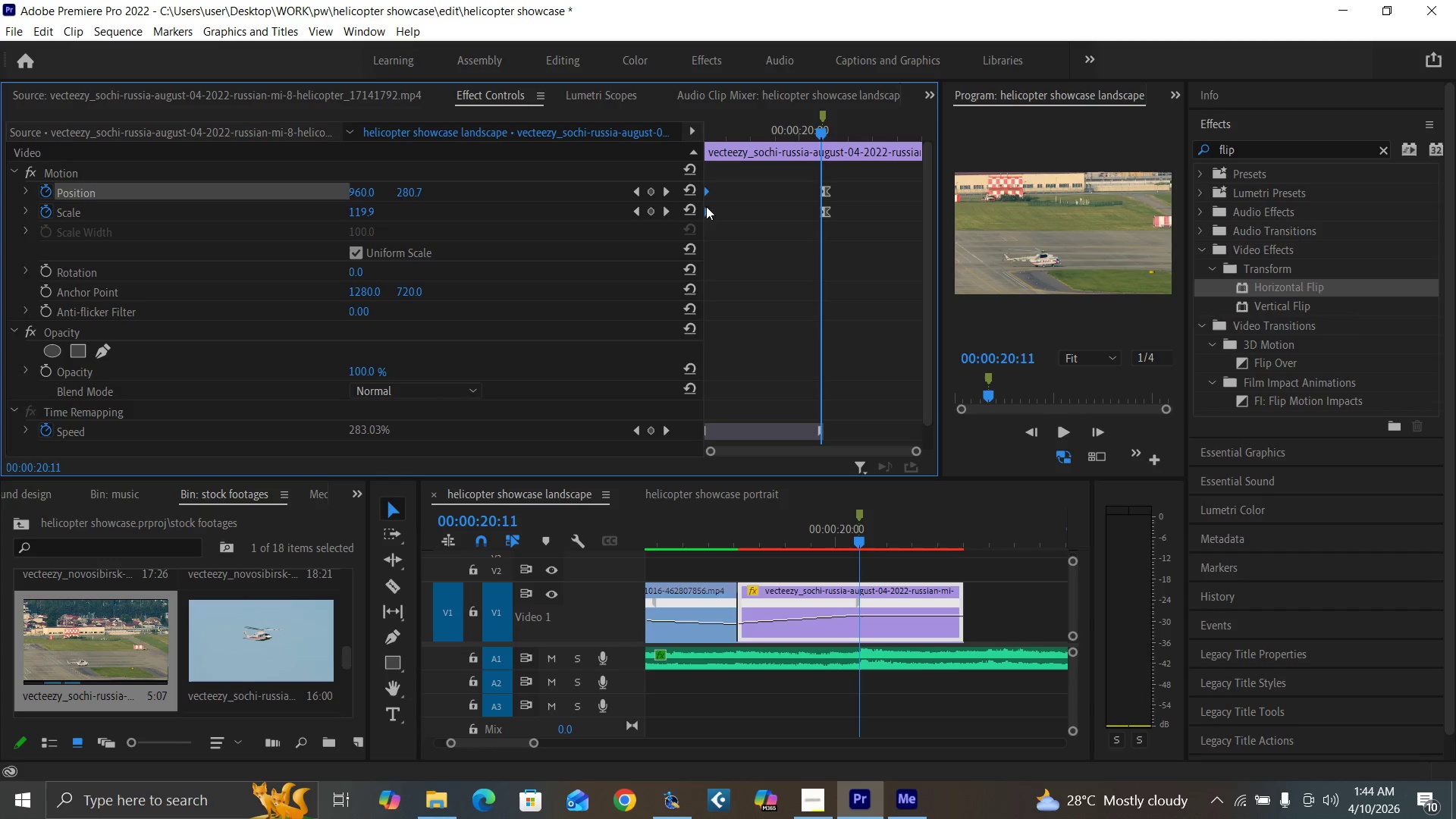 
right_click([704, 210])
 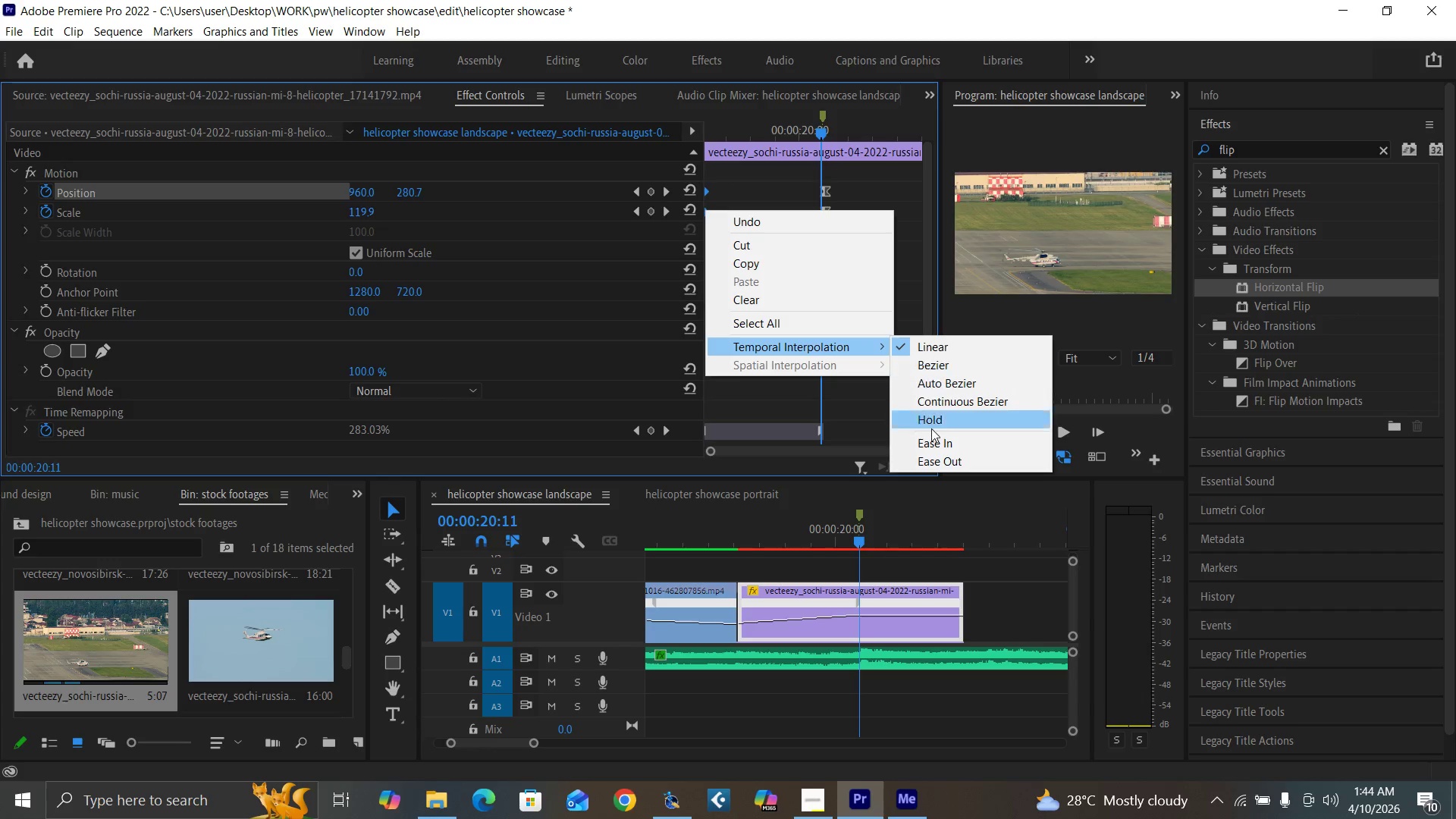 
left_click([946, 456])
 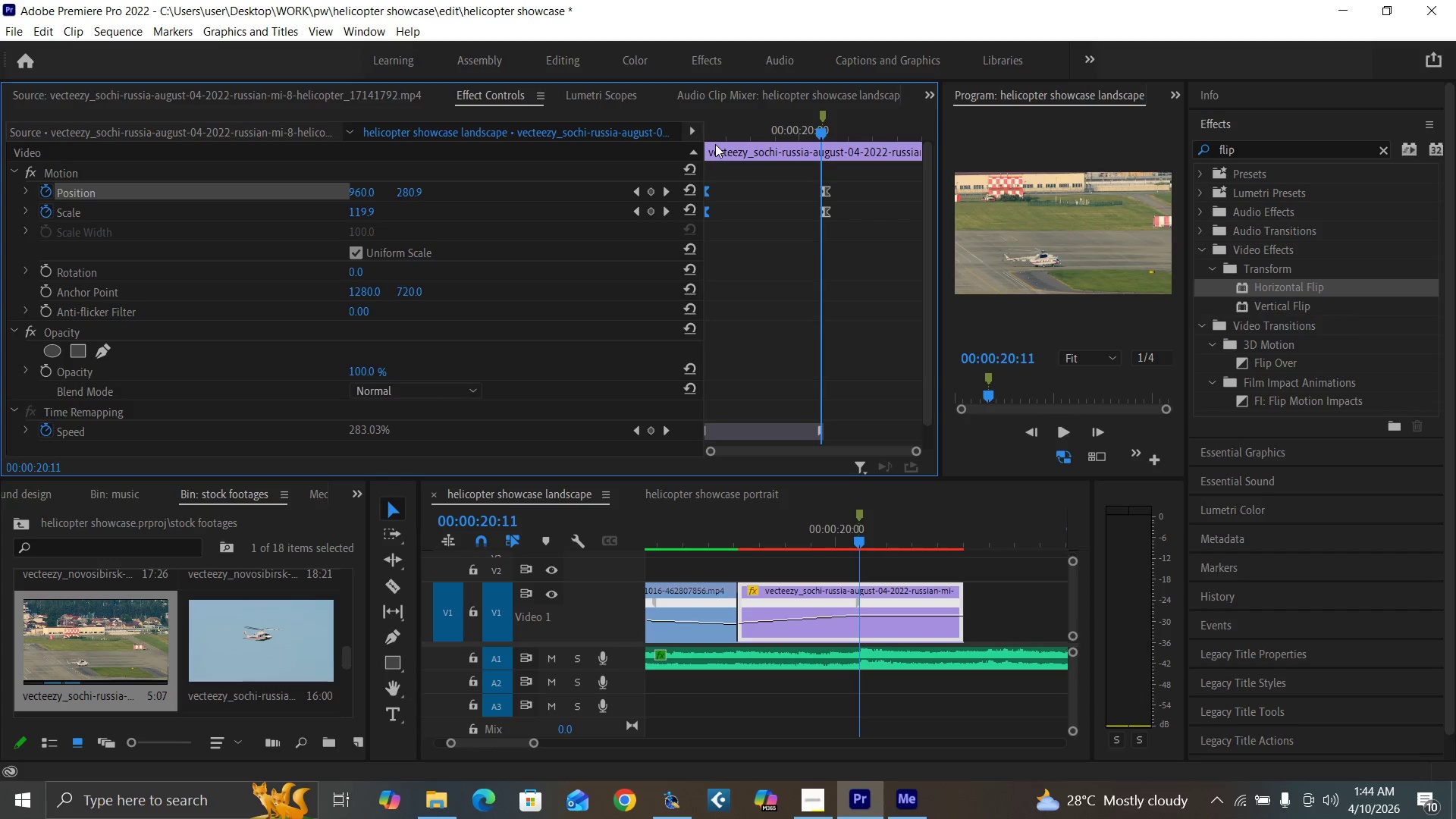 
left_click_drag(start_coordinate=[712, 136], to_coordinate=[679, 162])
 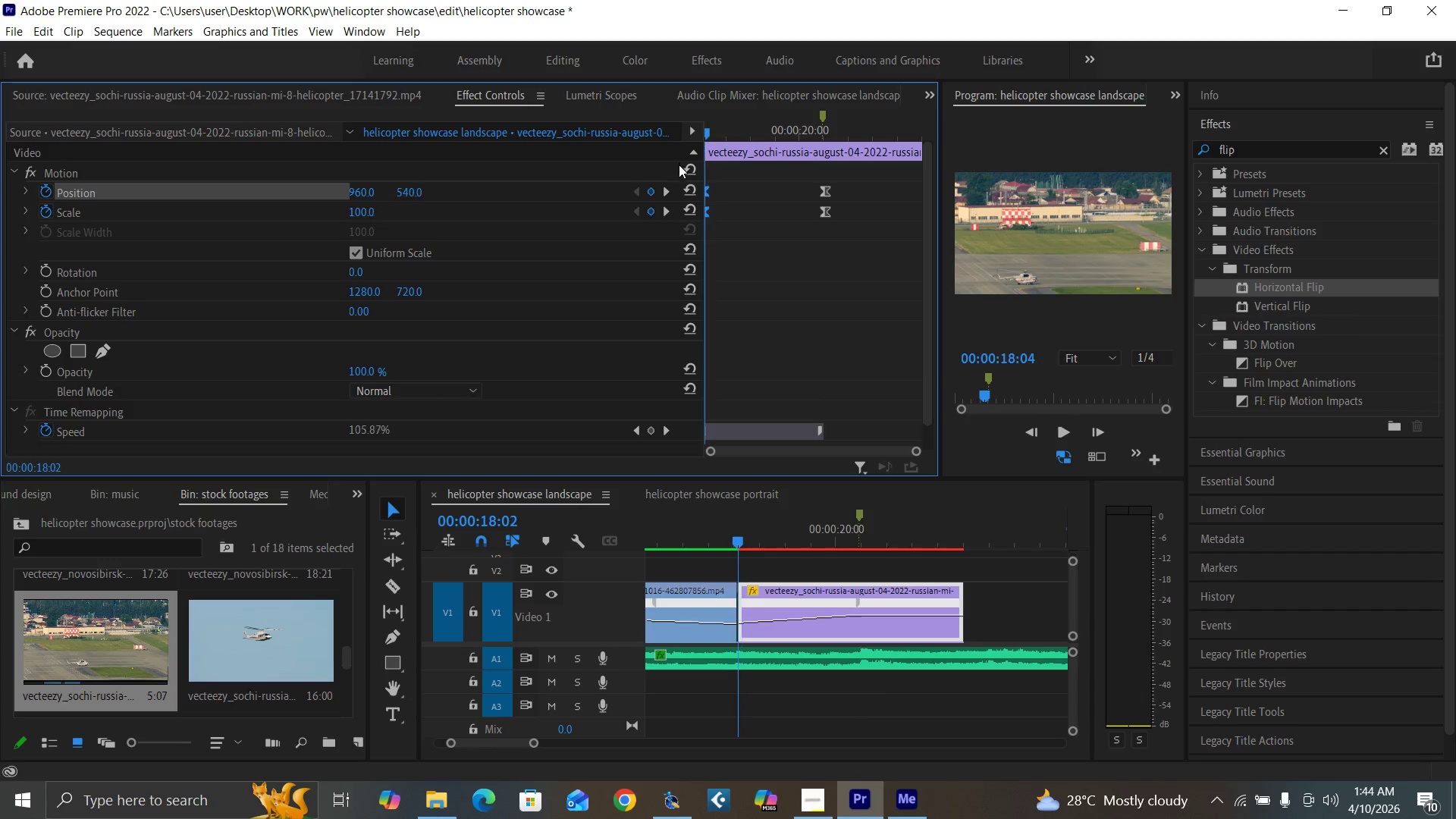 
key(Space)
 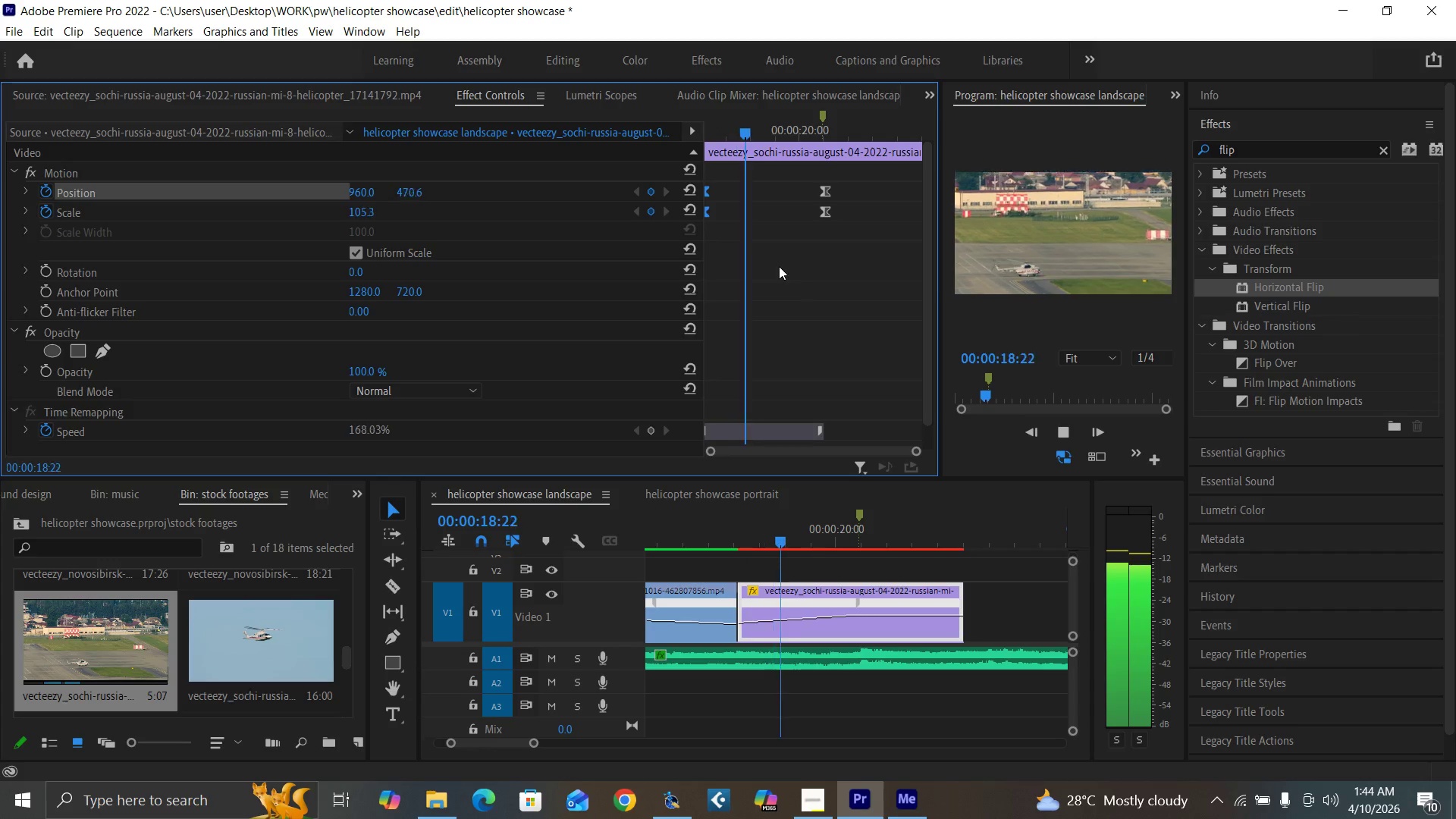 
key(Space)
 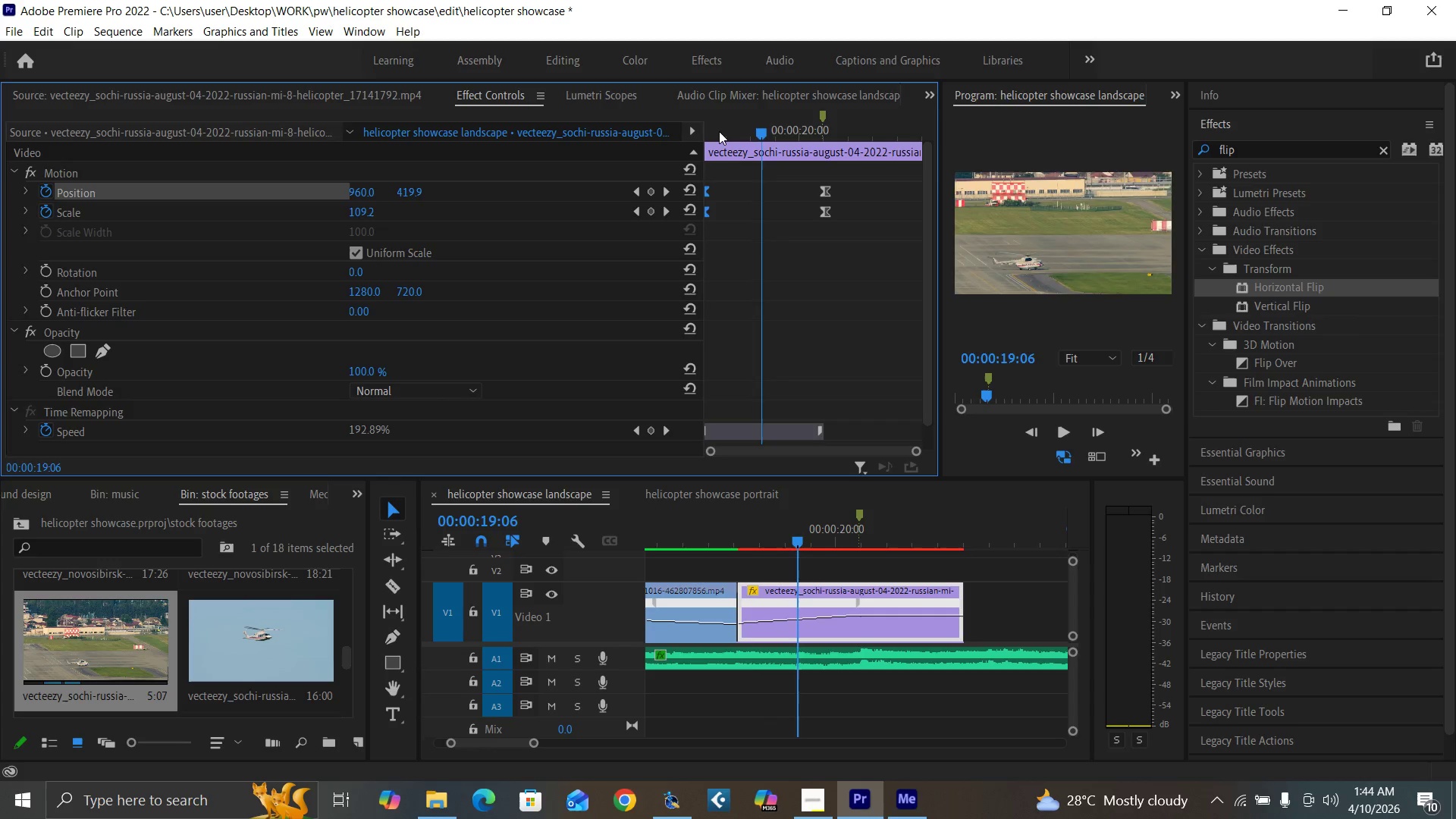 
left_click_drag(start_coordinate=[719, 130], to_coordinate=[632, 199])
 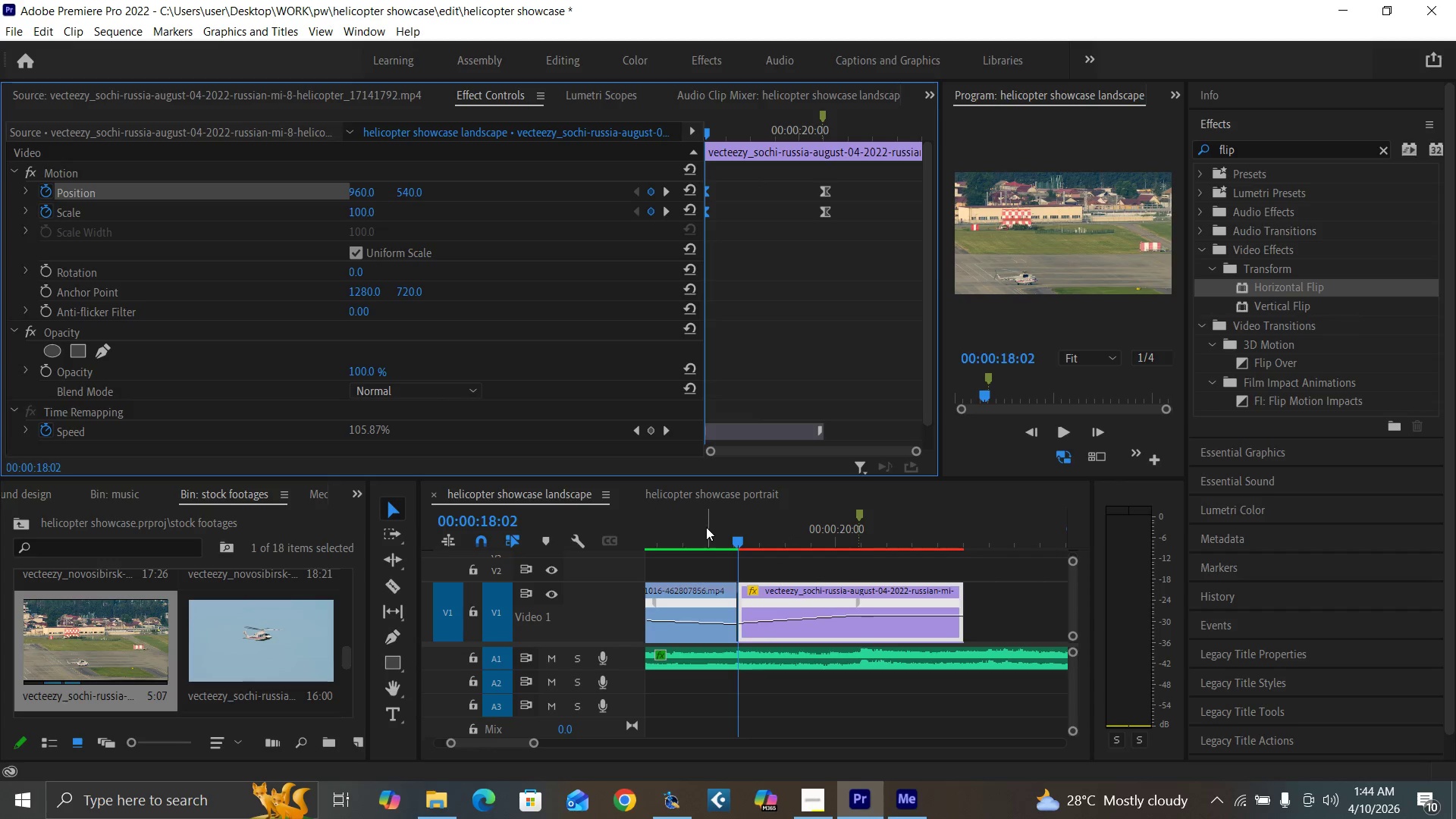 
left_click([704, 527])
 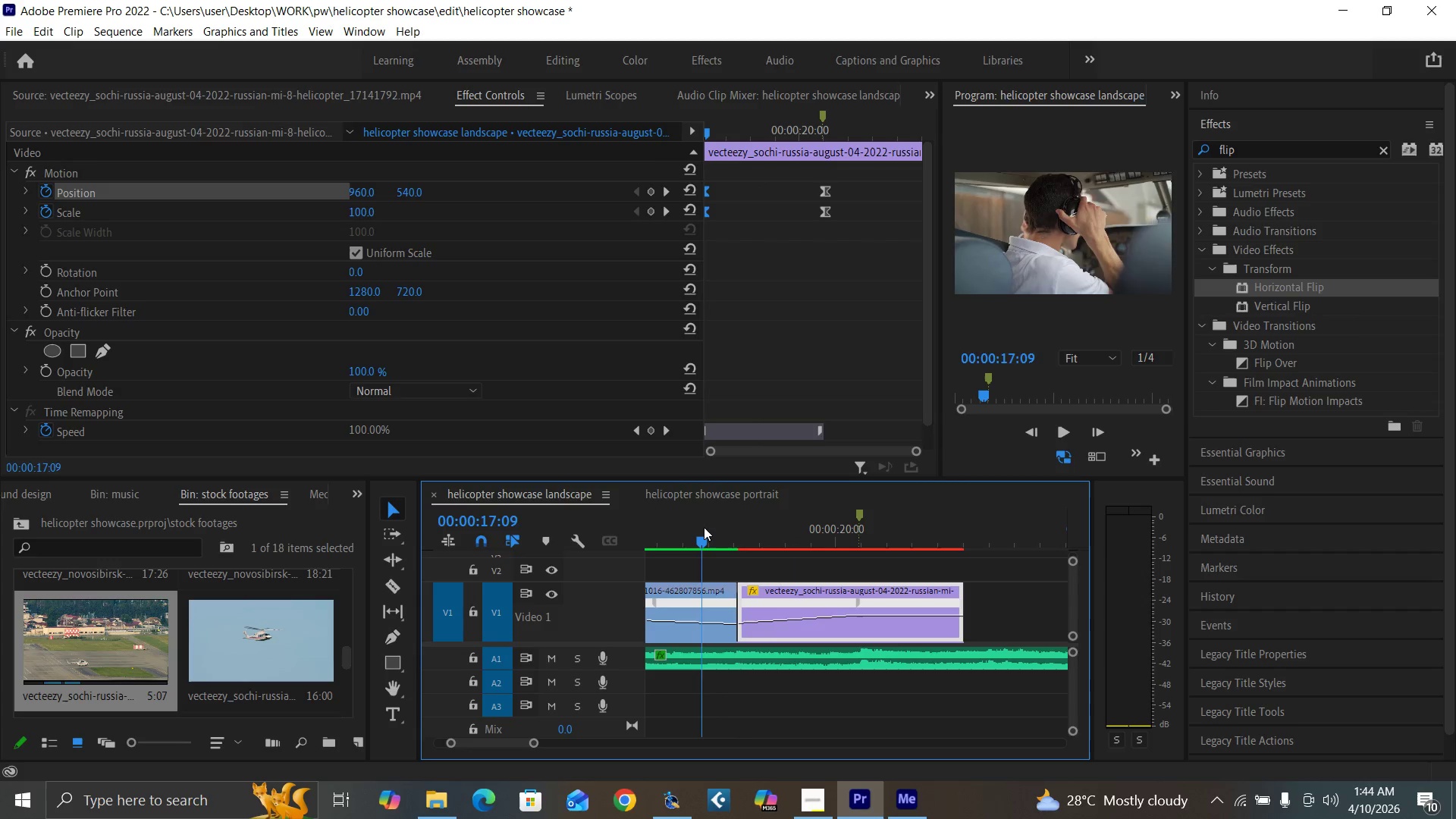 
key(Space)
 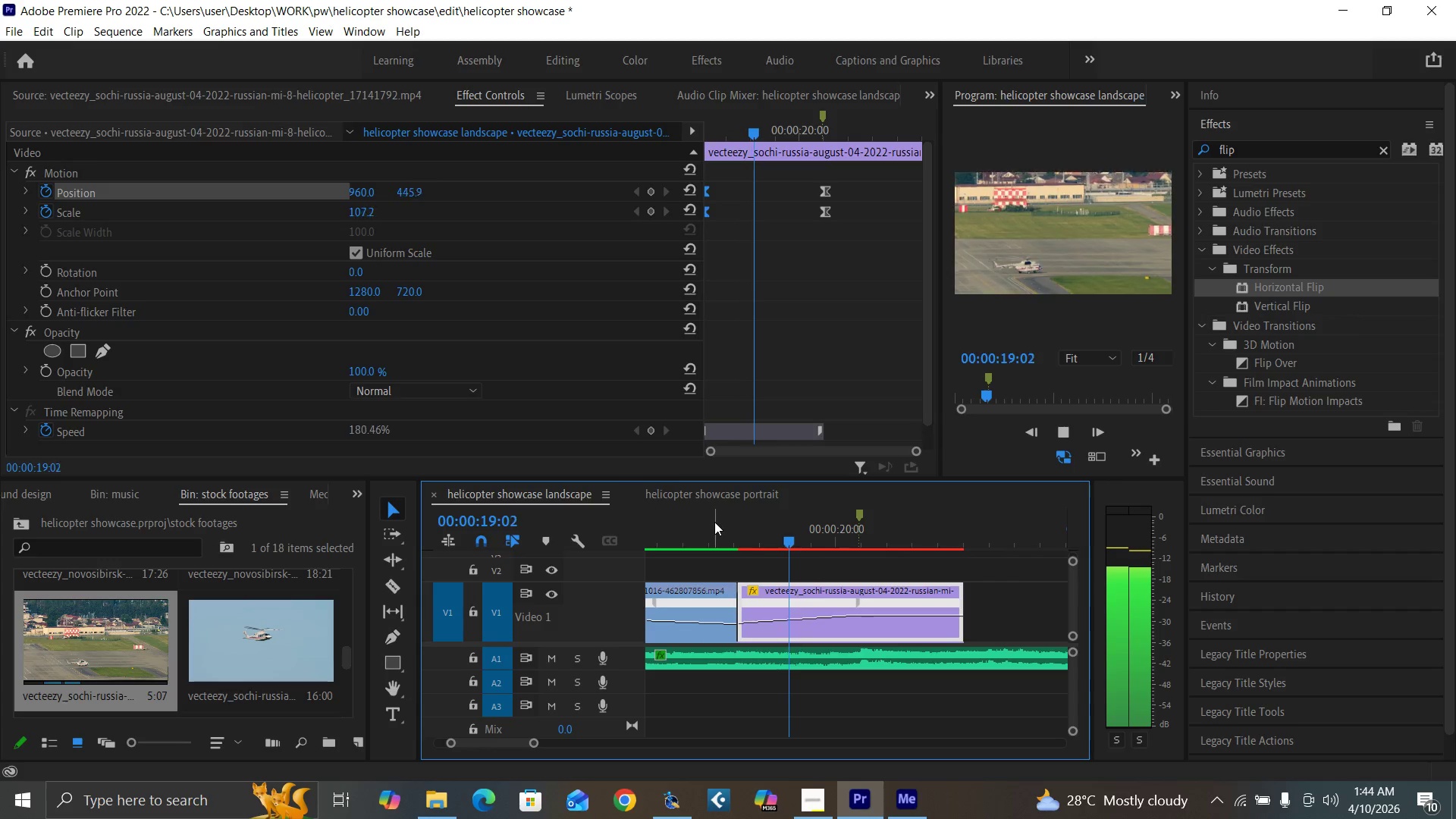 
key(Space)
 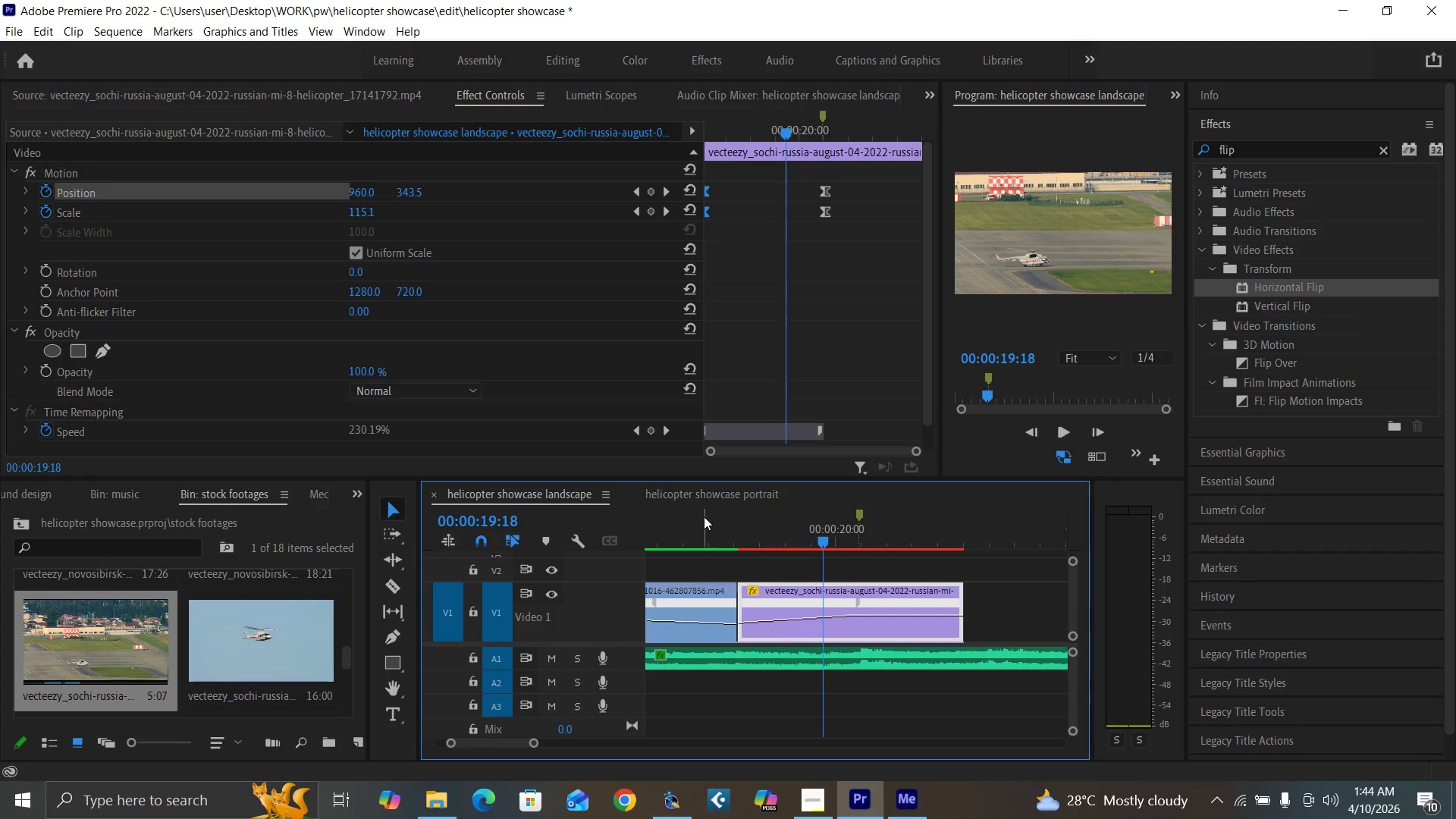 
key(Control+Z)
 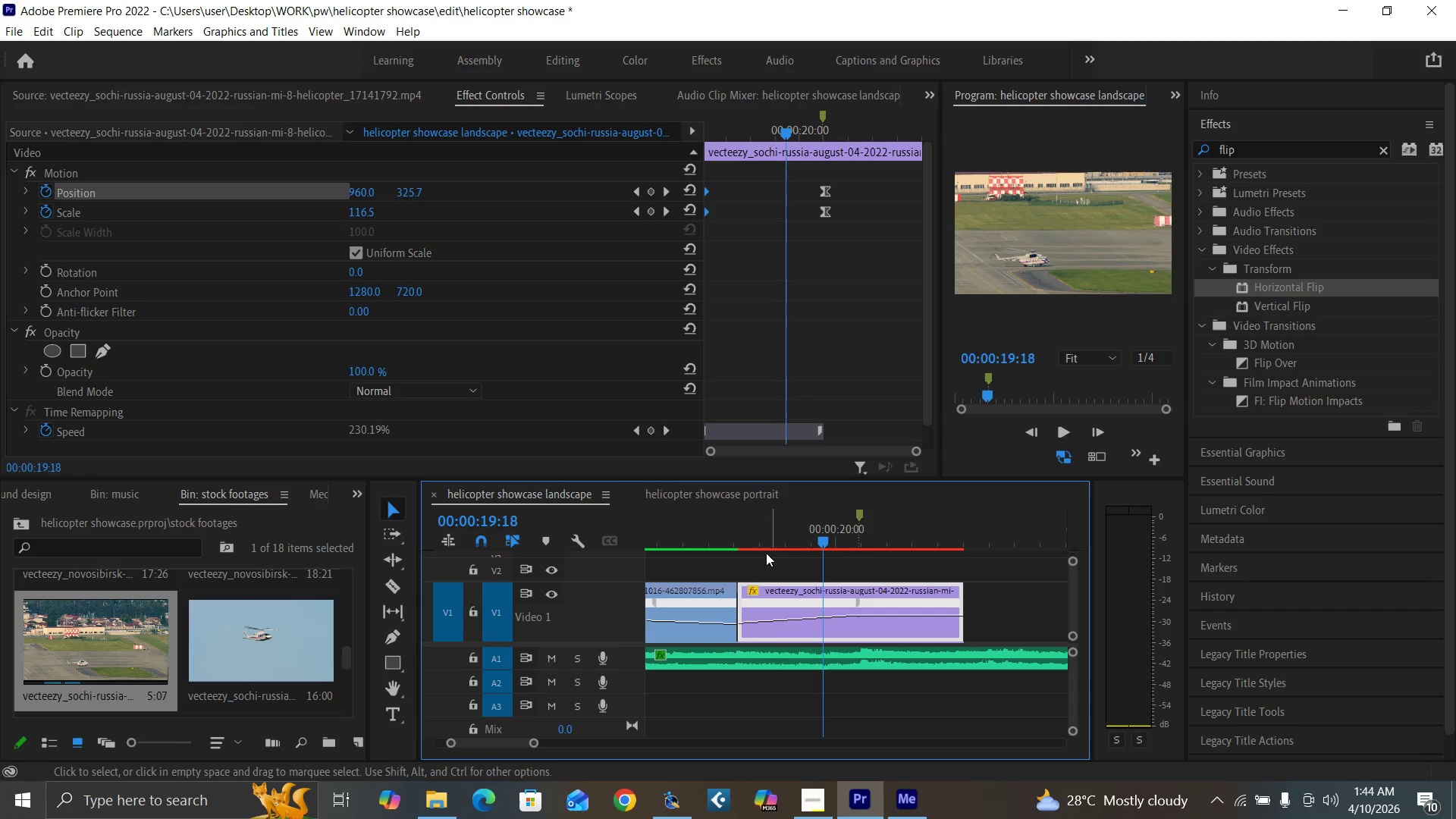 
left_click([711, 529])
 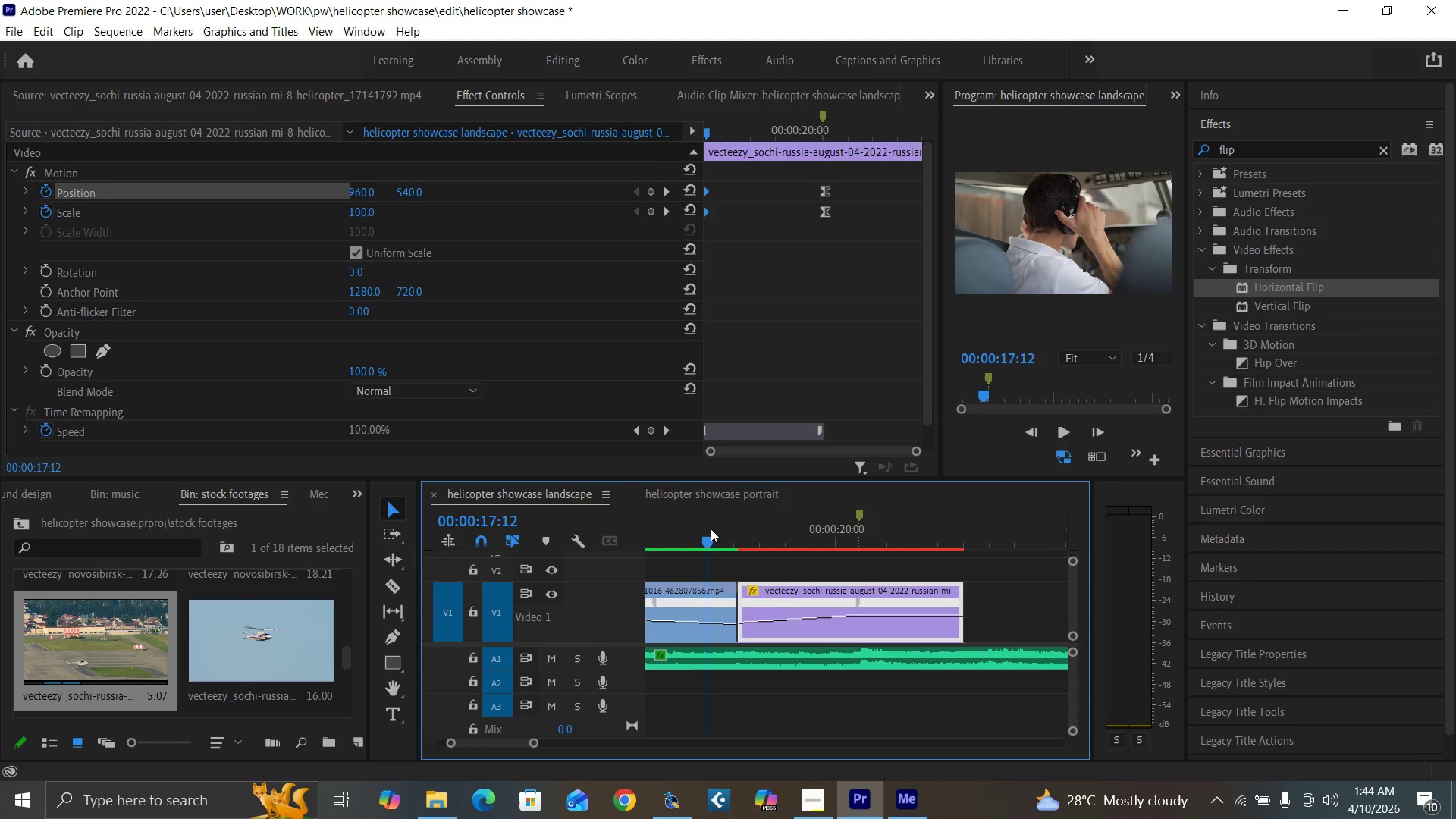 
key(Space)
 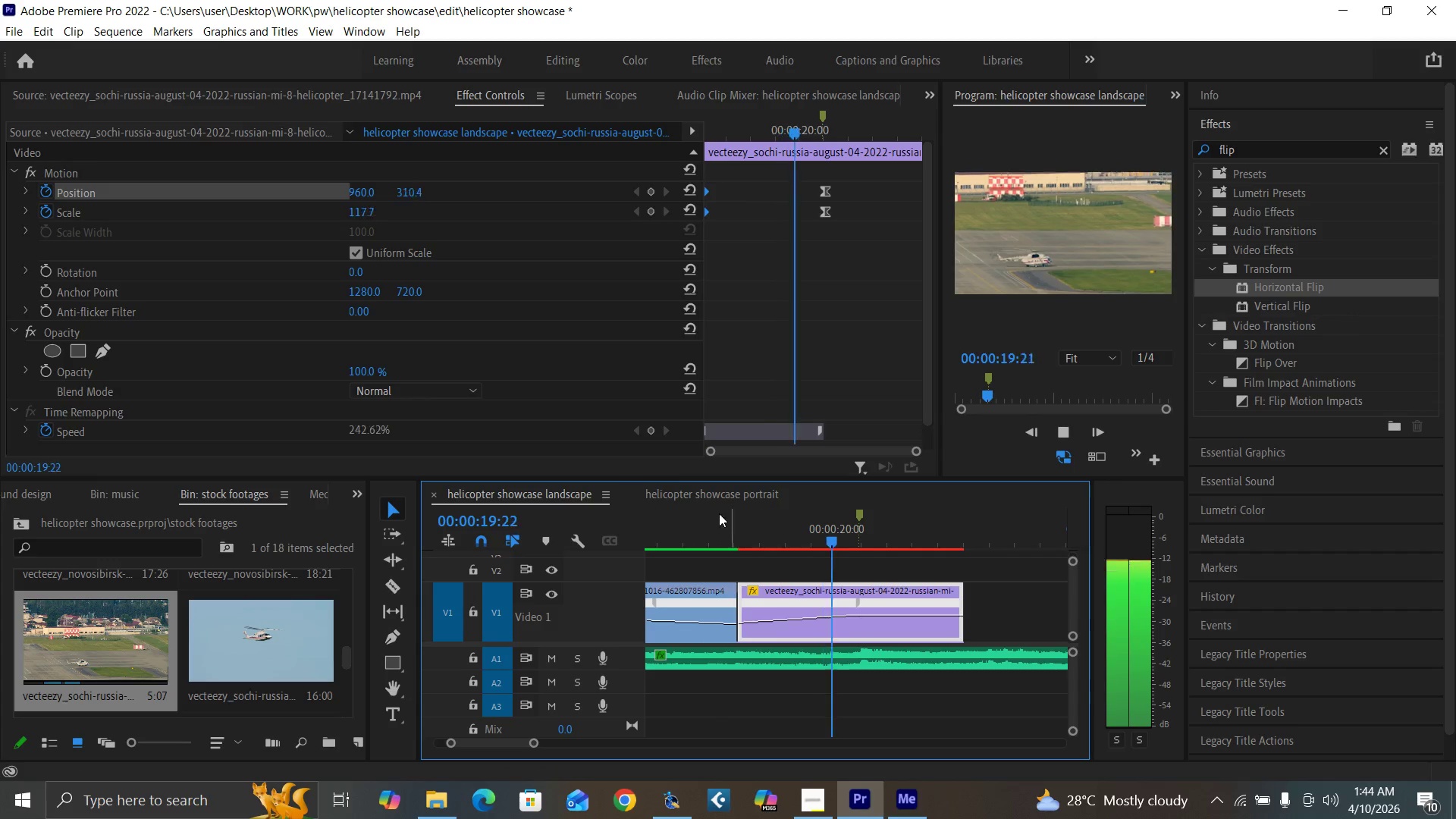 
key(Space)
 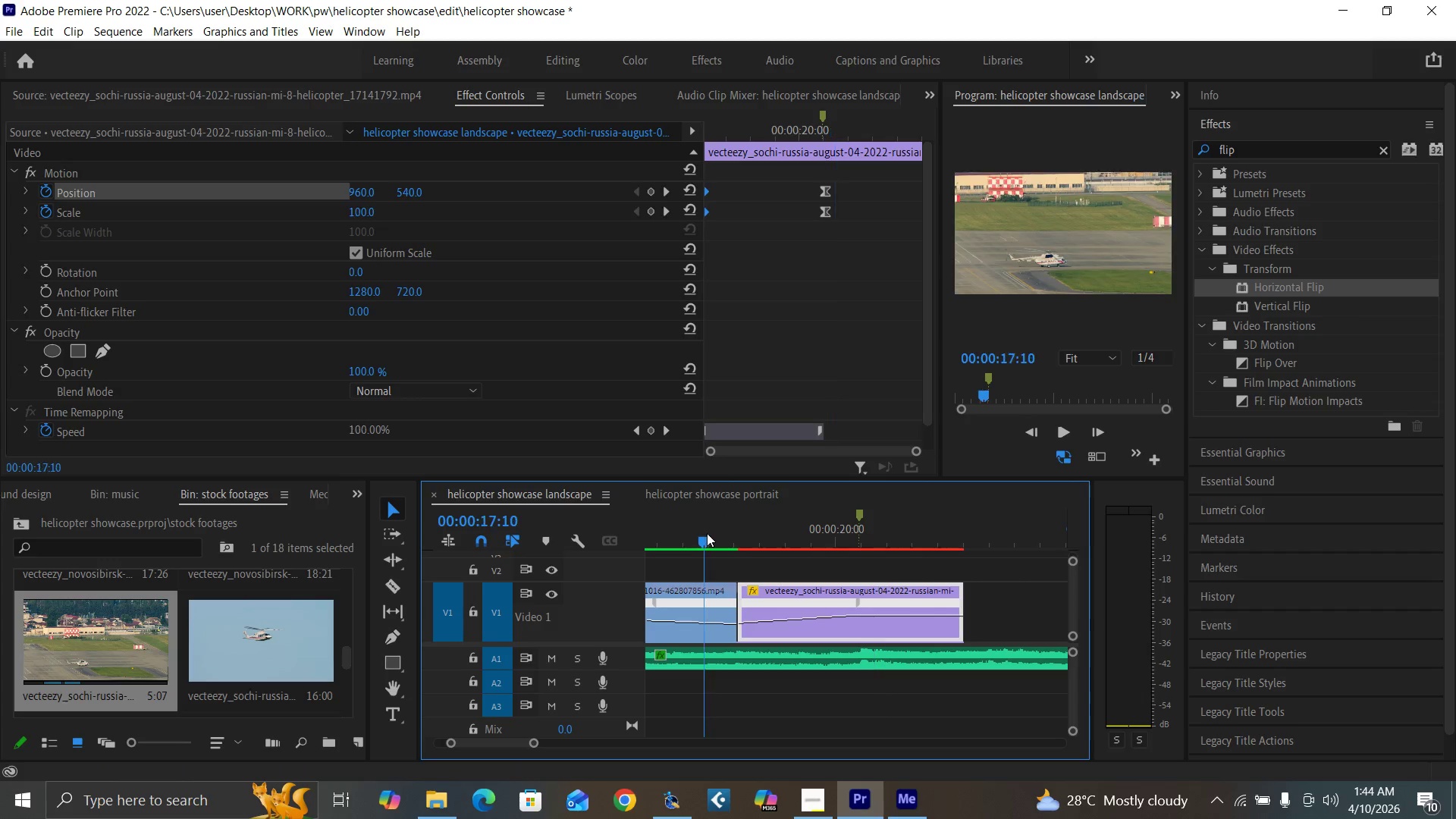 
key(Space)
 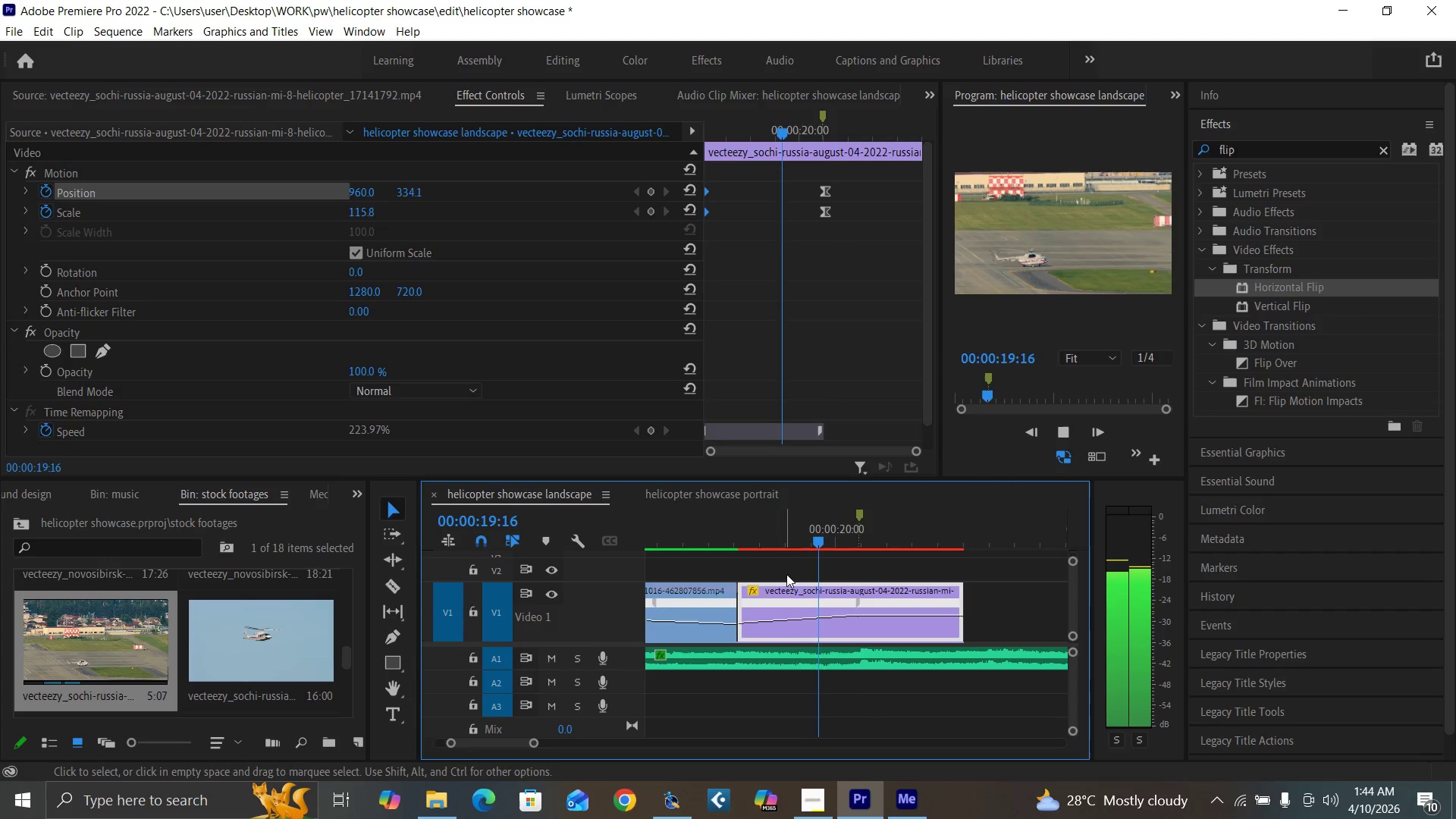 
key(Space)
 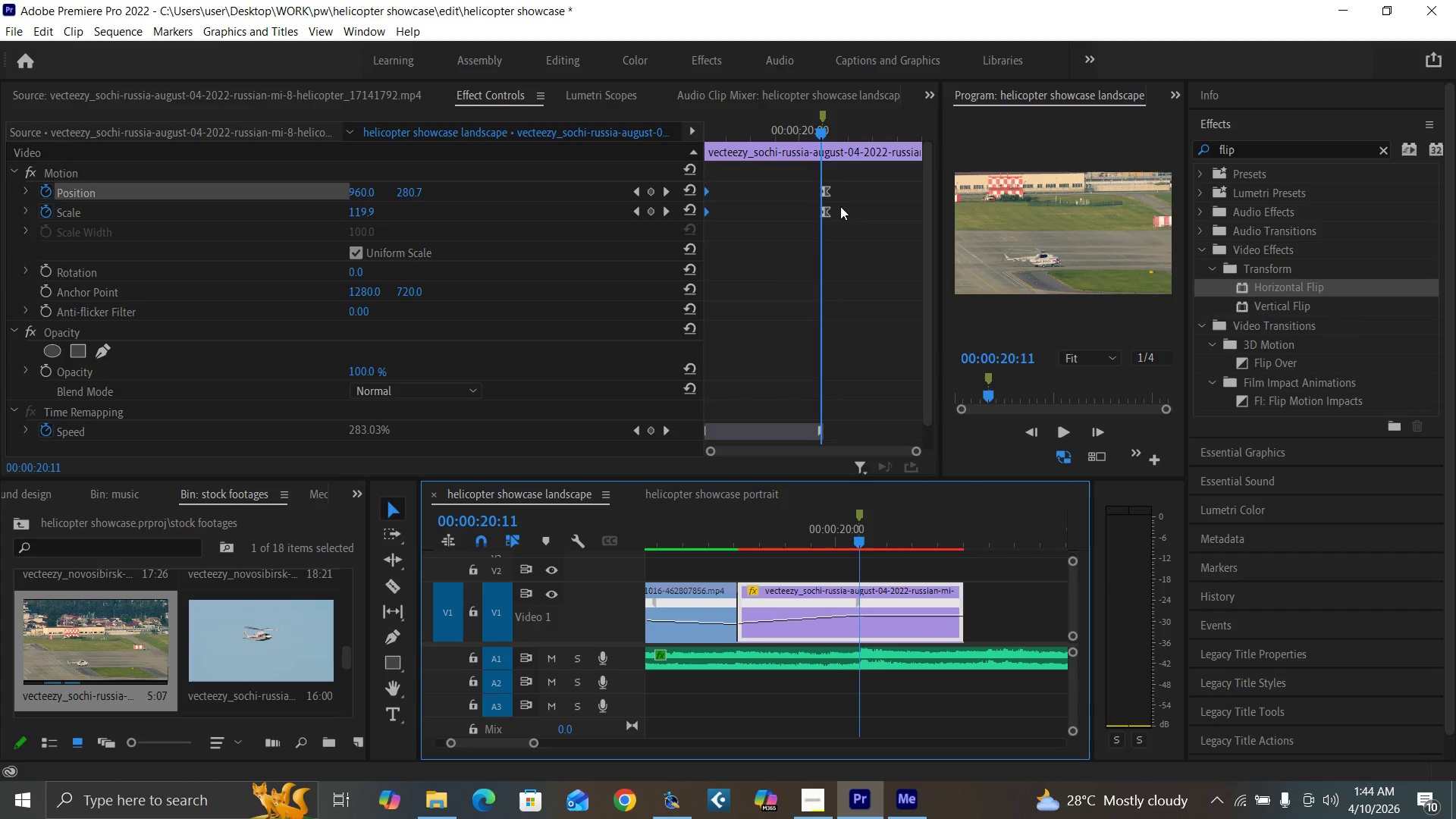 
left_click_drag(start_coordinate=[855, 177], to_coordinate=[814, 227])
 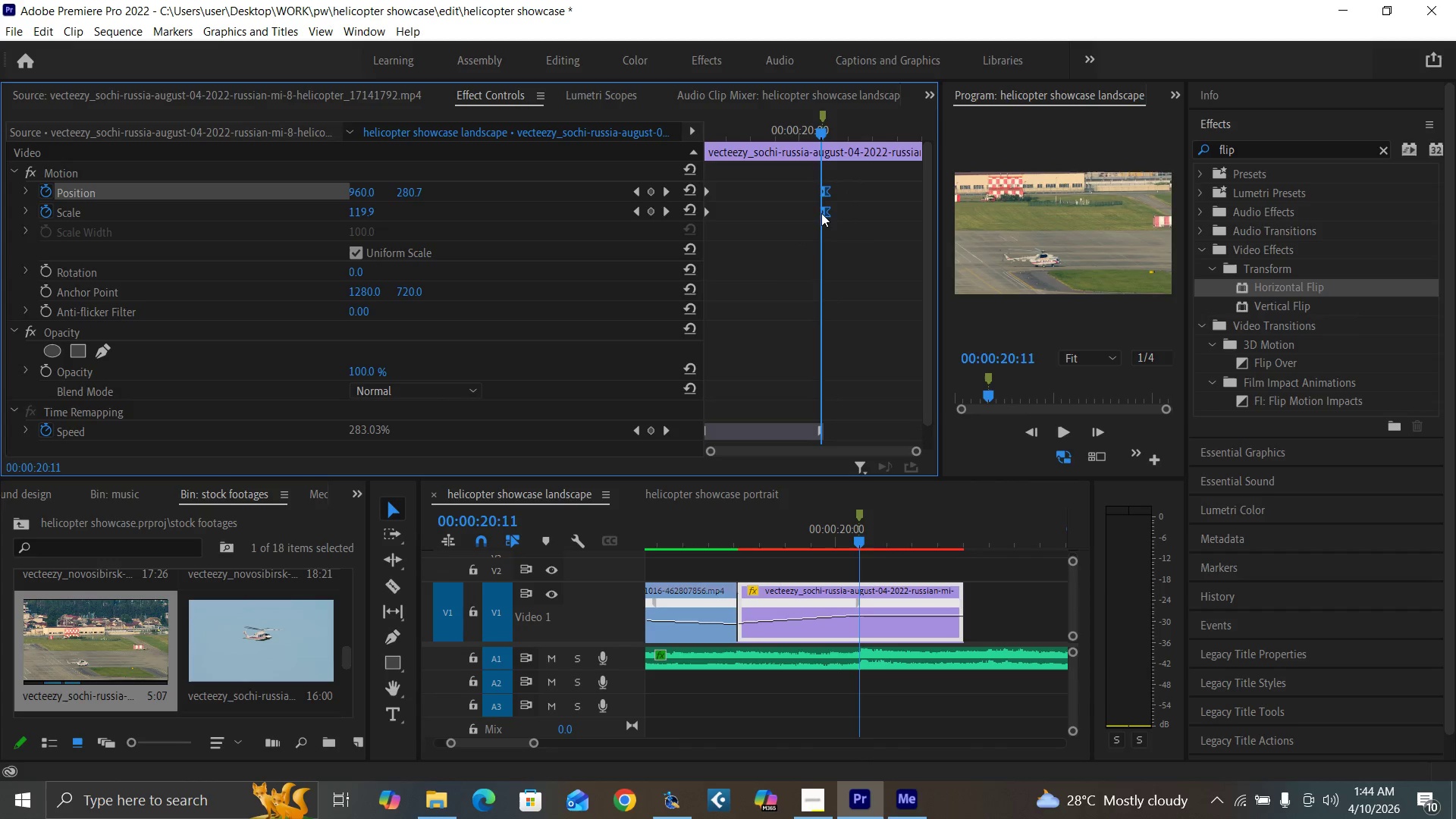 
left_click_drag(start_coordinate=[821, 213], to_coordinate=[886, 213])
 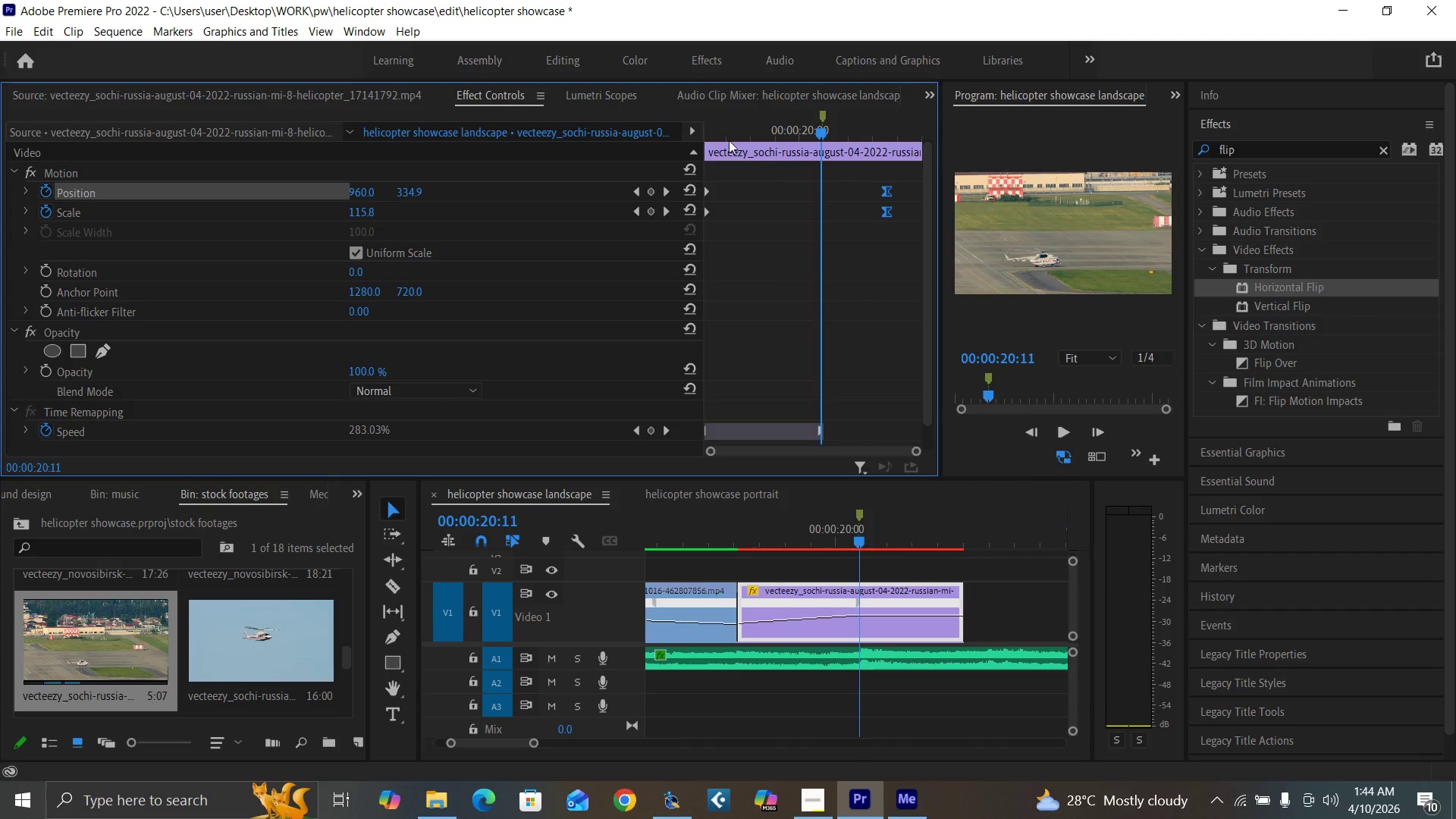 
left_click_drag(start_coordinate=[725, 133], to_coordinate=[654, 180])
 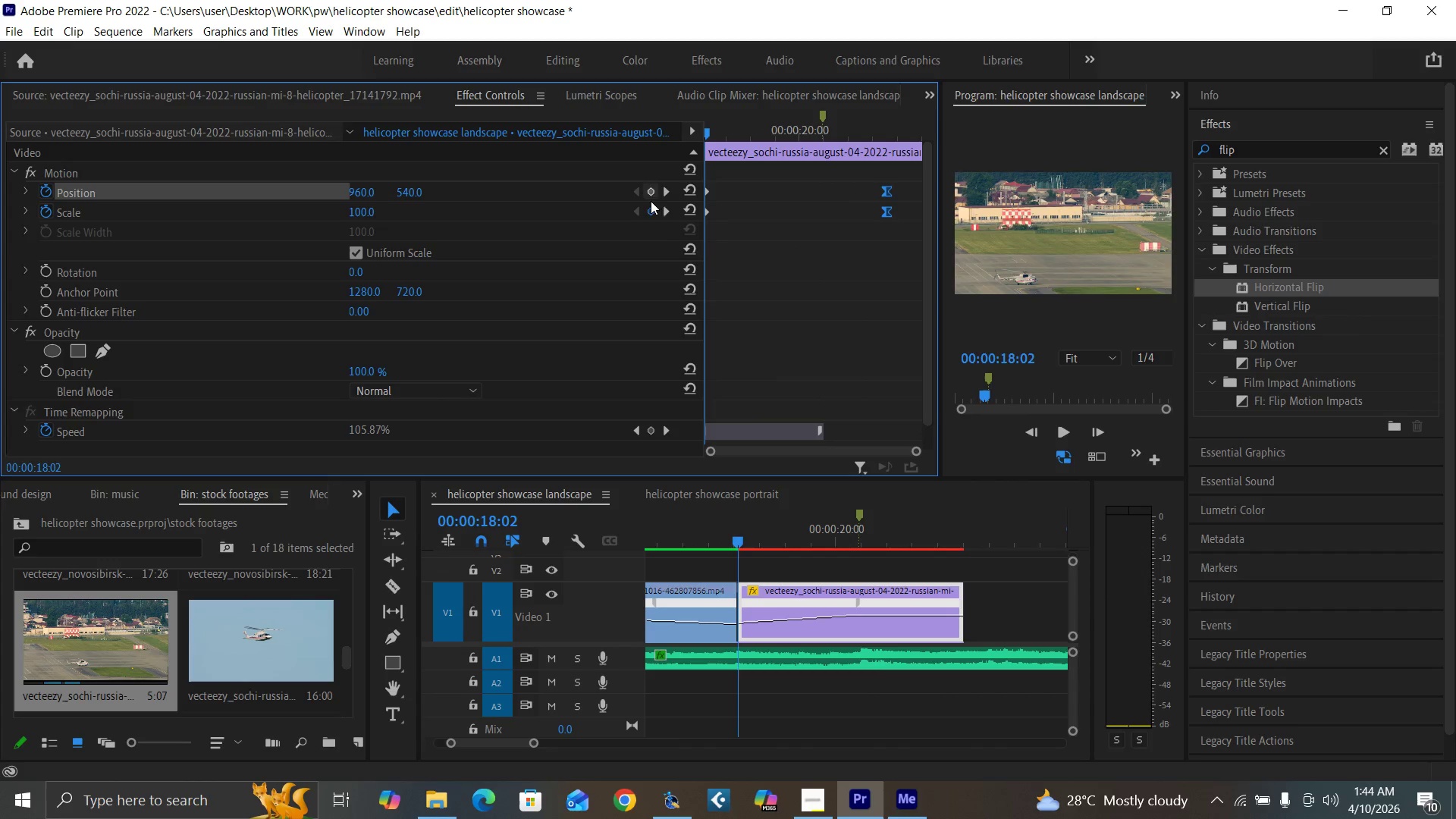 
key(Space)
 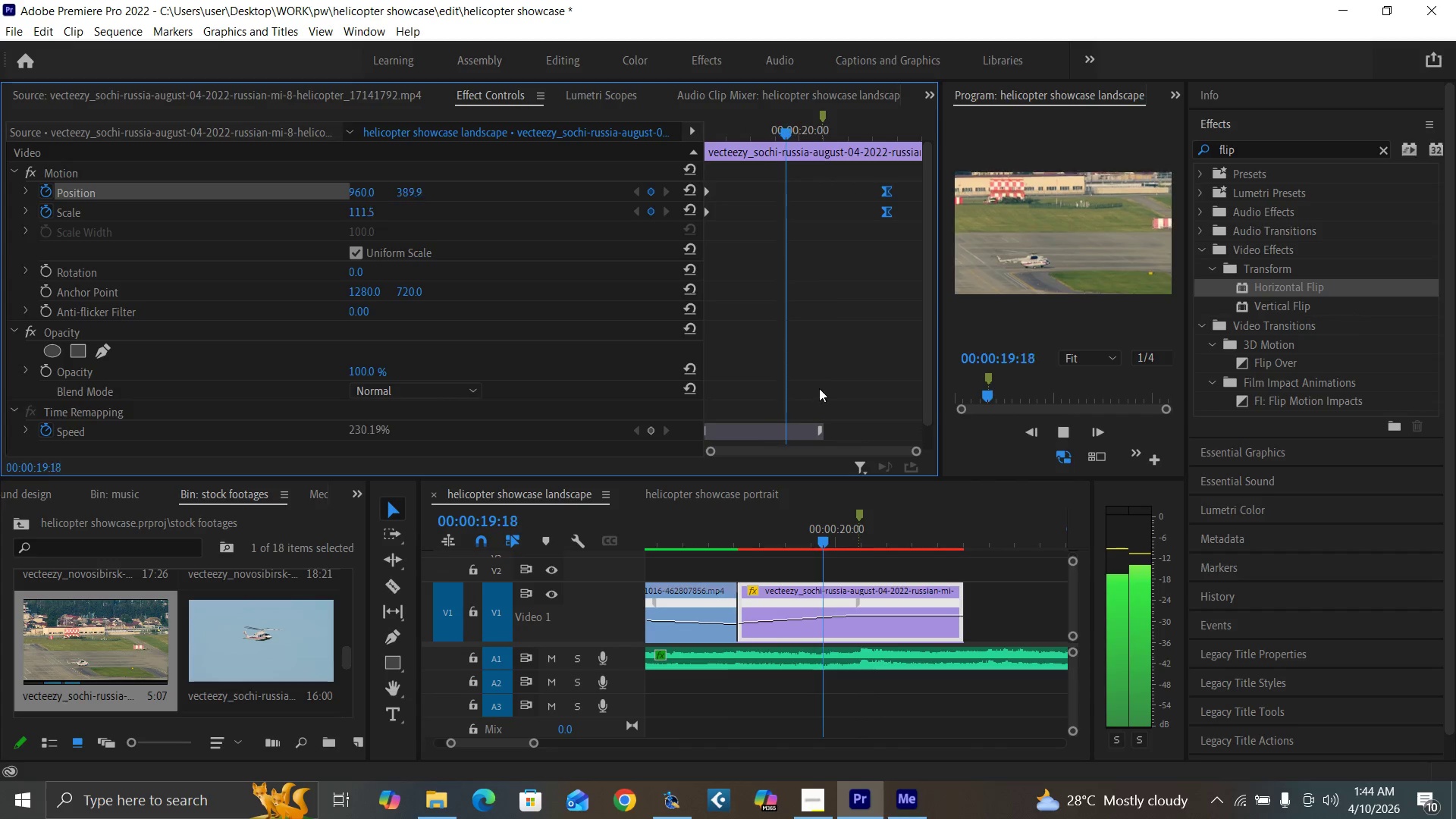 
key(Space)
 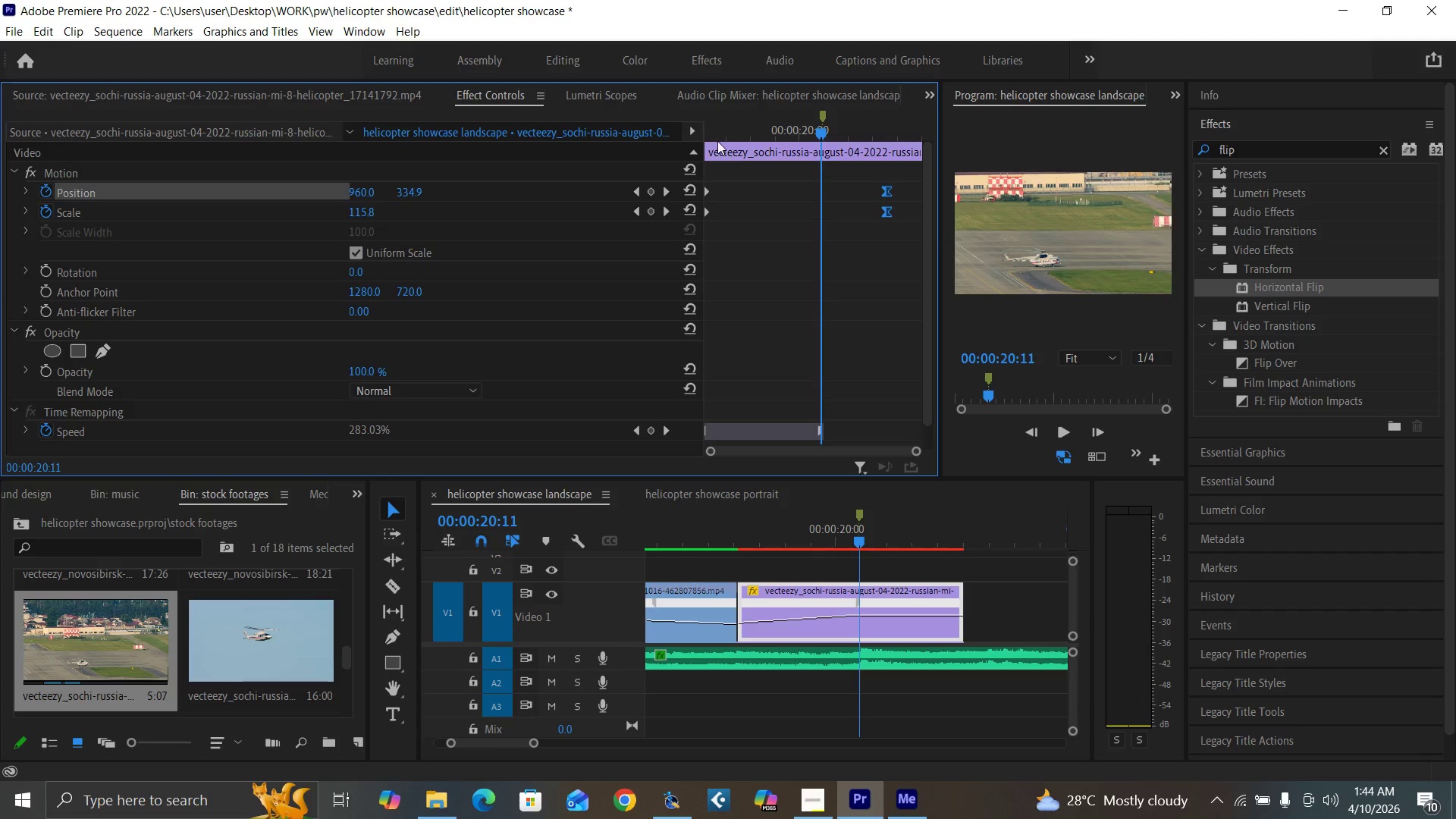 
left_click_drag(start_coordinate=[711, 130], to_coordinate=[676, 165])
 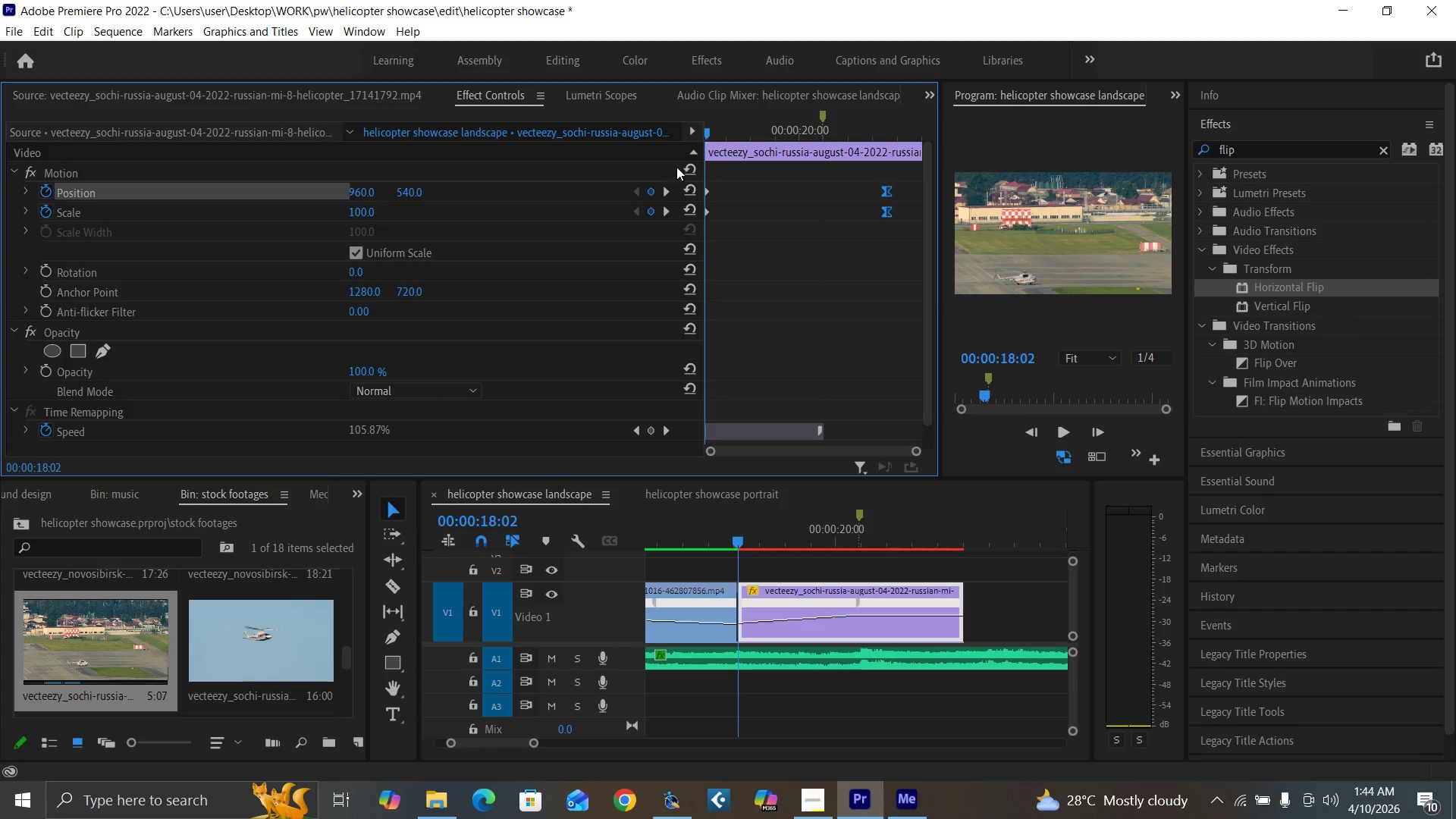 
key(Space)
 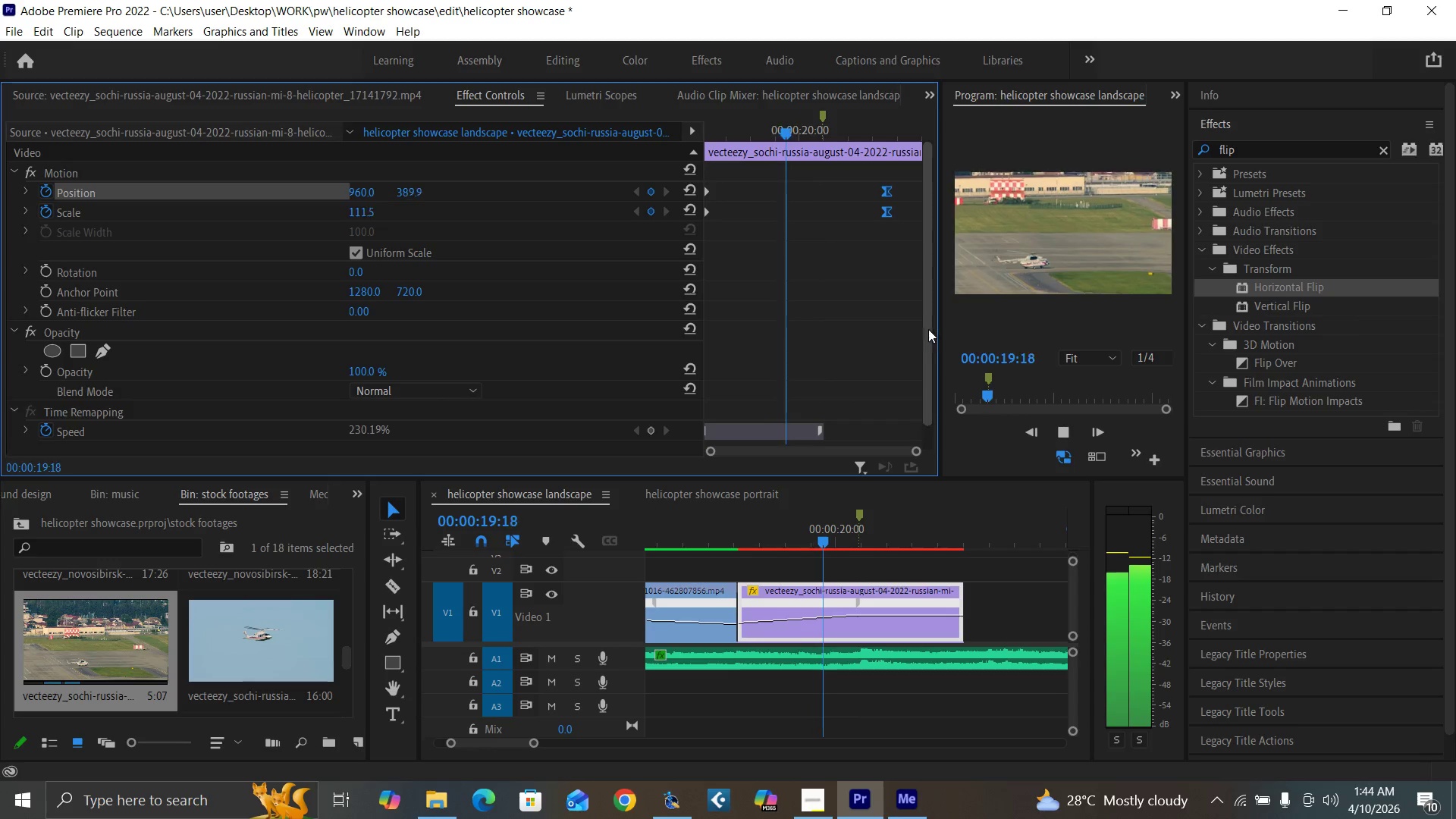 
key(Space)
 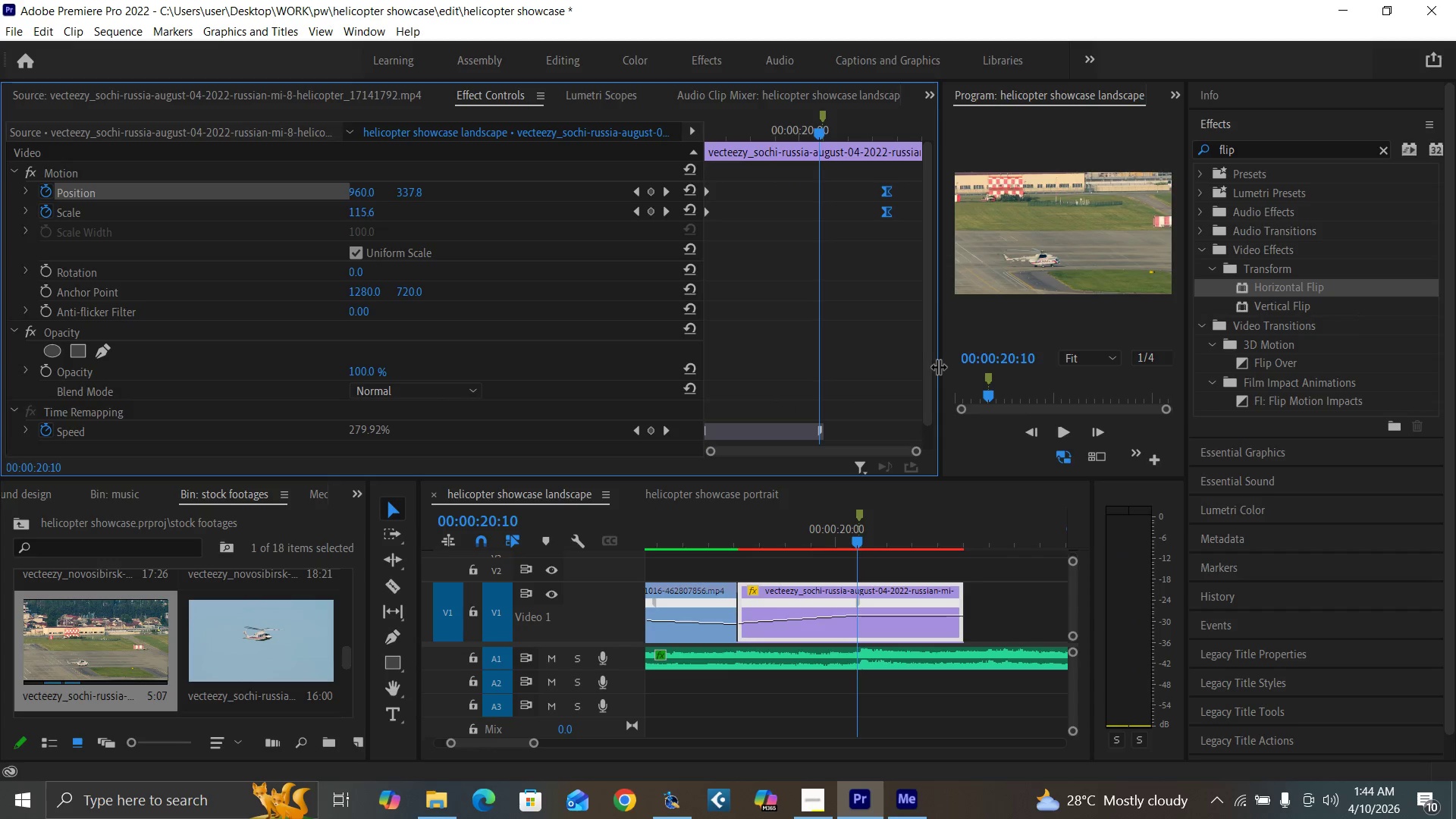 
key(Space)
 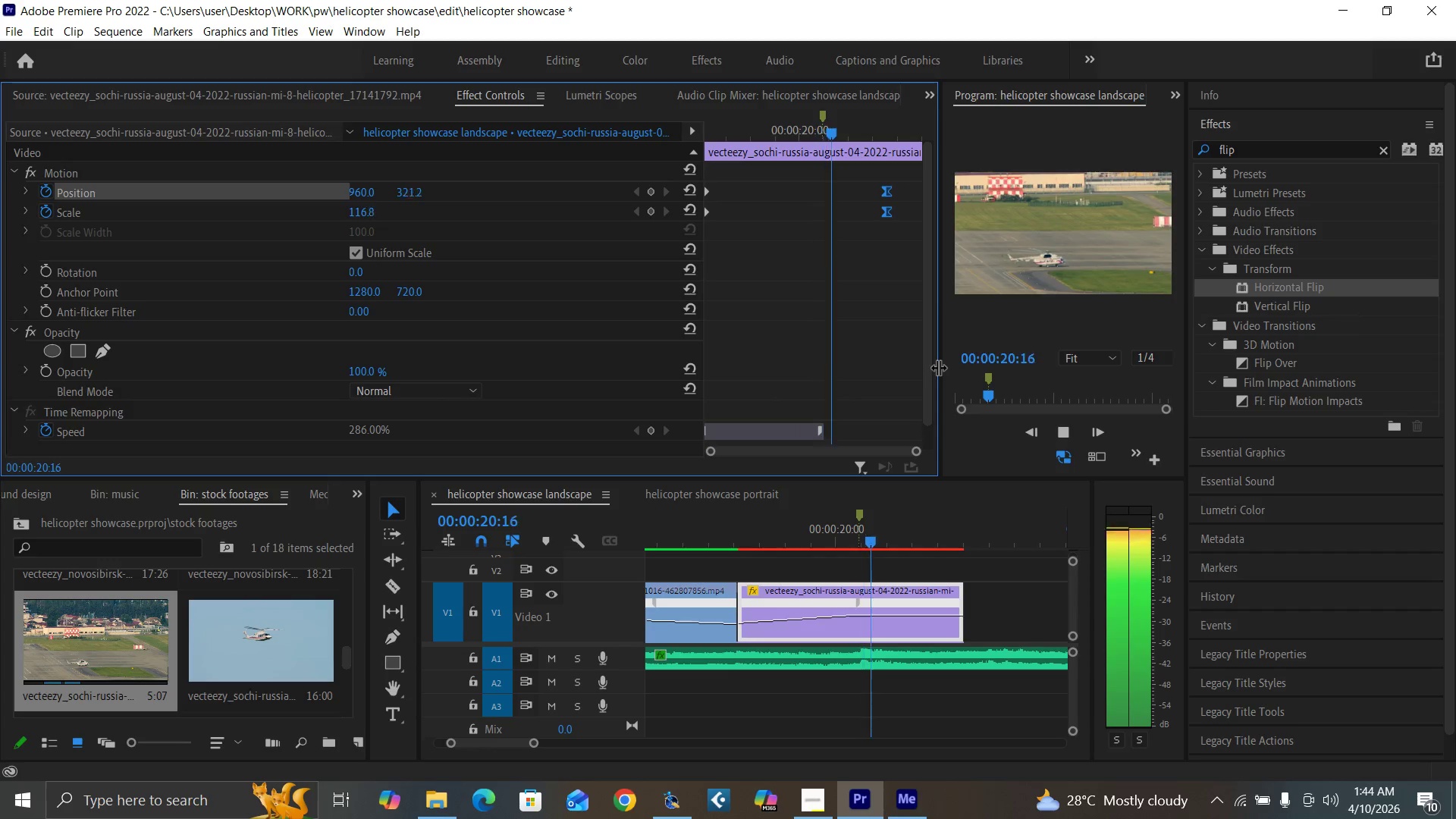 
key(Space)
 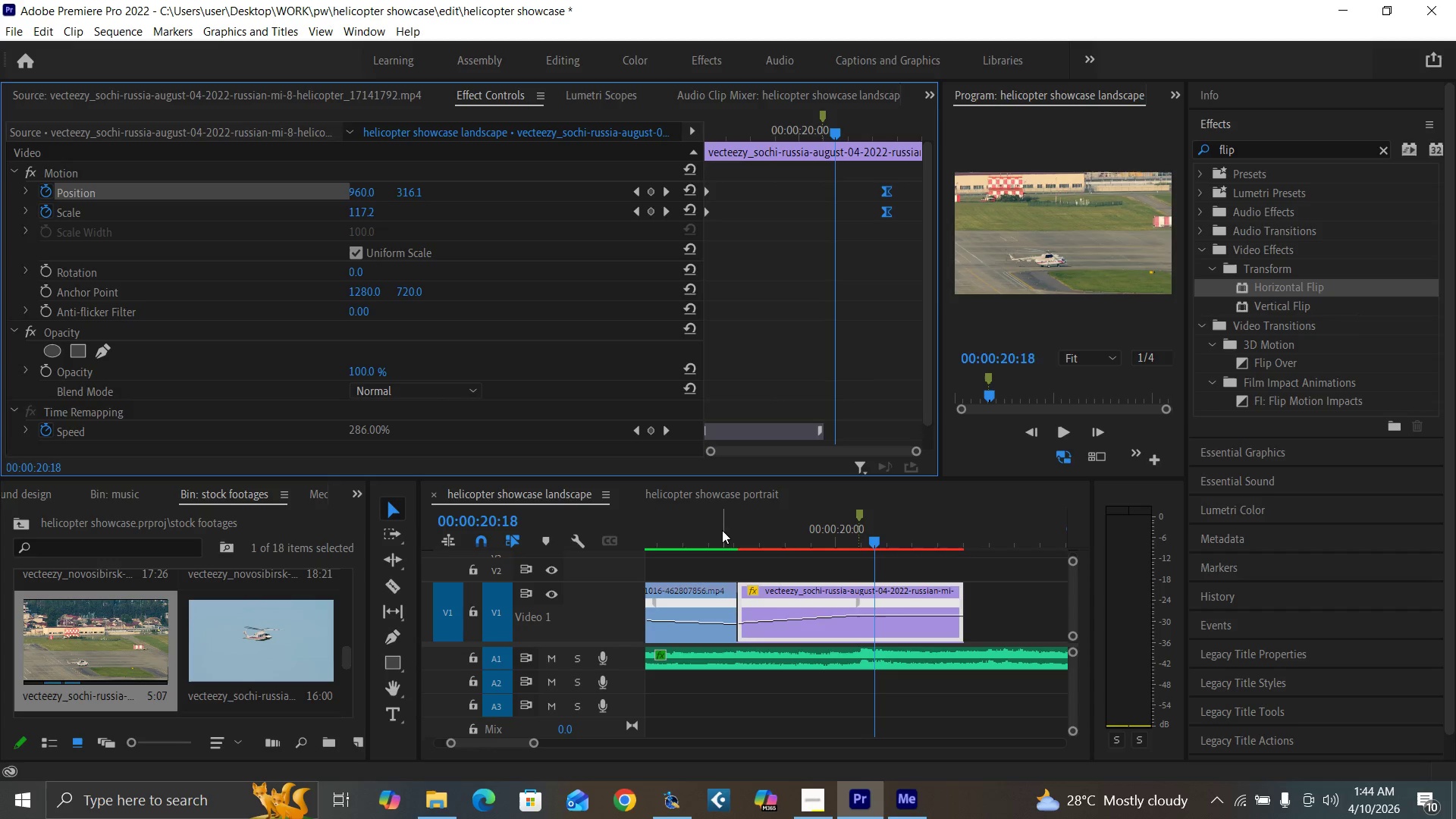 
key(Control+S)
 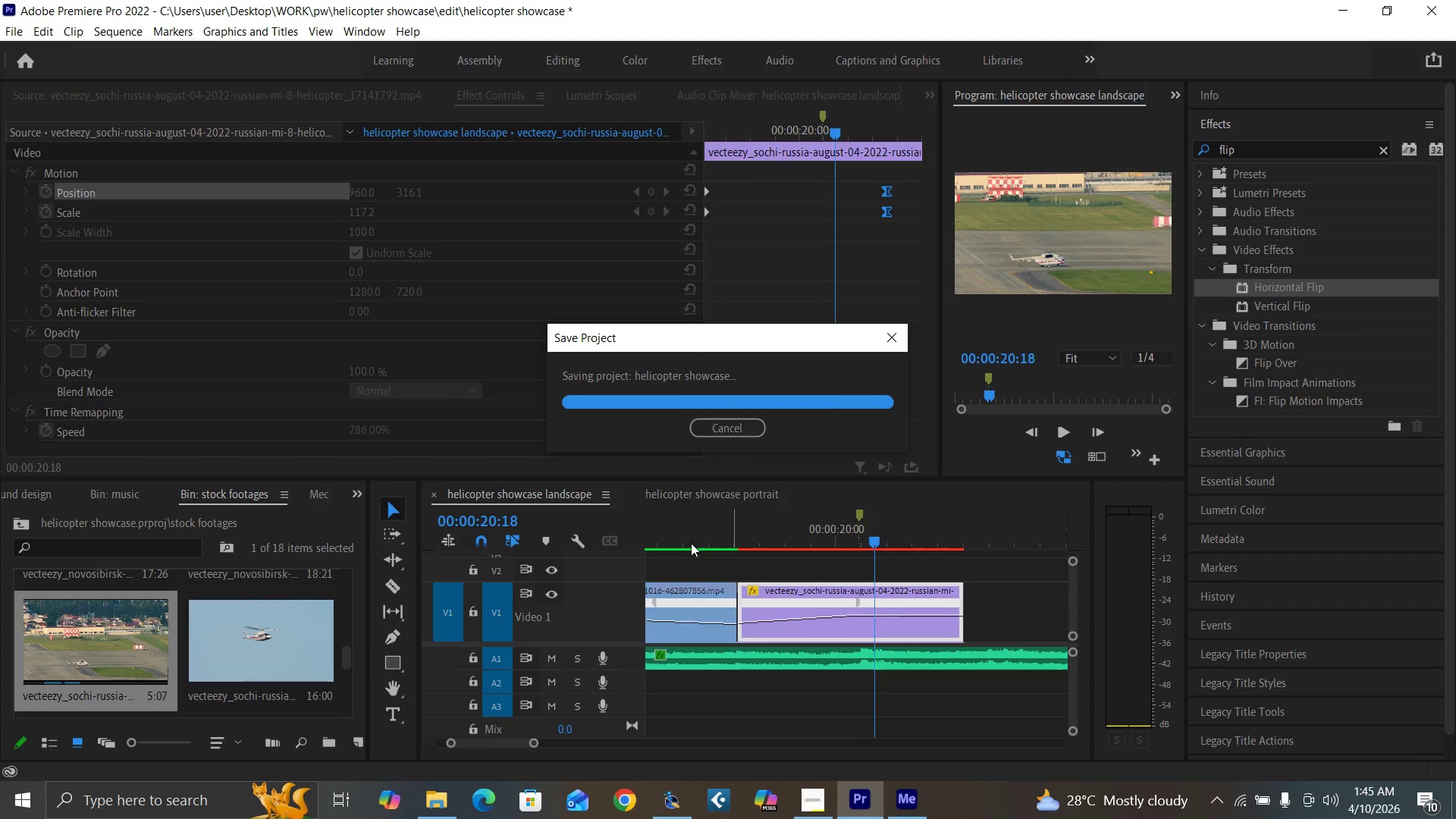 
left_click([708, 533])
 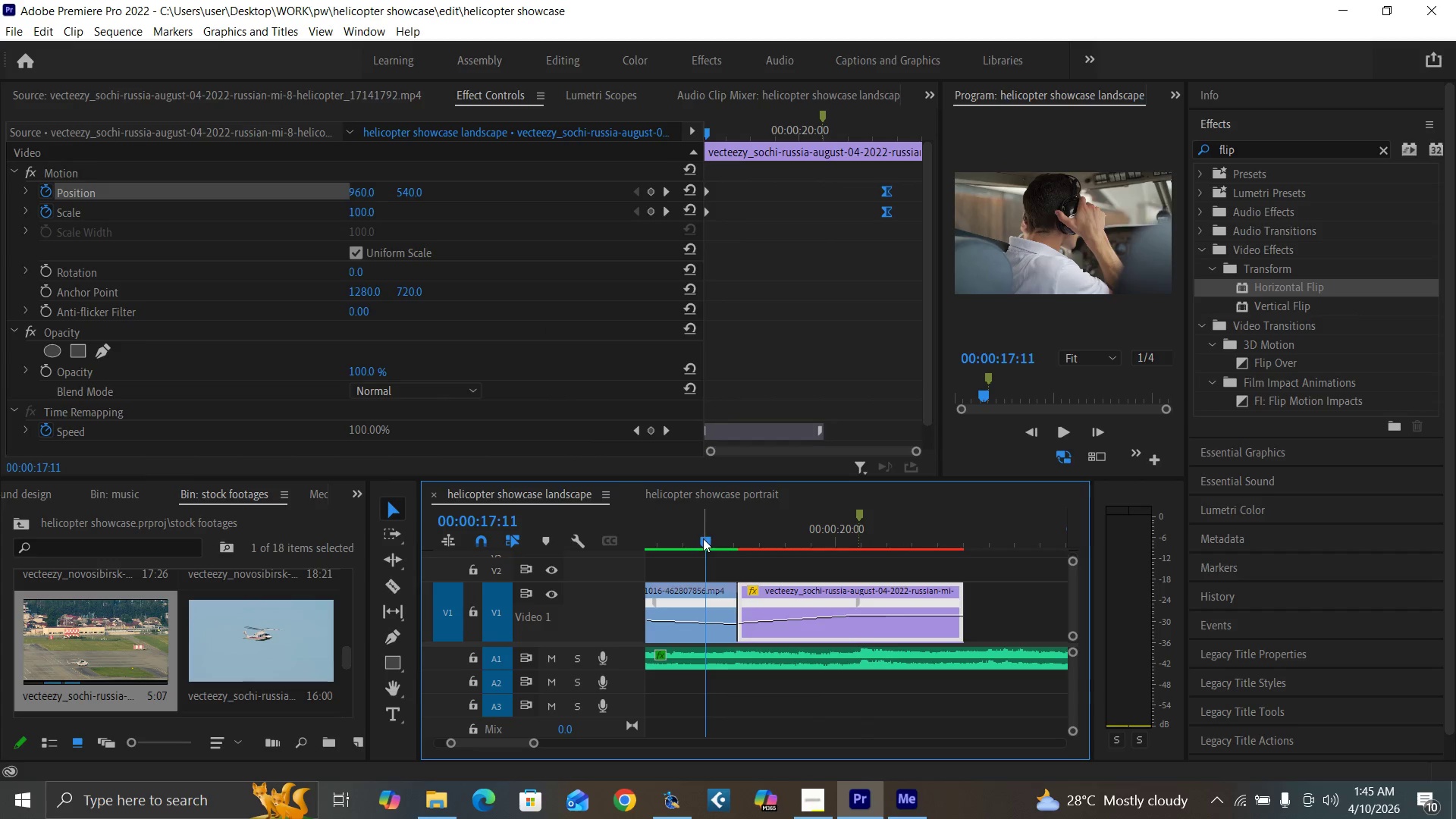 
key(Control+Backquote)
 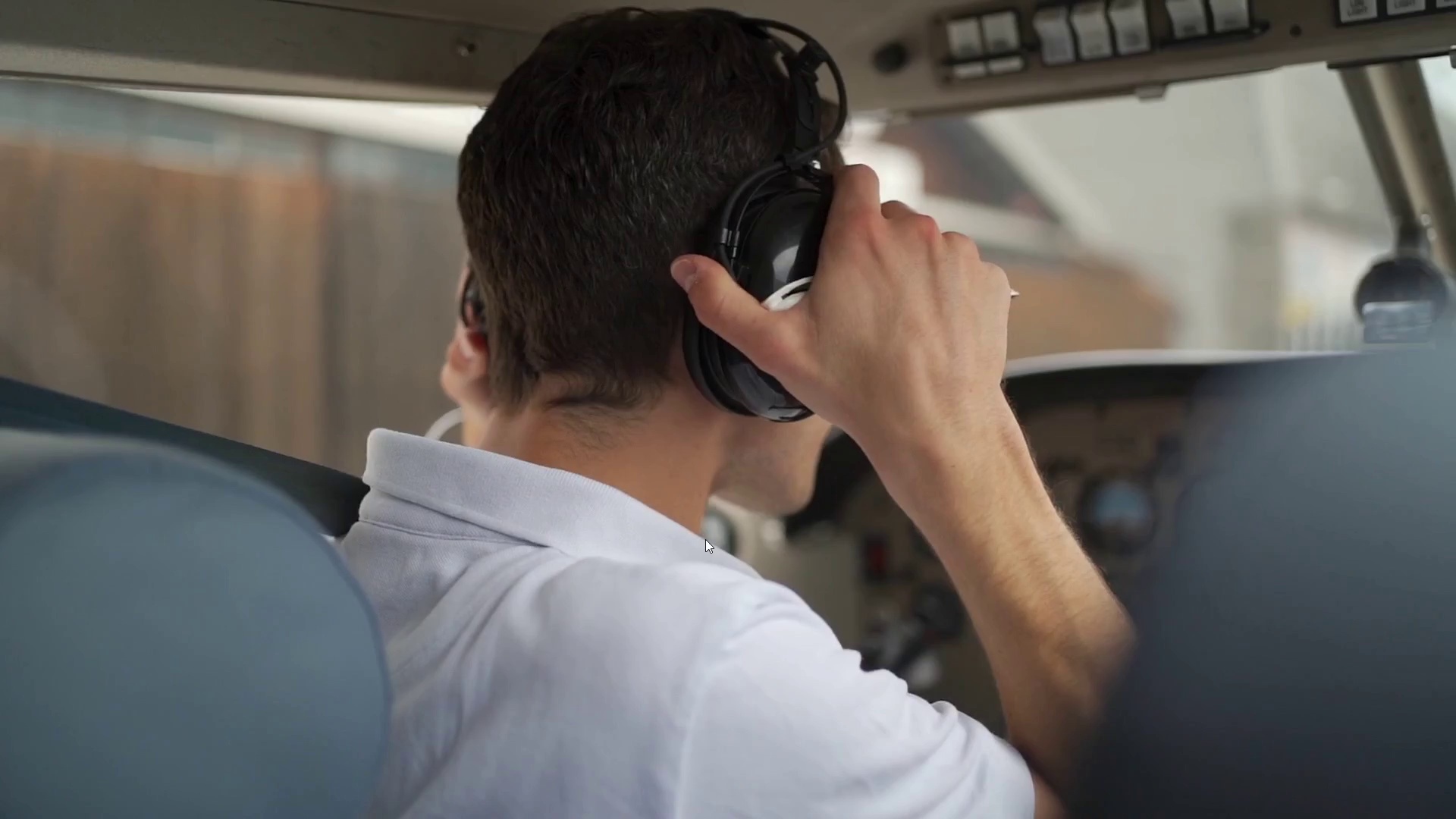 
key(Space)
 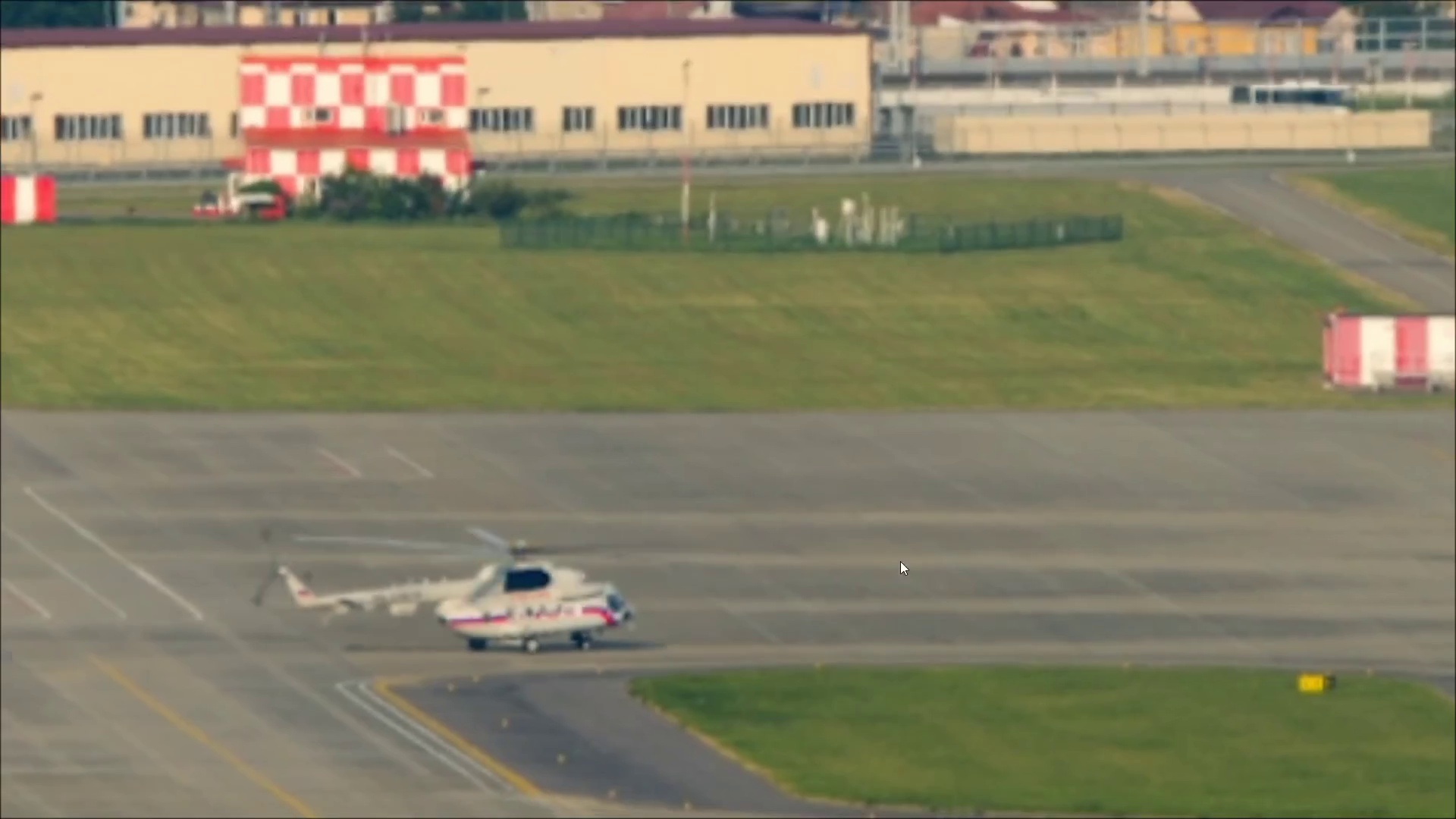 
key(Space)
 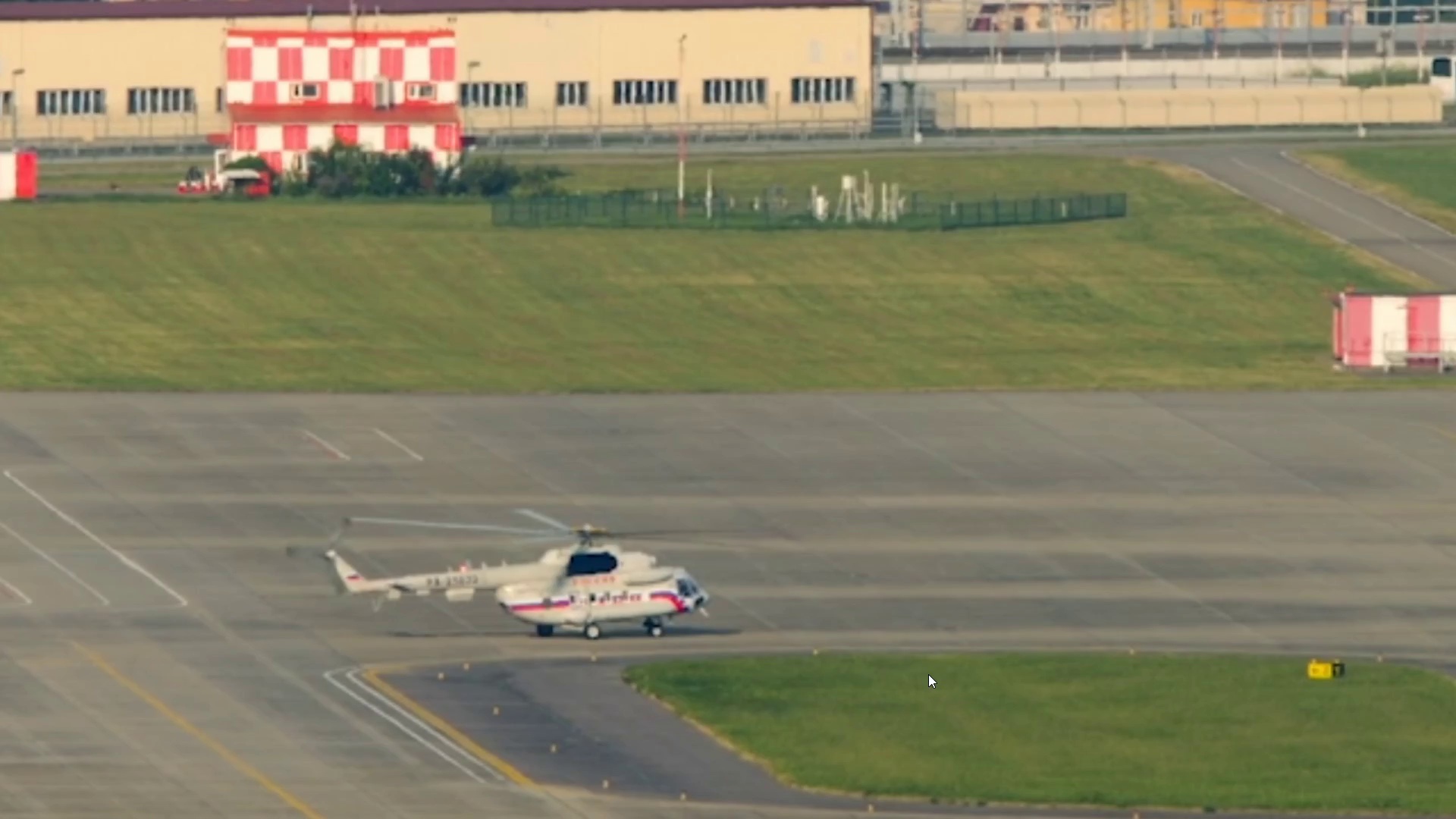 
key(Control+Backquote)
 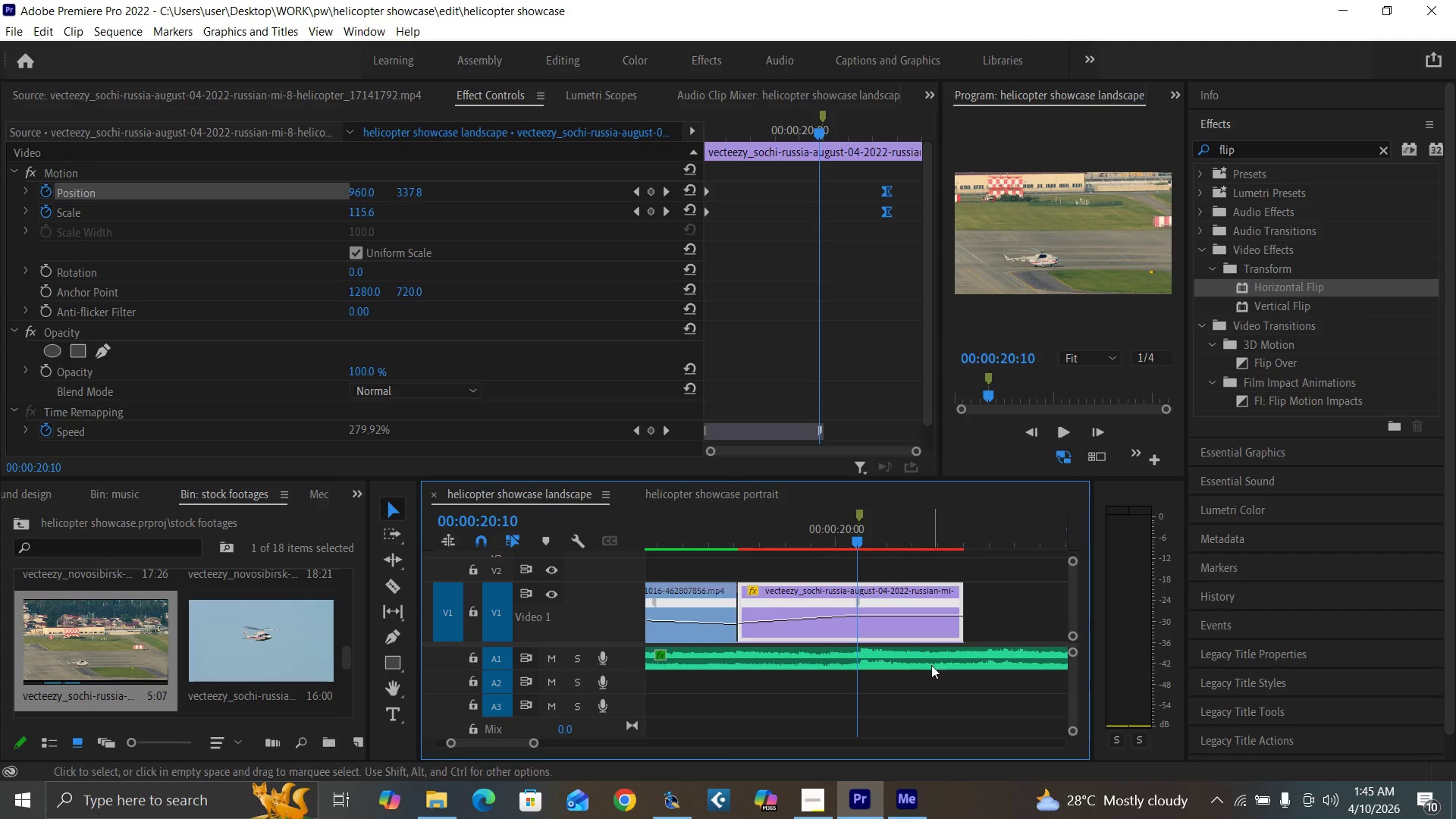 
key(Control+S)
 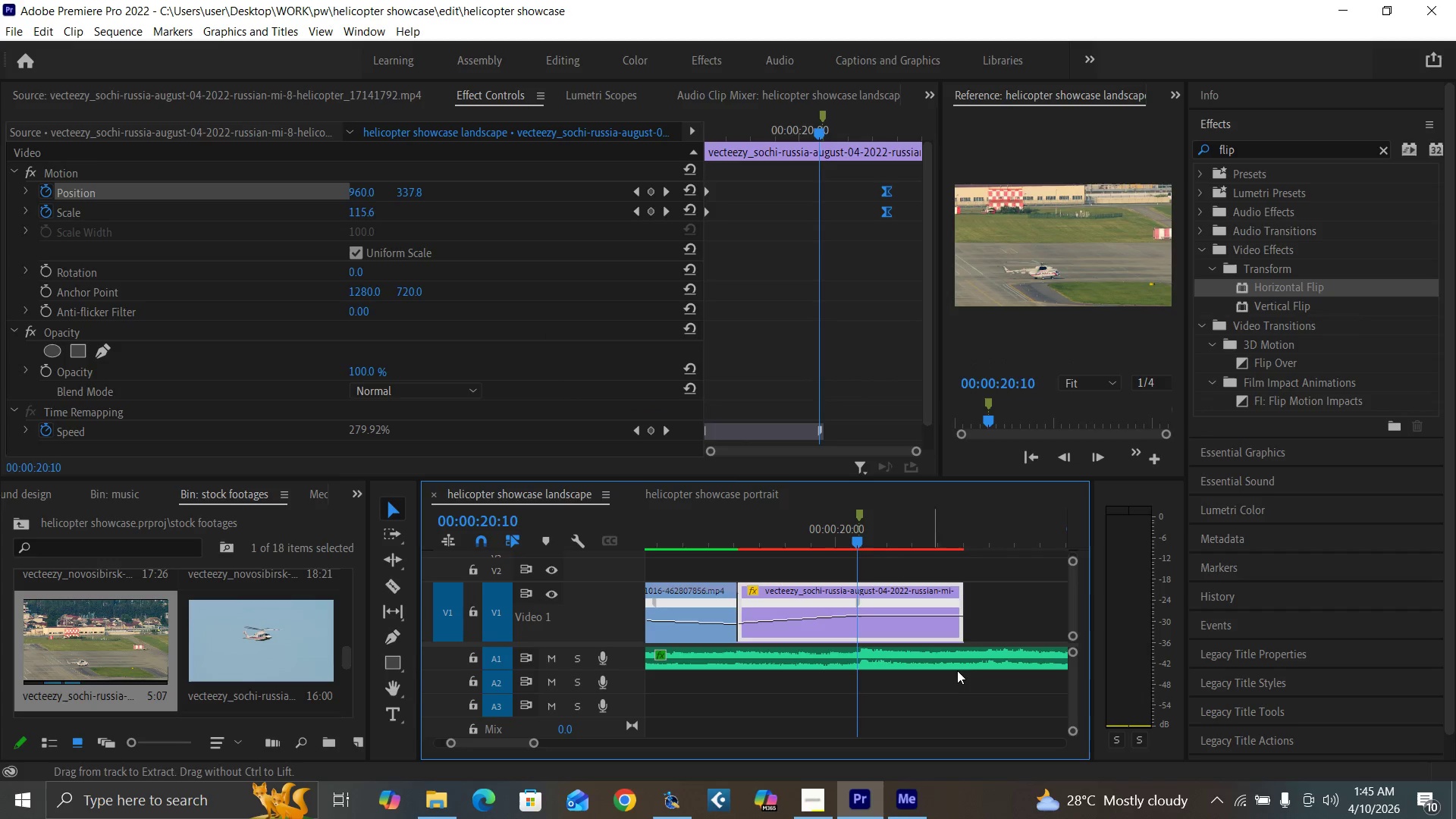 
key(Enter)
 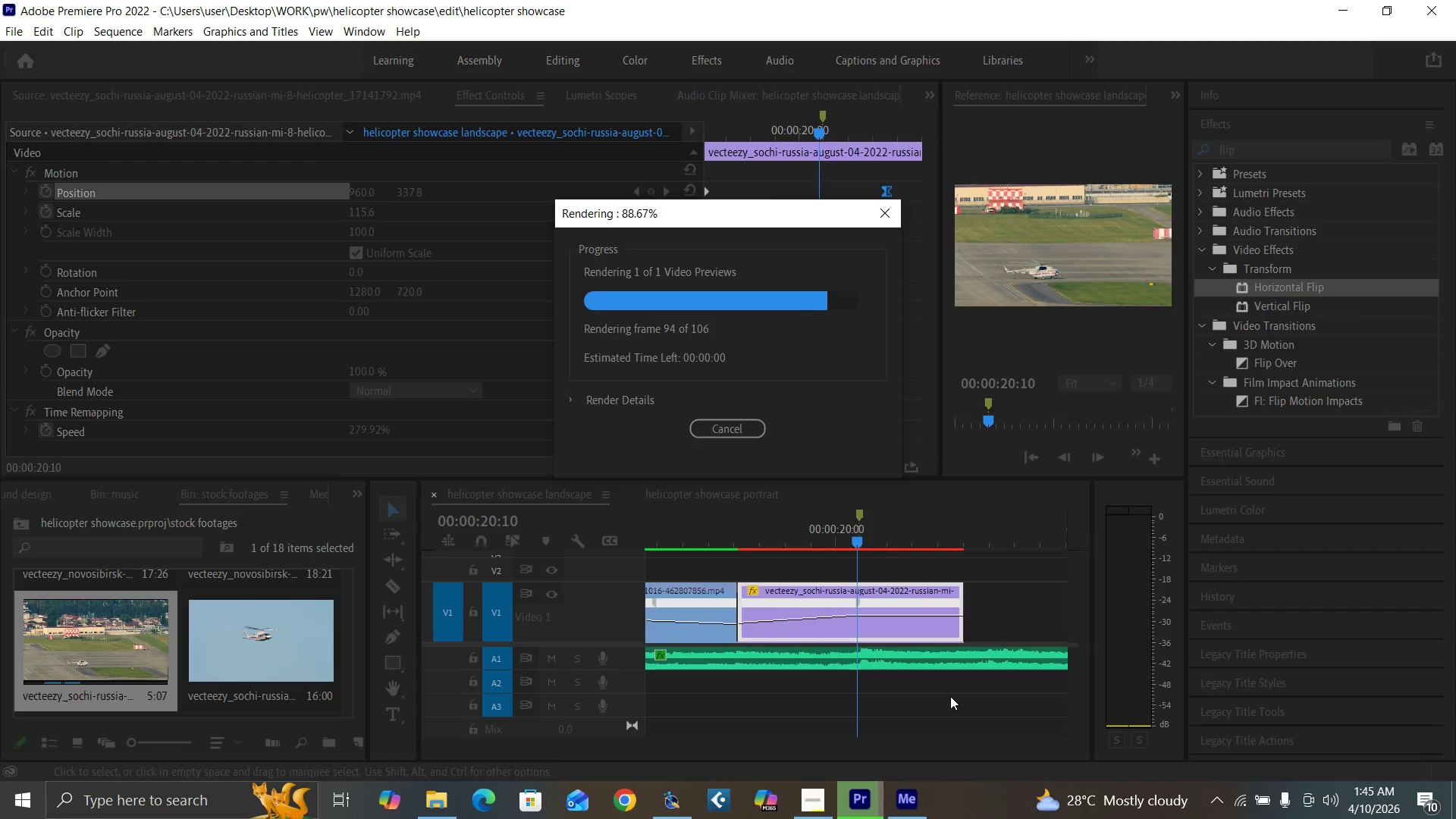 
wait(7.75)
 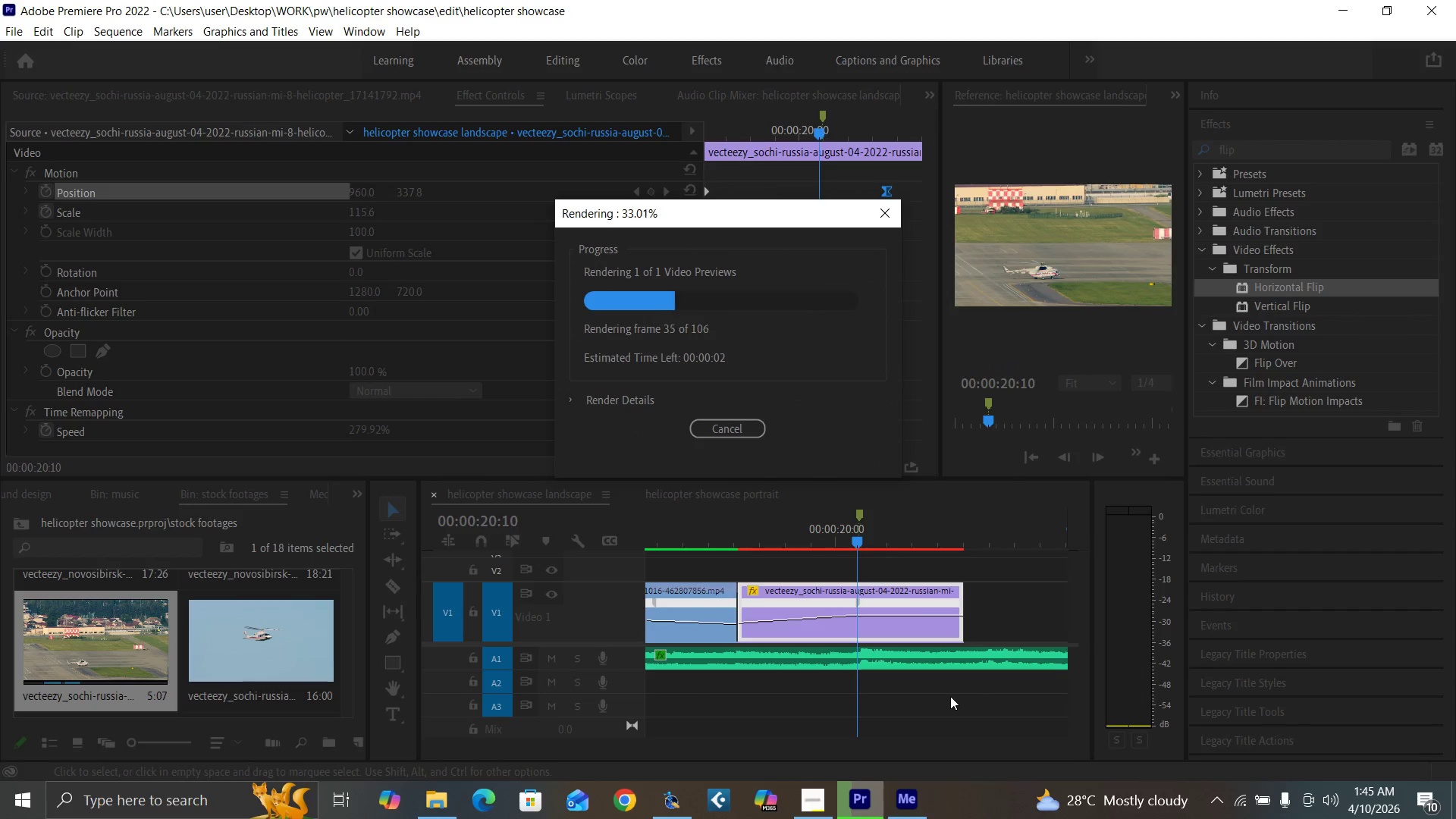 
mouse_move([795, 786])
 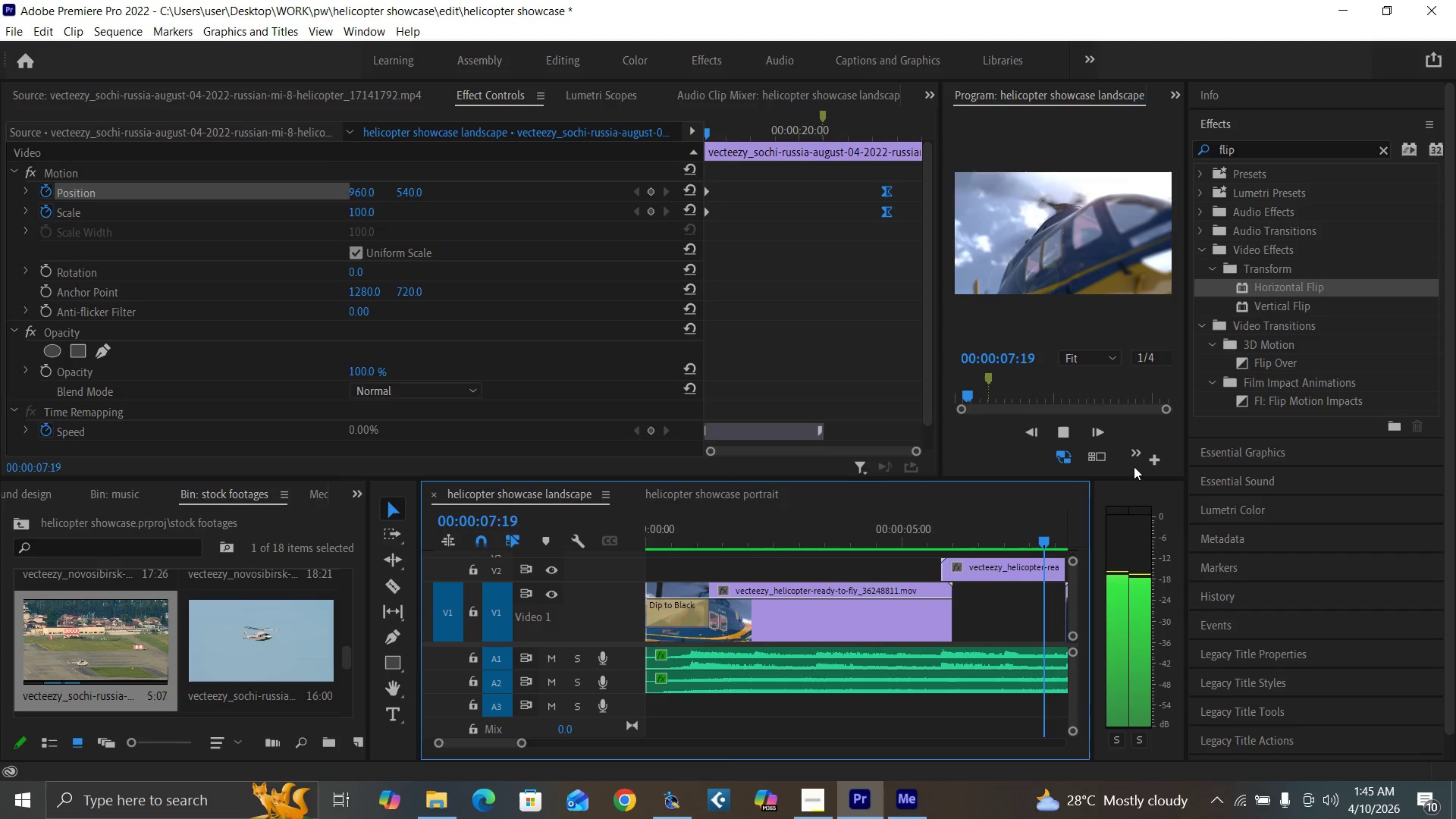 
mouse_move([1231, 798])
 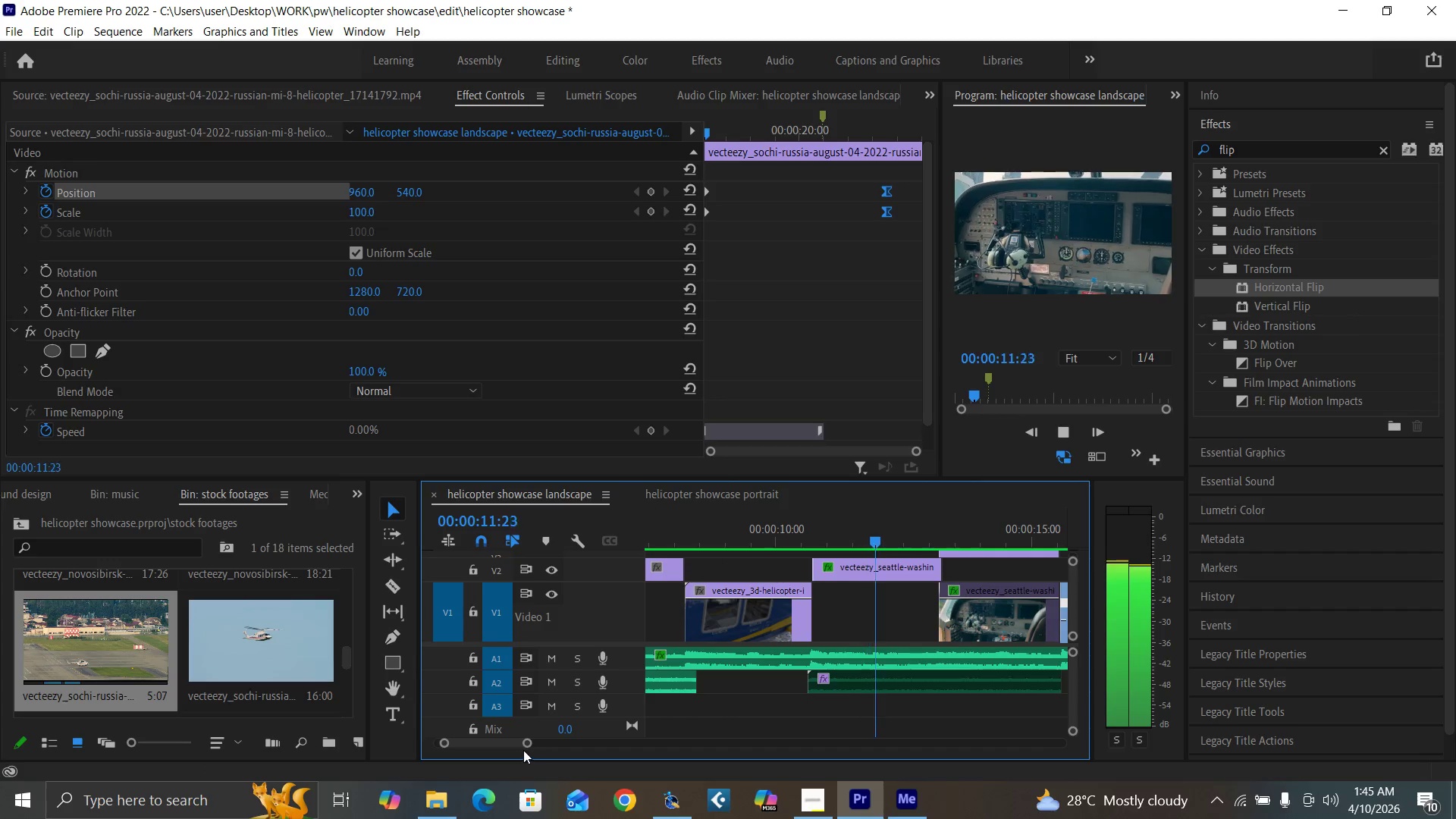 
left_click_drag(start_coordinate=[527, 744], to_coordinate=[551, 754])
 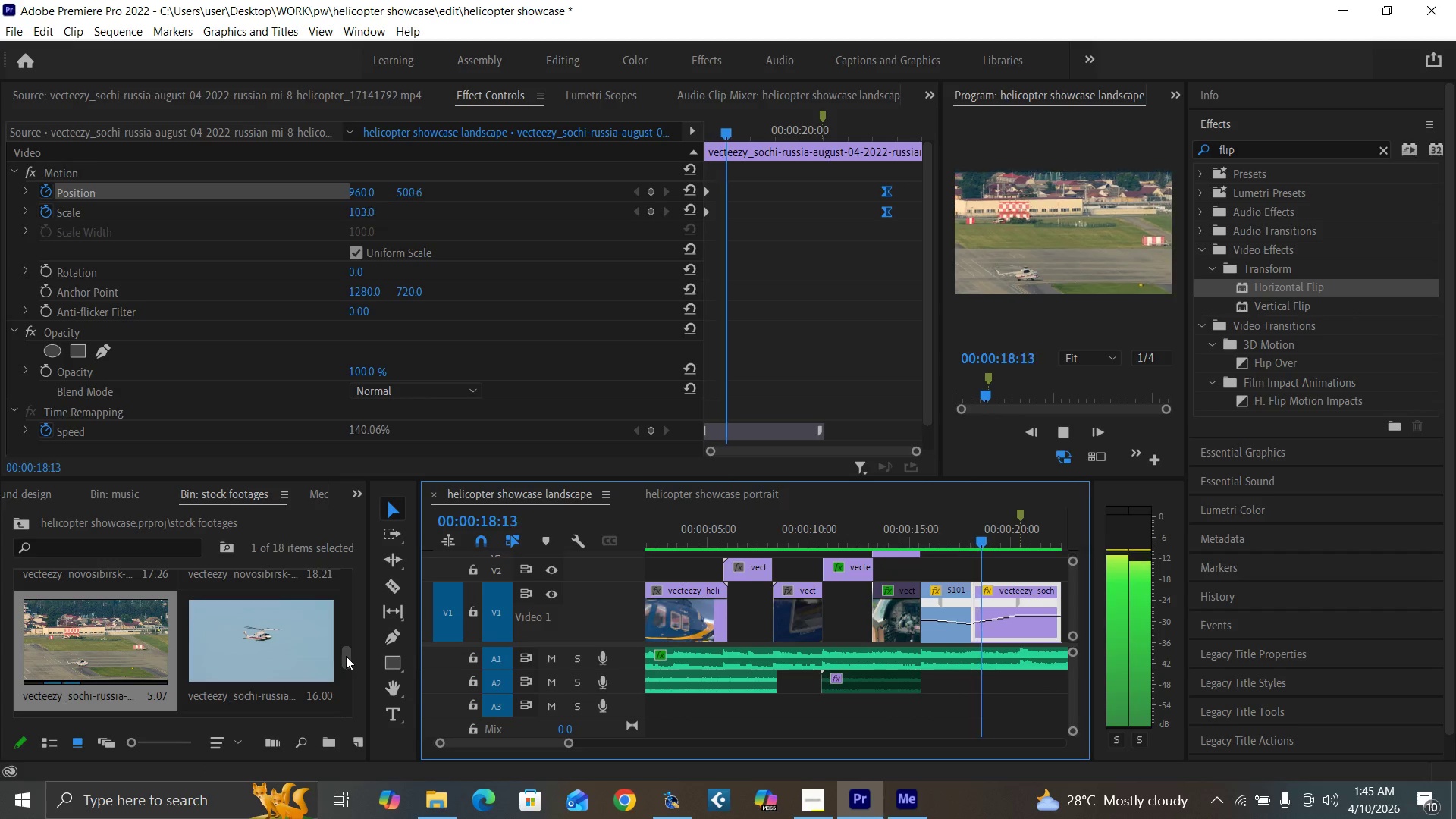 
wait(7.19)
 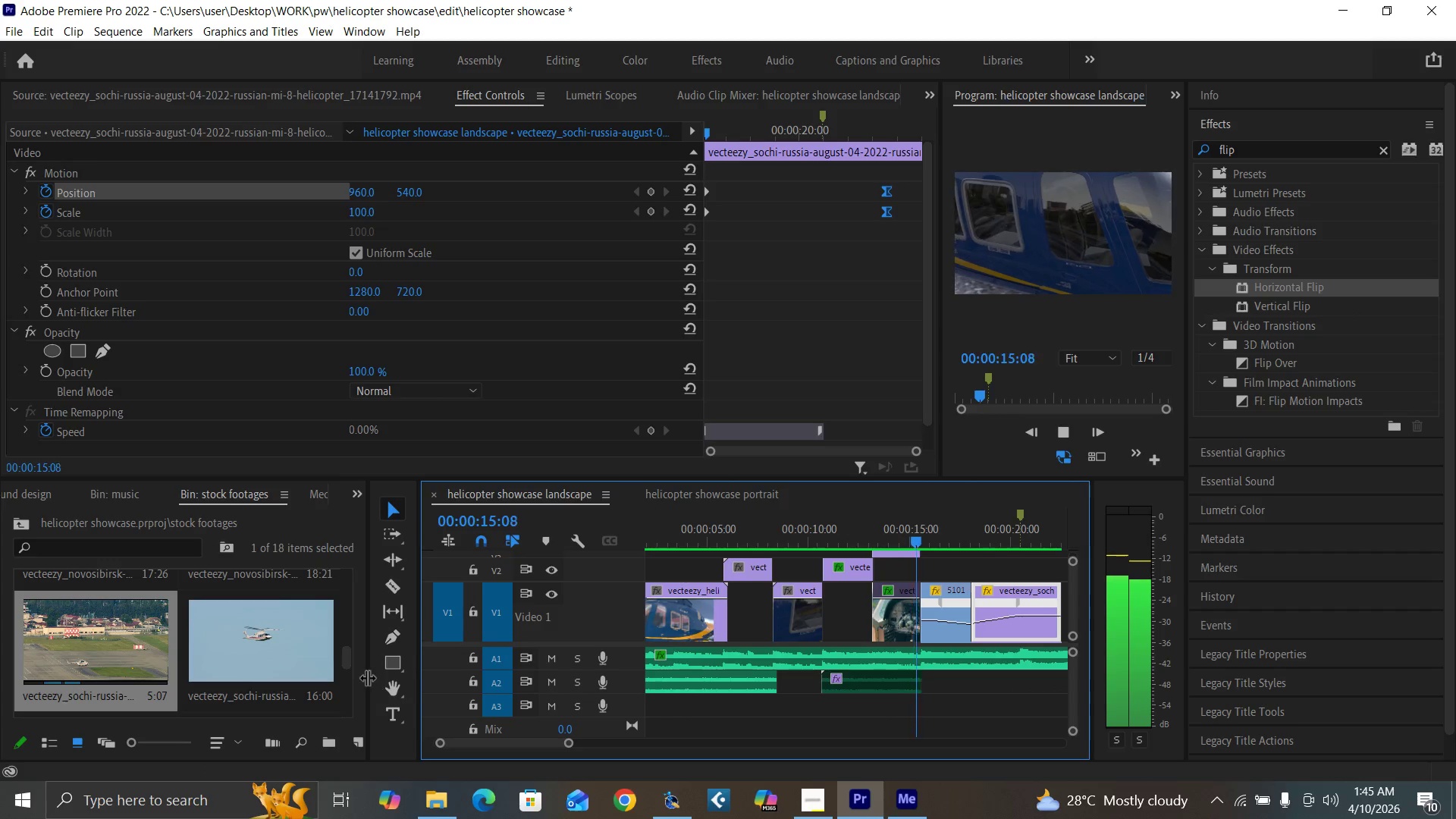 
key(Space)
 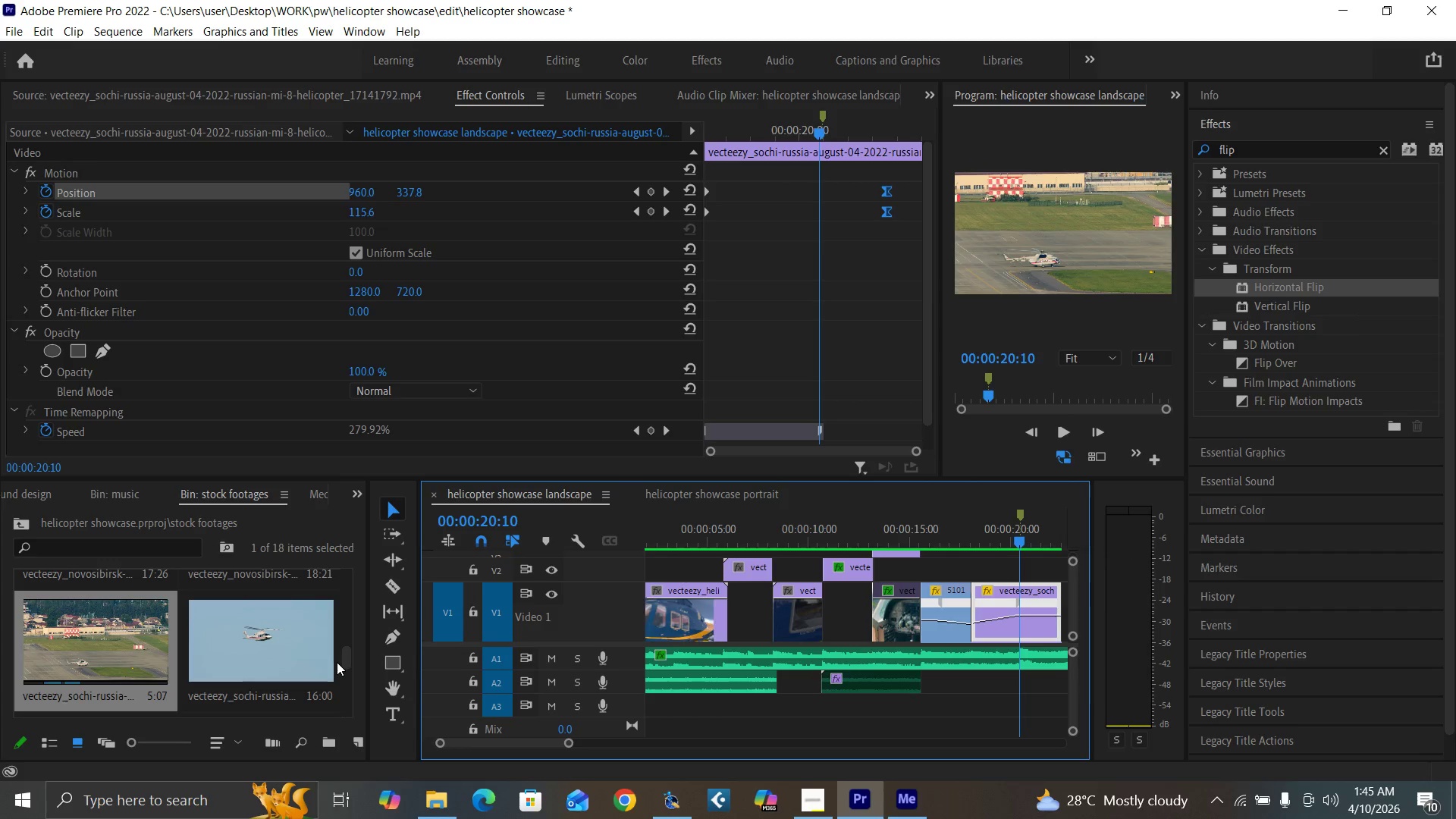 
key(ArrowRight)
 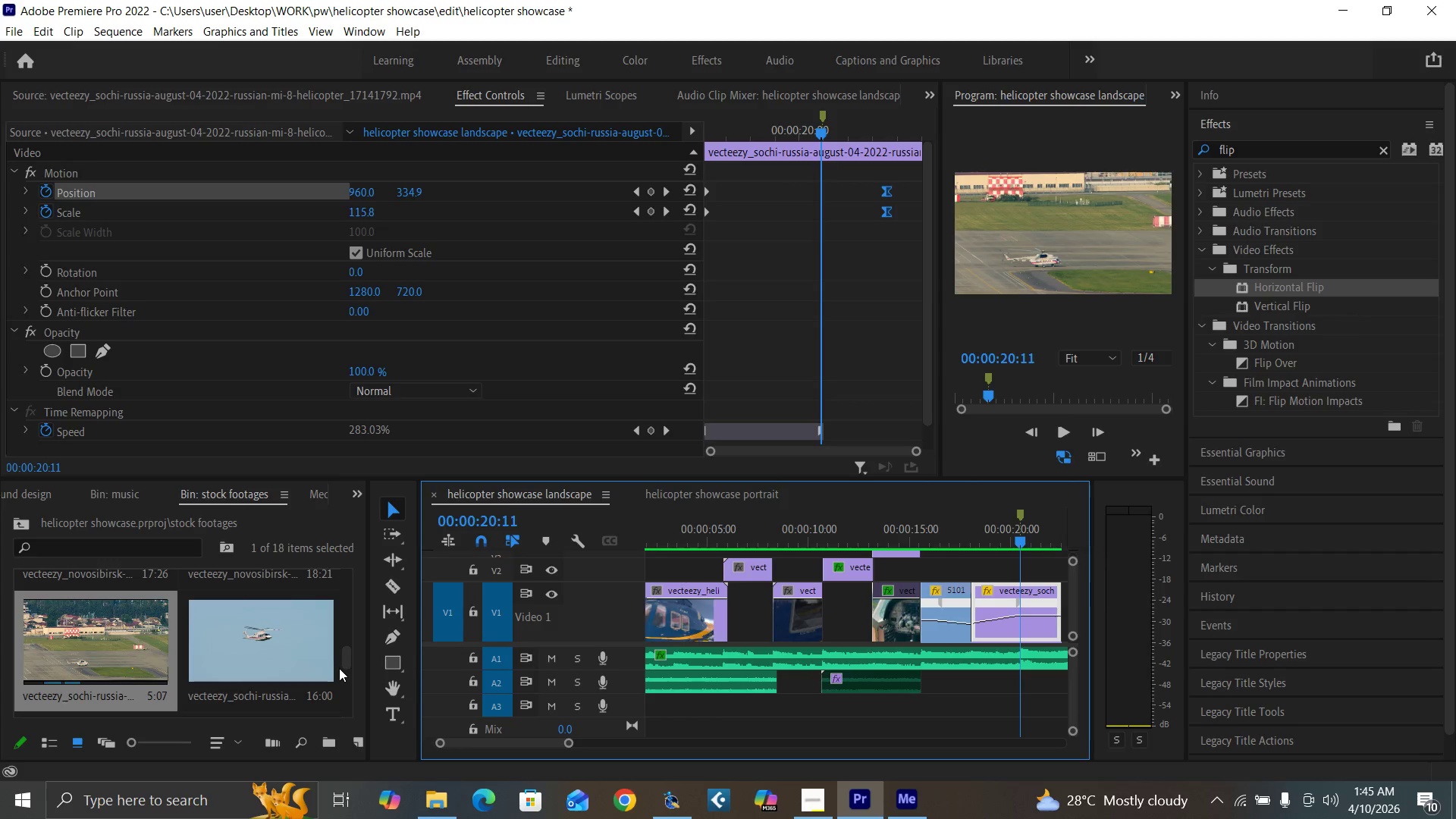 
key(Equal)
 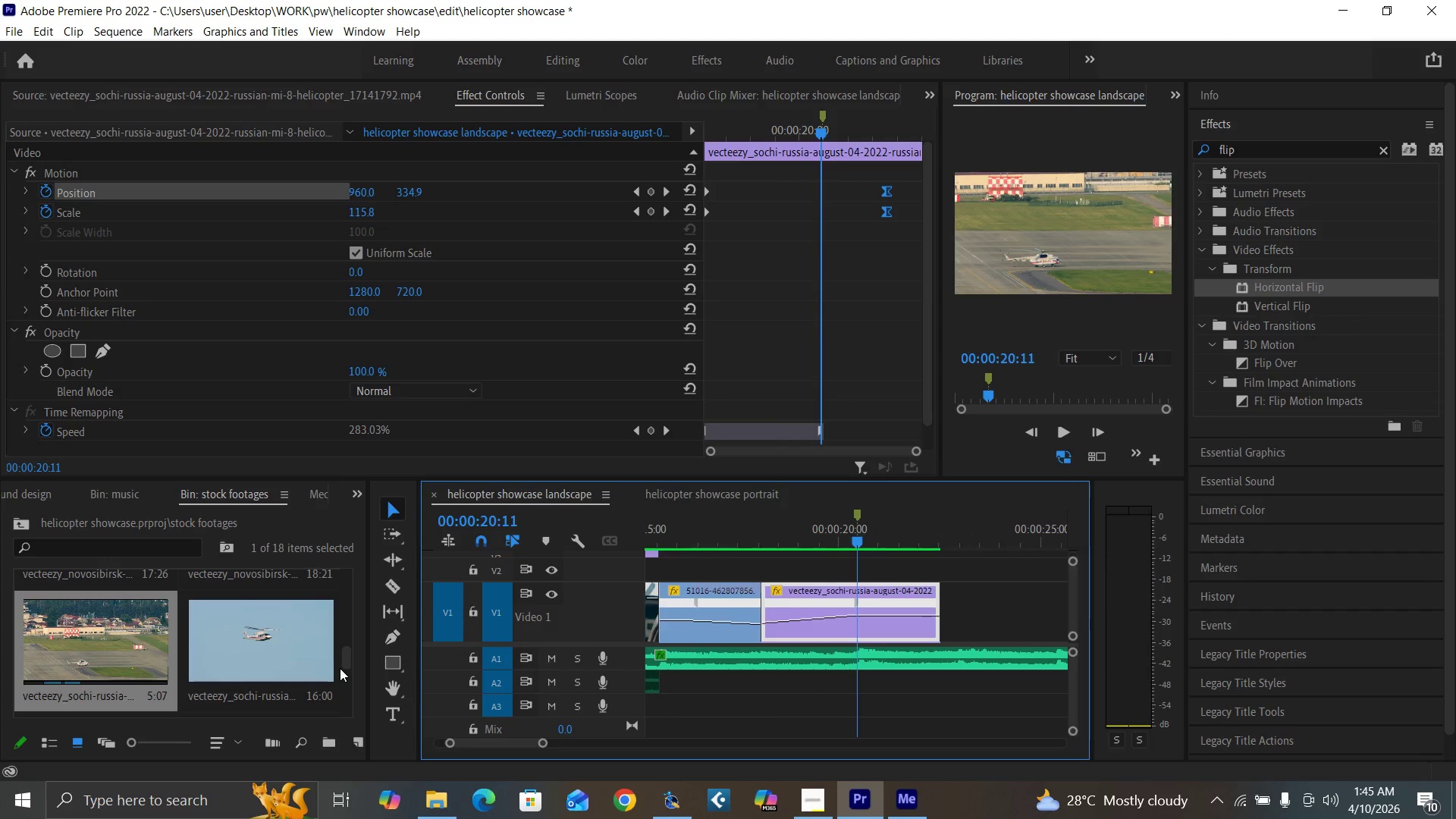 
key(Equal)
 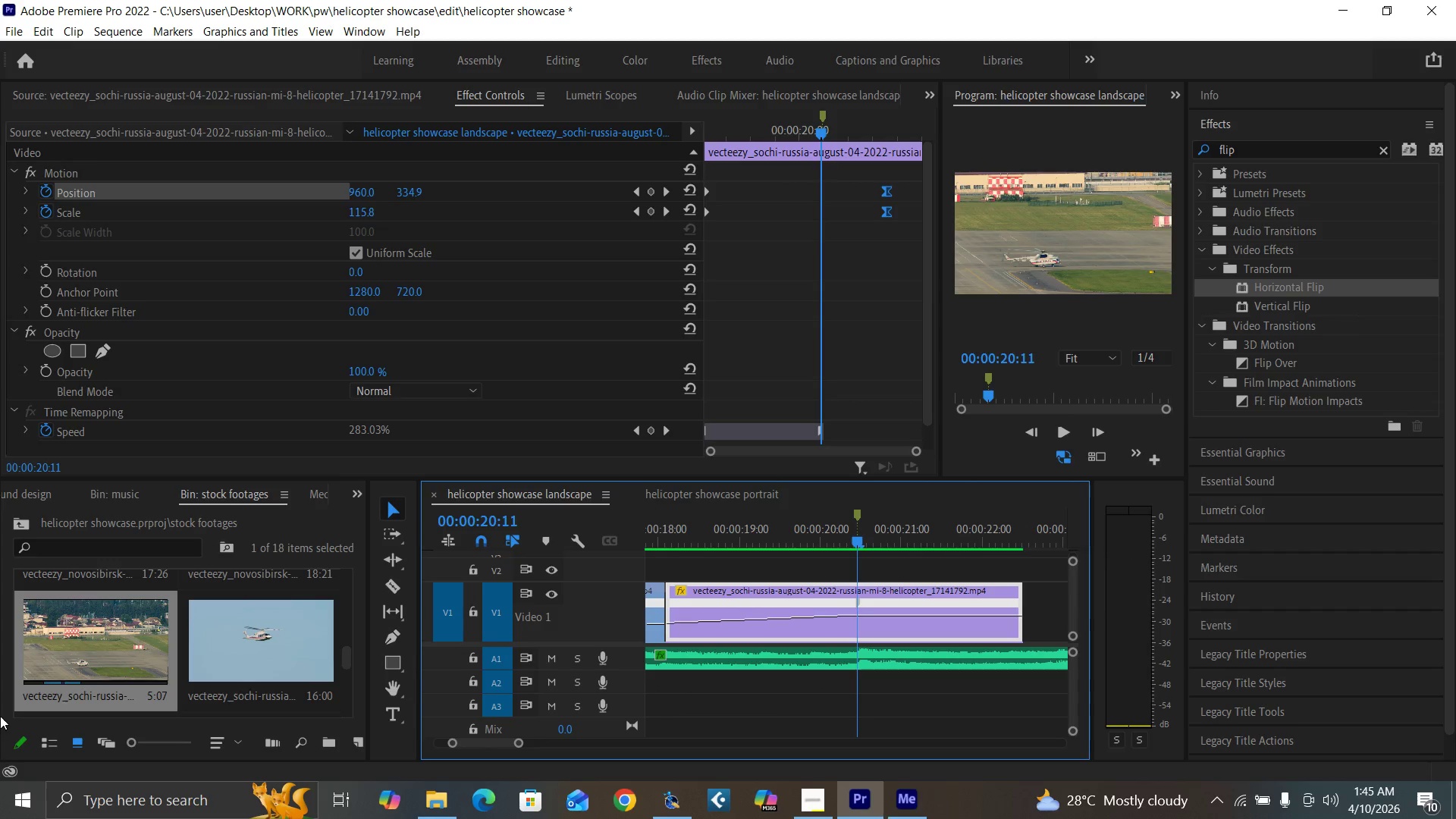 
left_click([239, 633])
 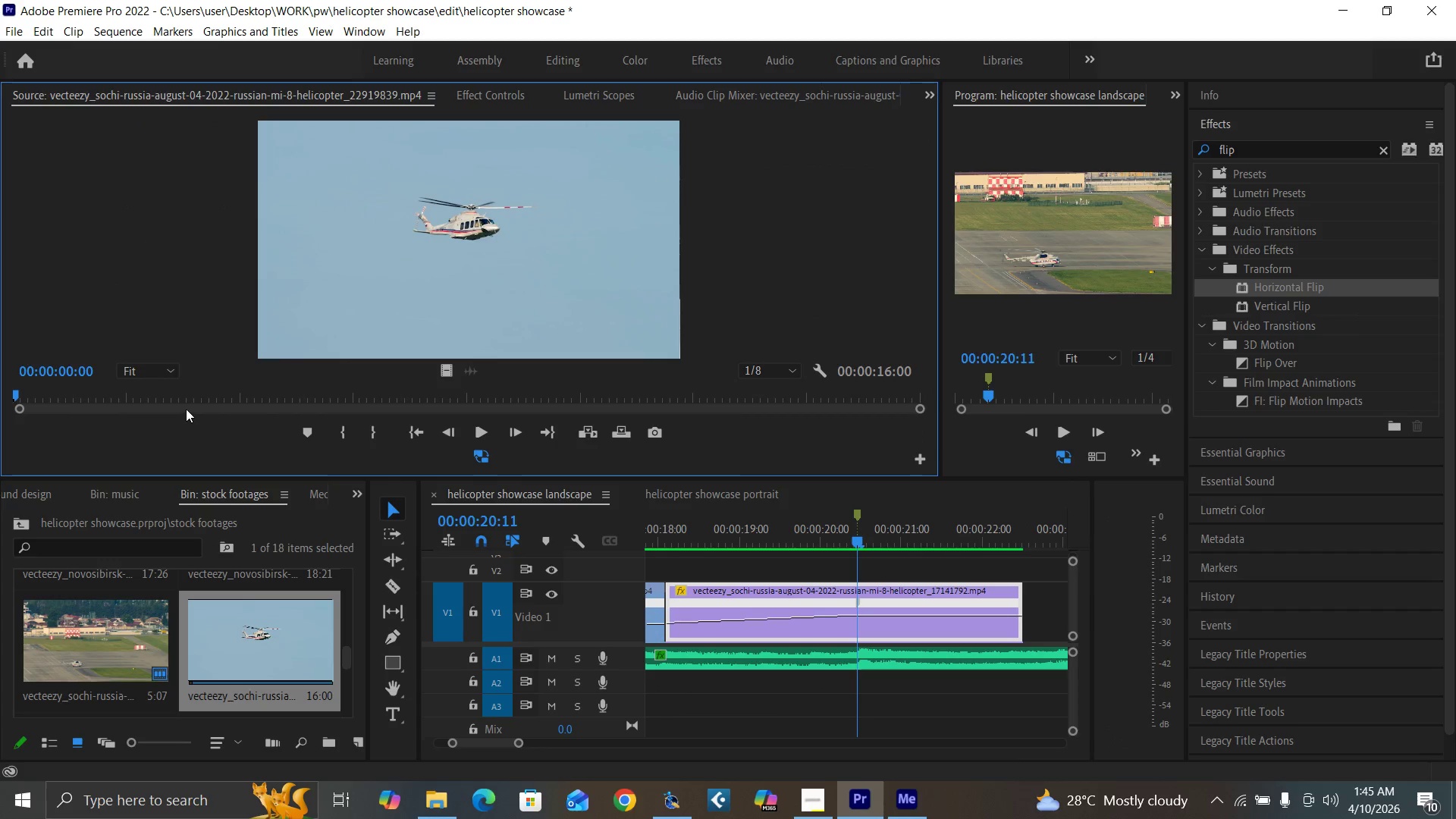 
left_click_drag(start_coordinate=[198, 375], to_coordinate=[214, 378])
 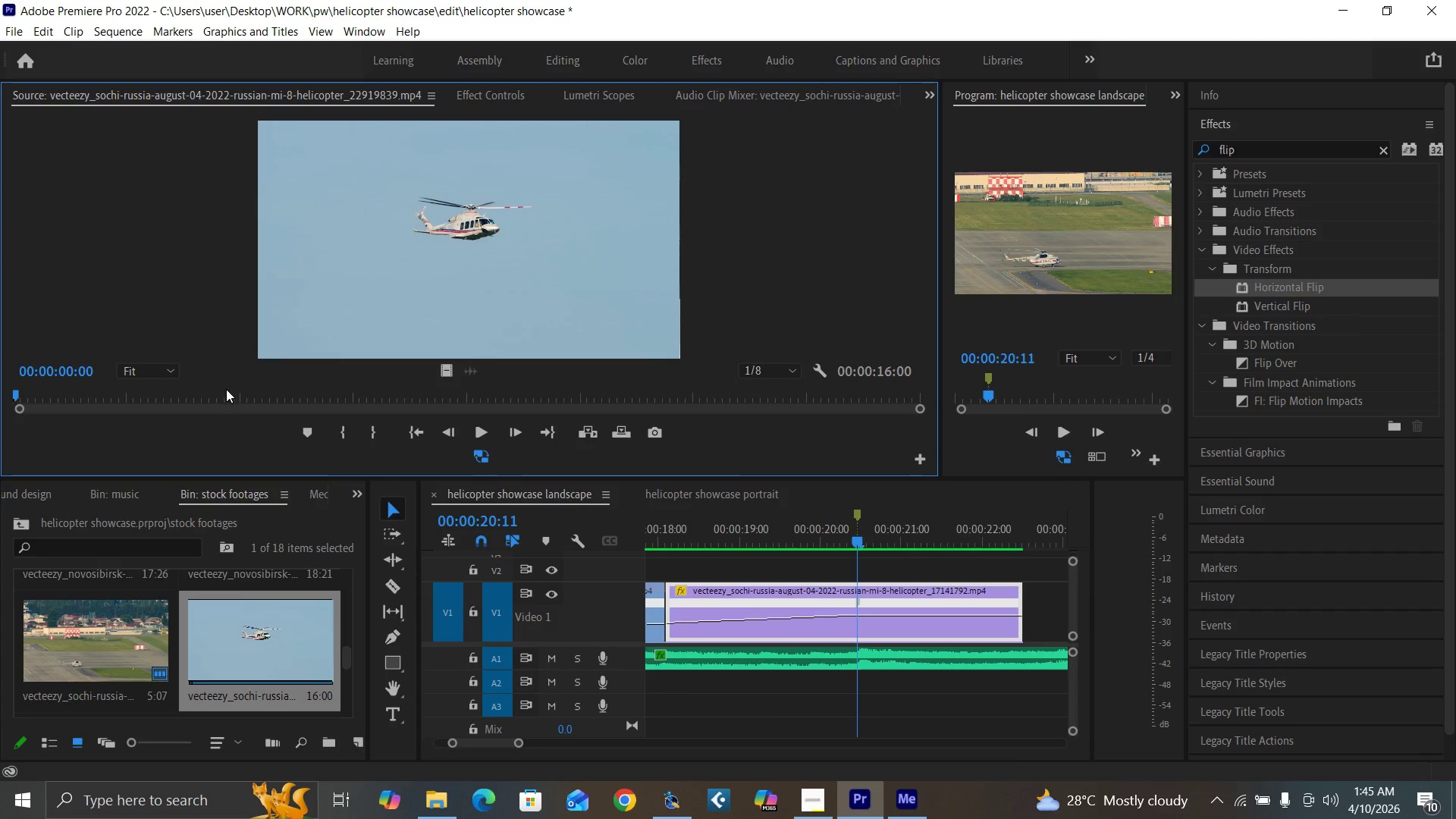 
left_click_drag(start_coordinate=[226, 389], to_coordinate=[318, 406])
 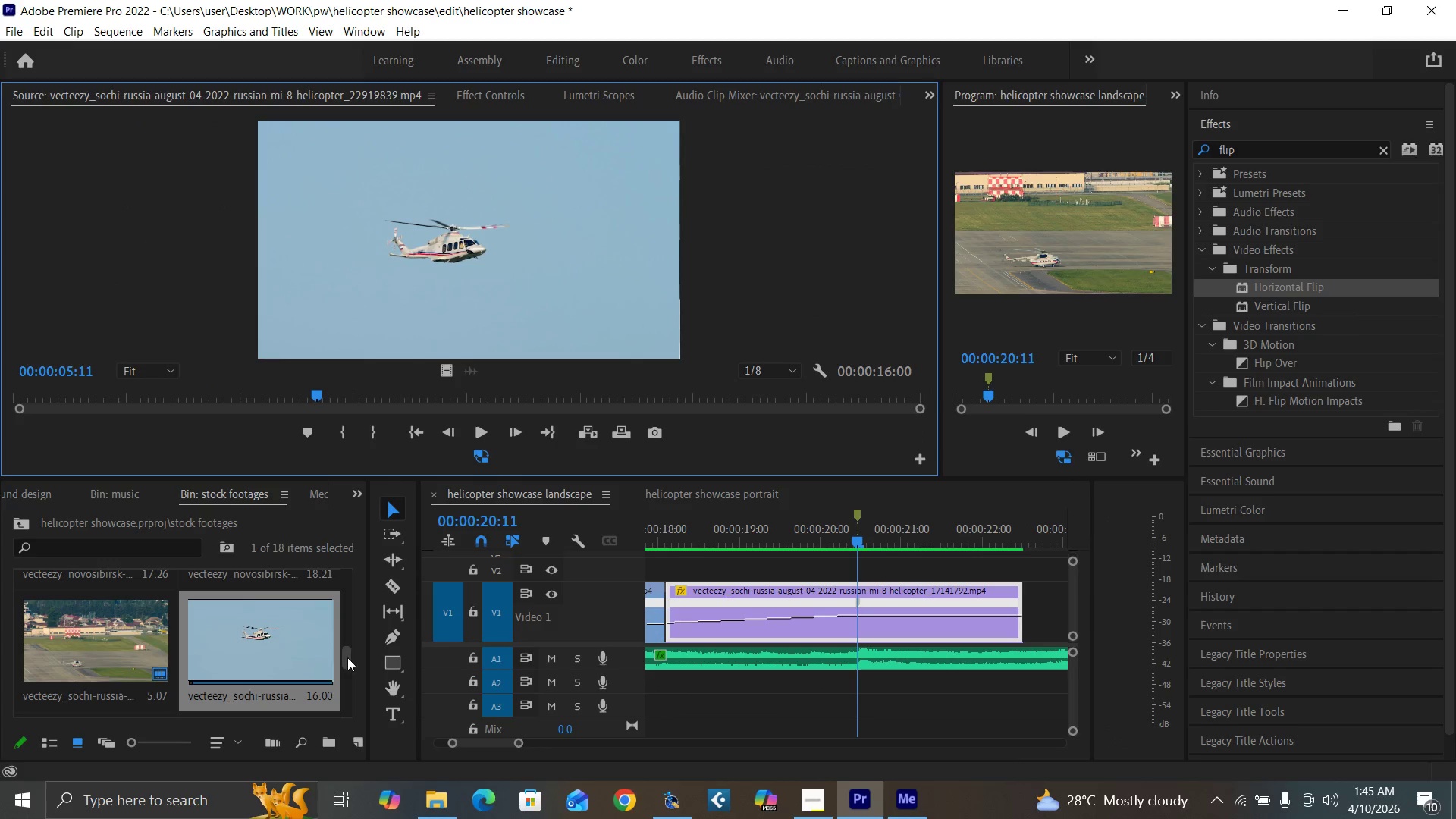 
left_click_drag(start_coordinate=[347, 658], to_coordinate=[361, 696])
 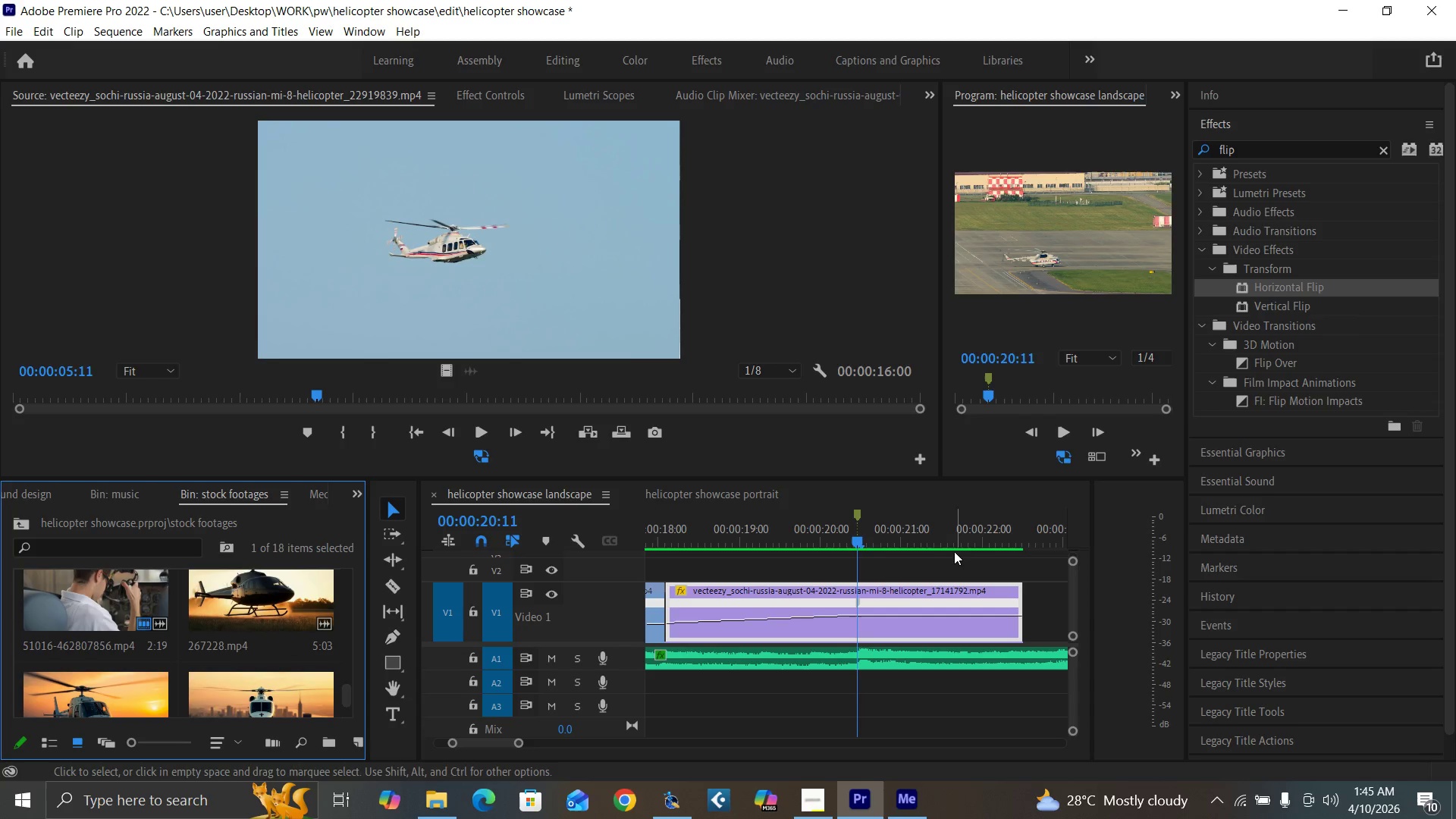 
left_click([775, 532])
 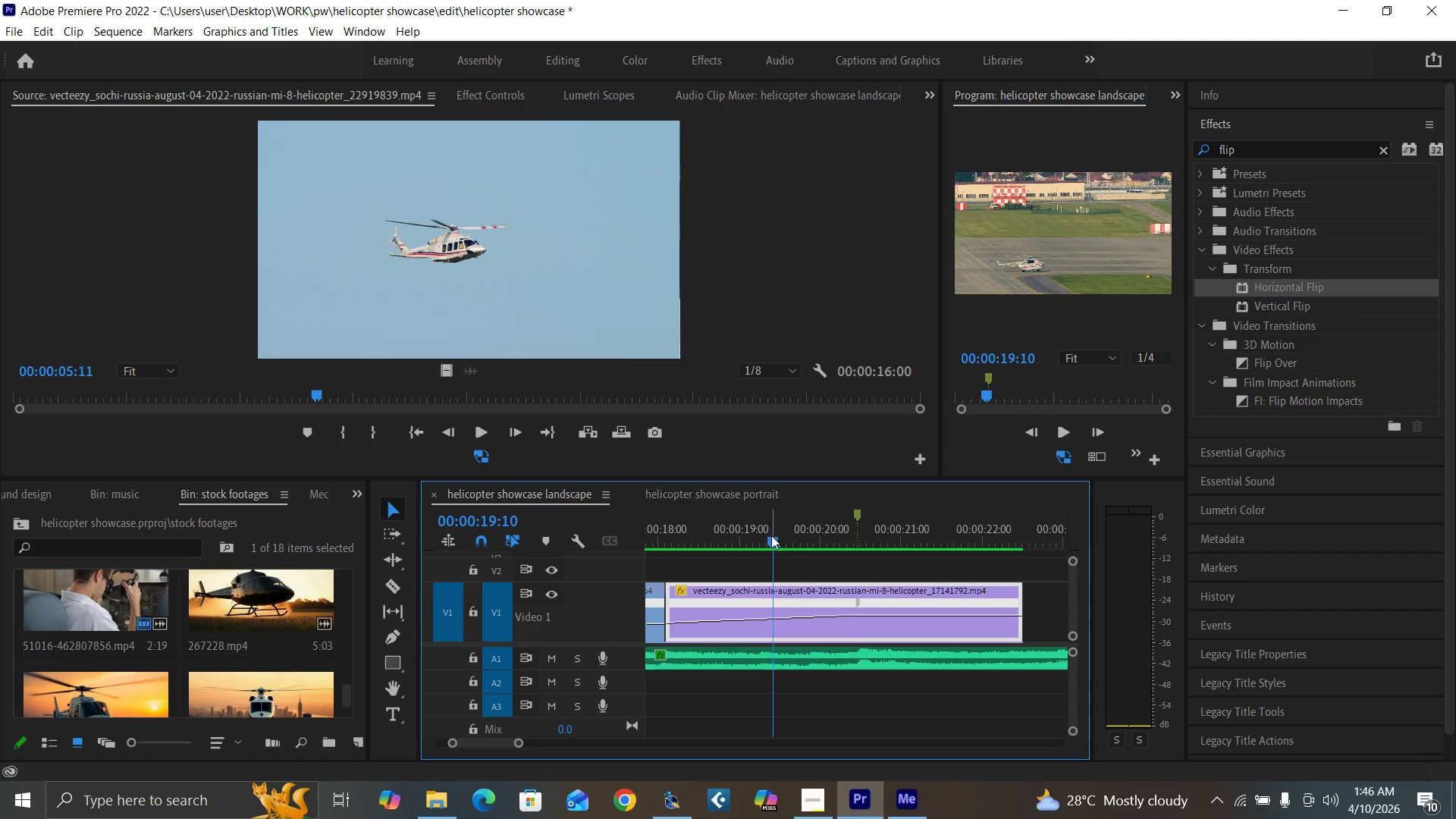 
key(Space)
 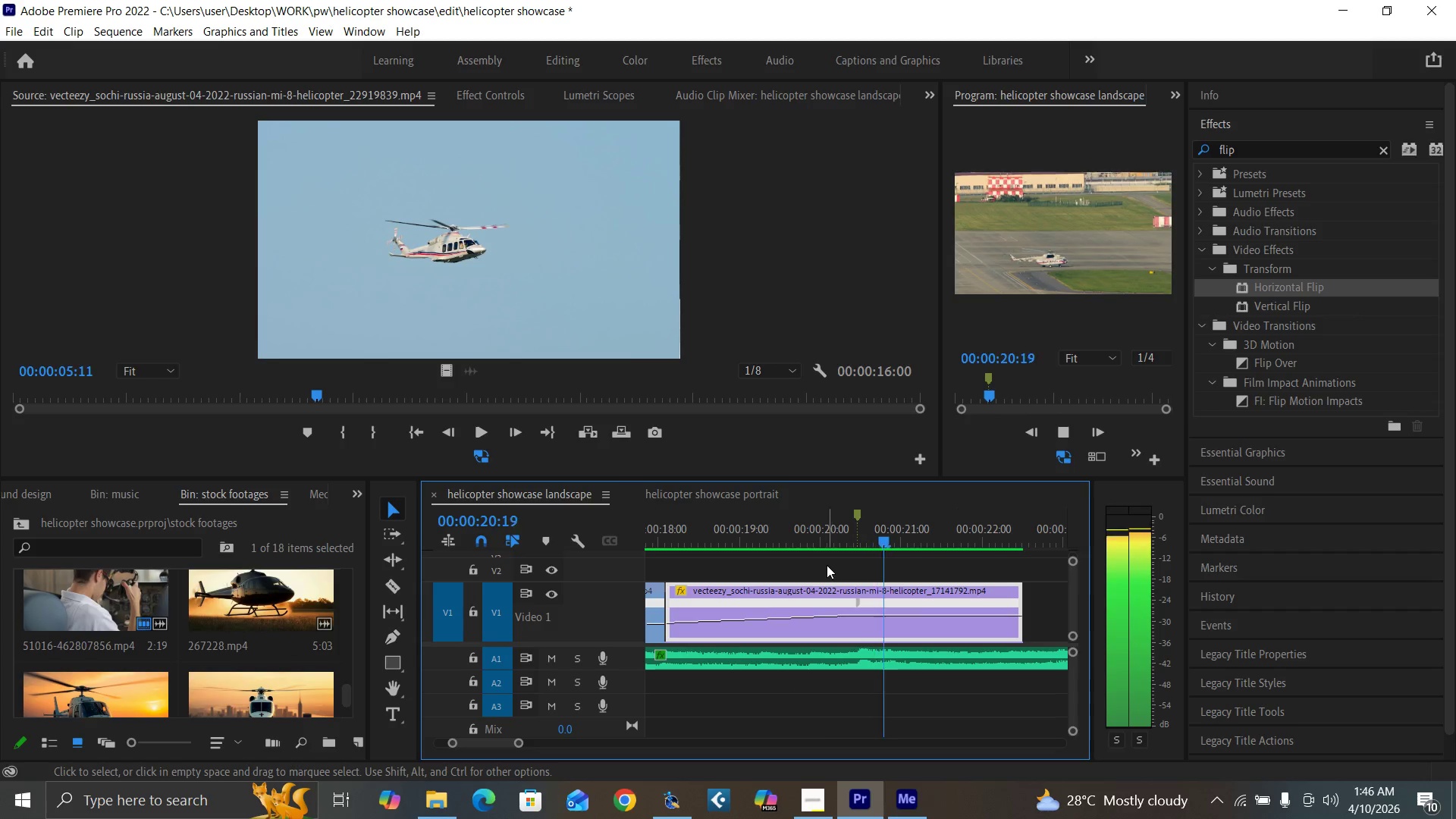 
key(Space)
 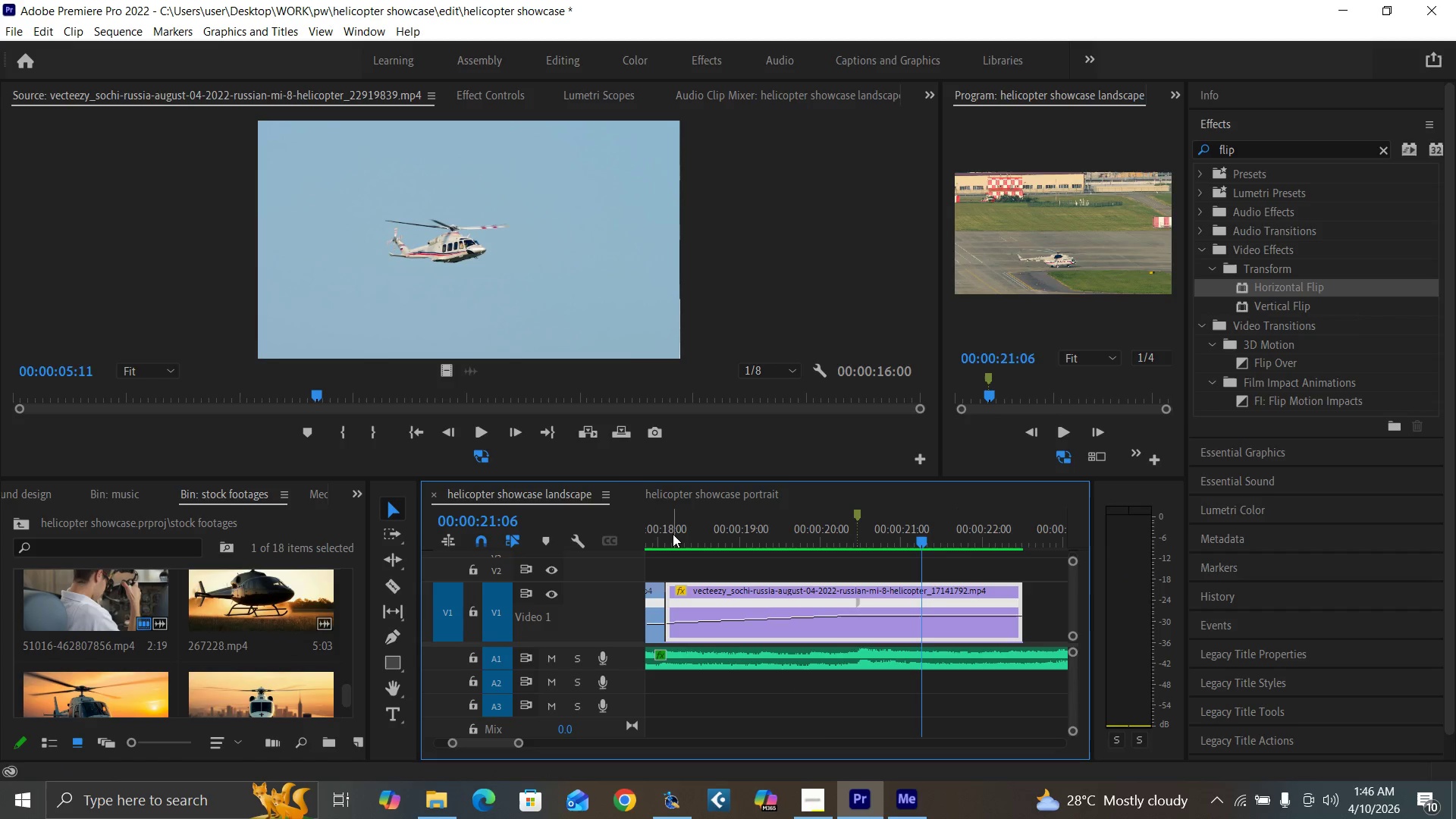 
left_click([672, 534])
 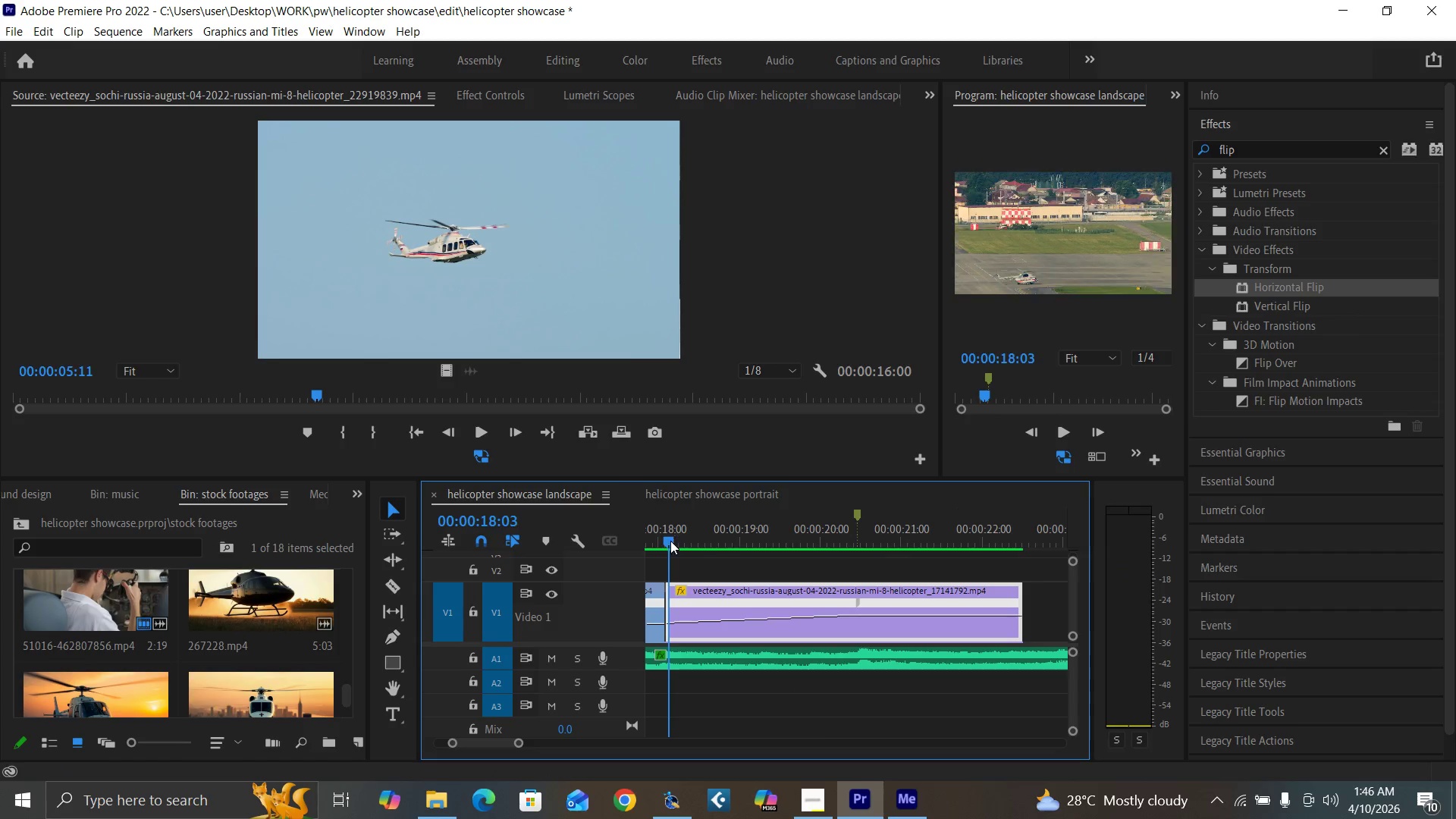 
key(Space)
 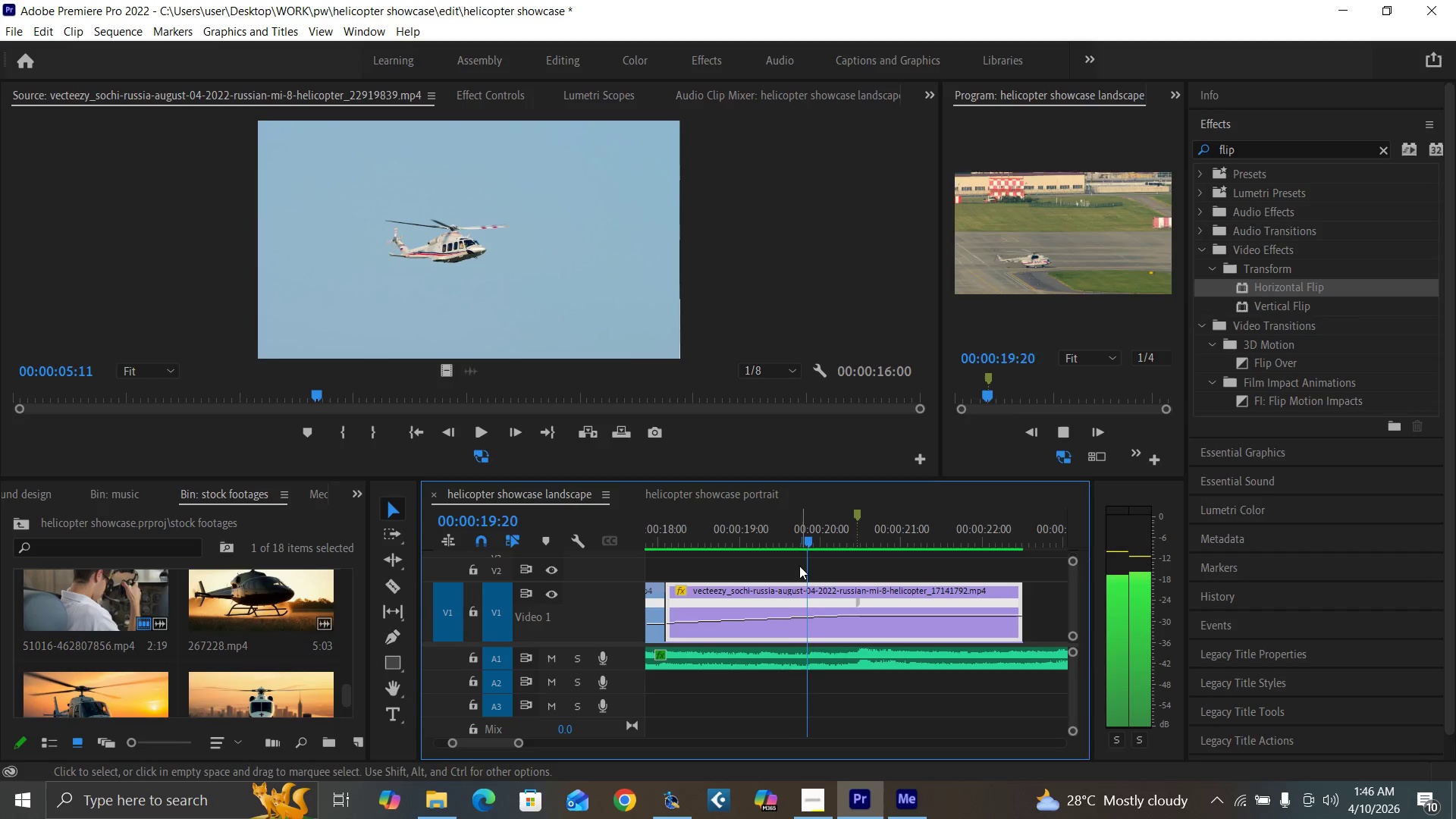 
key(Space)
 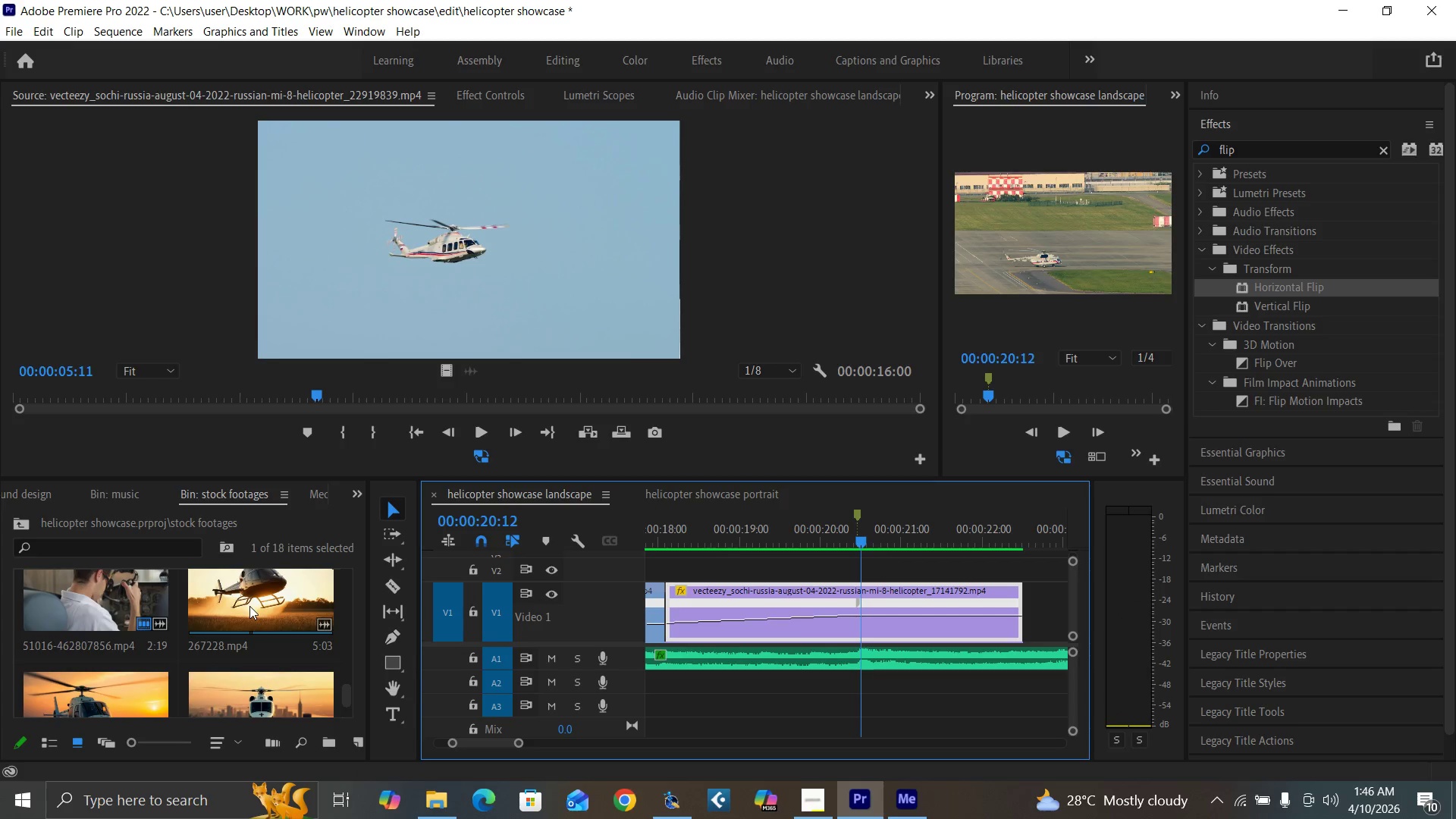 
double_click([249, 606])
 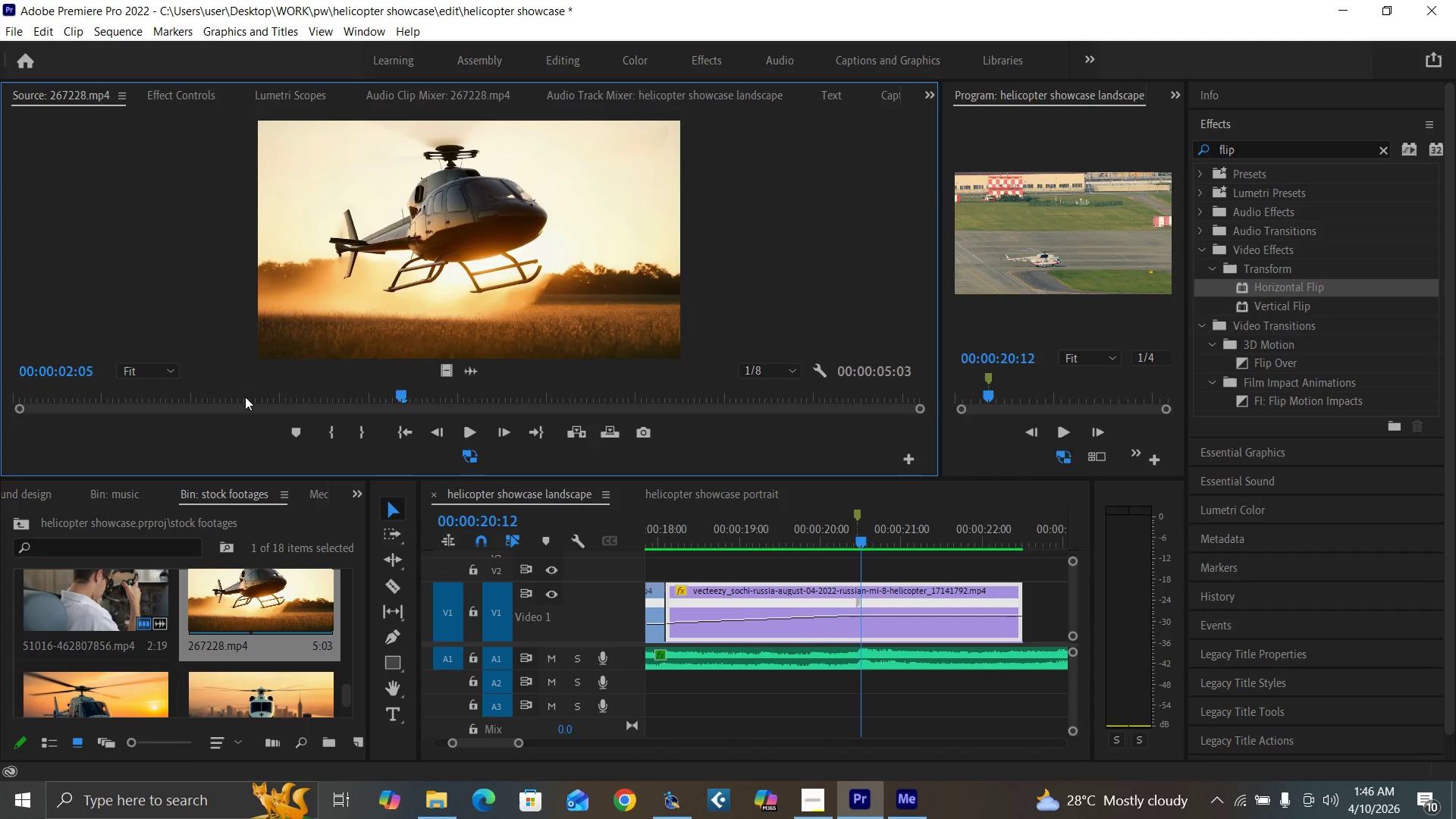 
left_click_drag(start_coordinate=[241, 391], to_coordinate=[18, 566])
 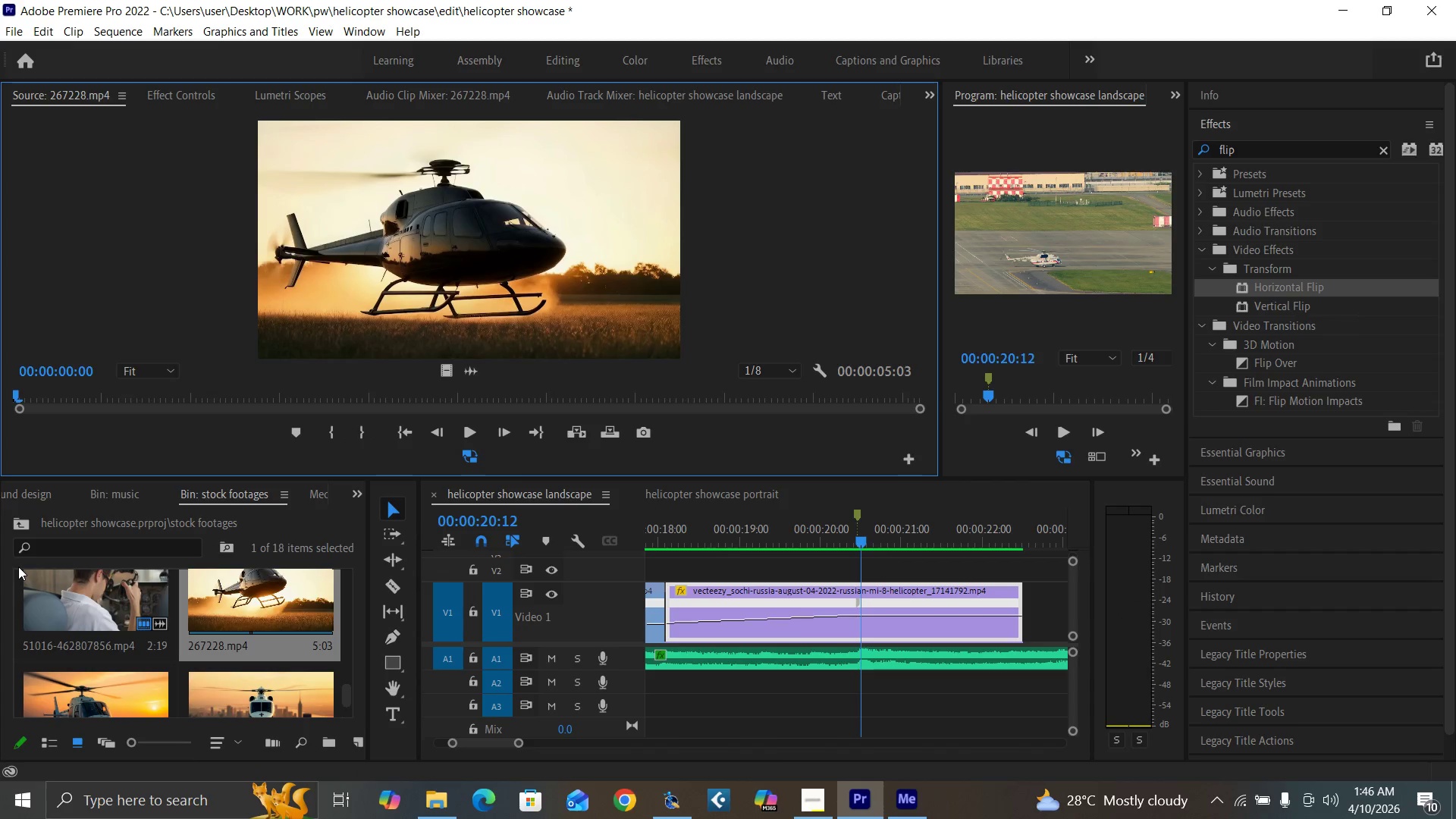 
key(I)
 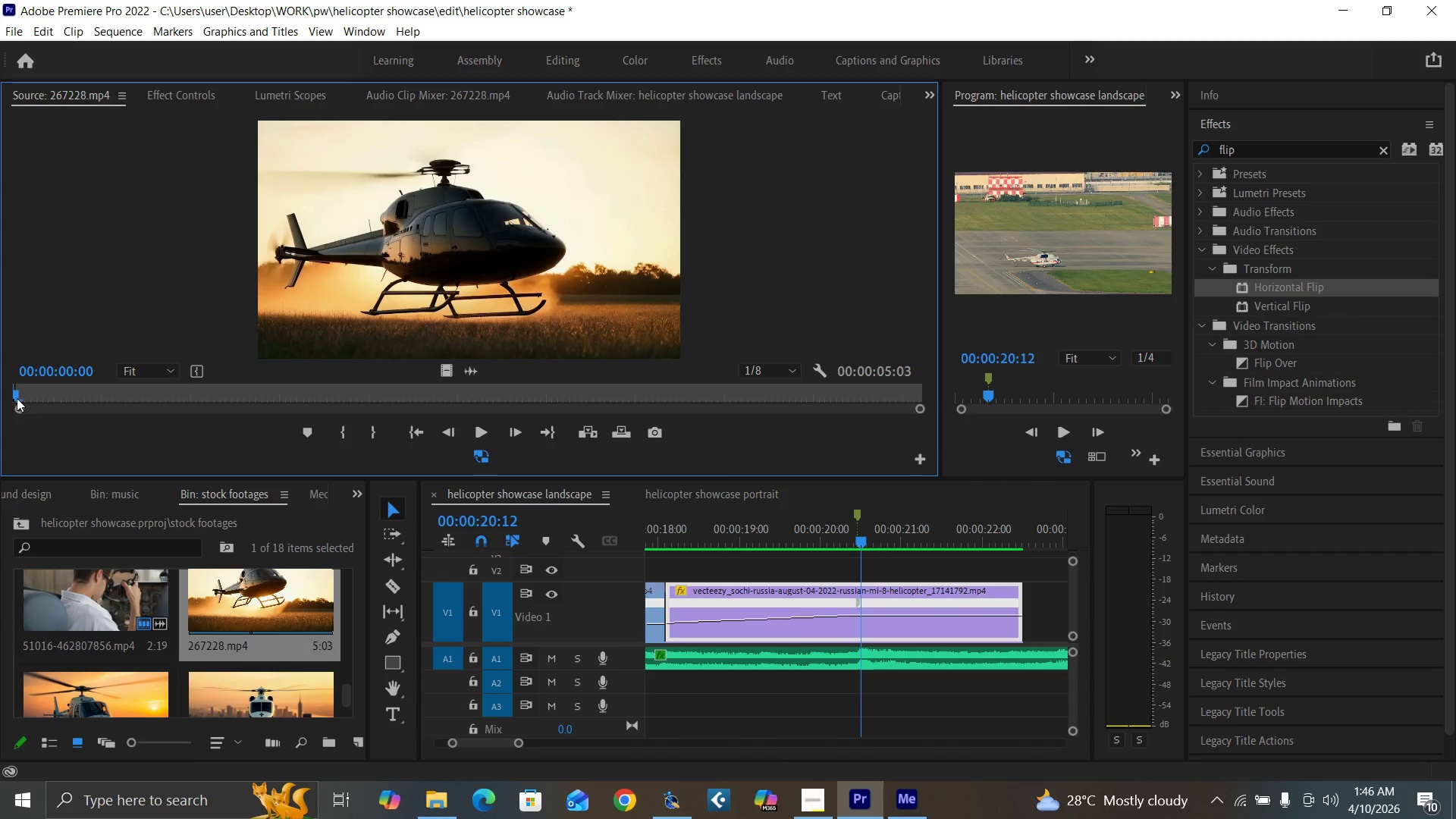 
left_click_drag(start_coordinate=[14, 397], to_coordinate=[240, 409])
 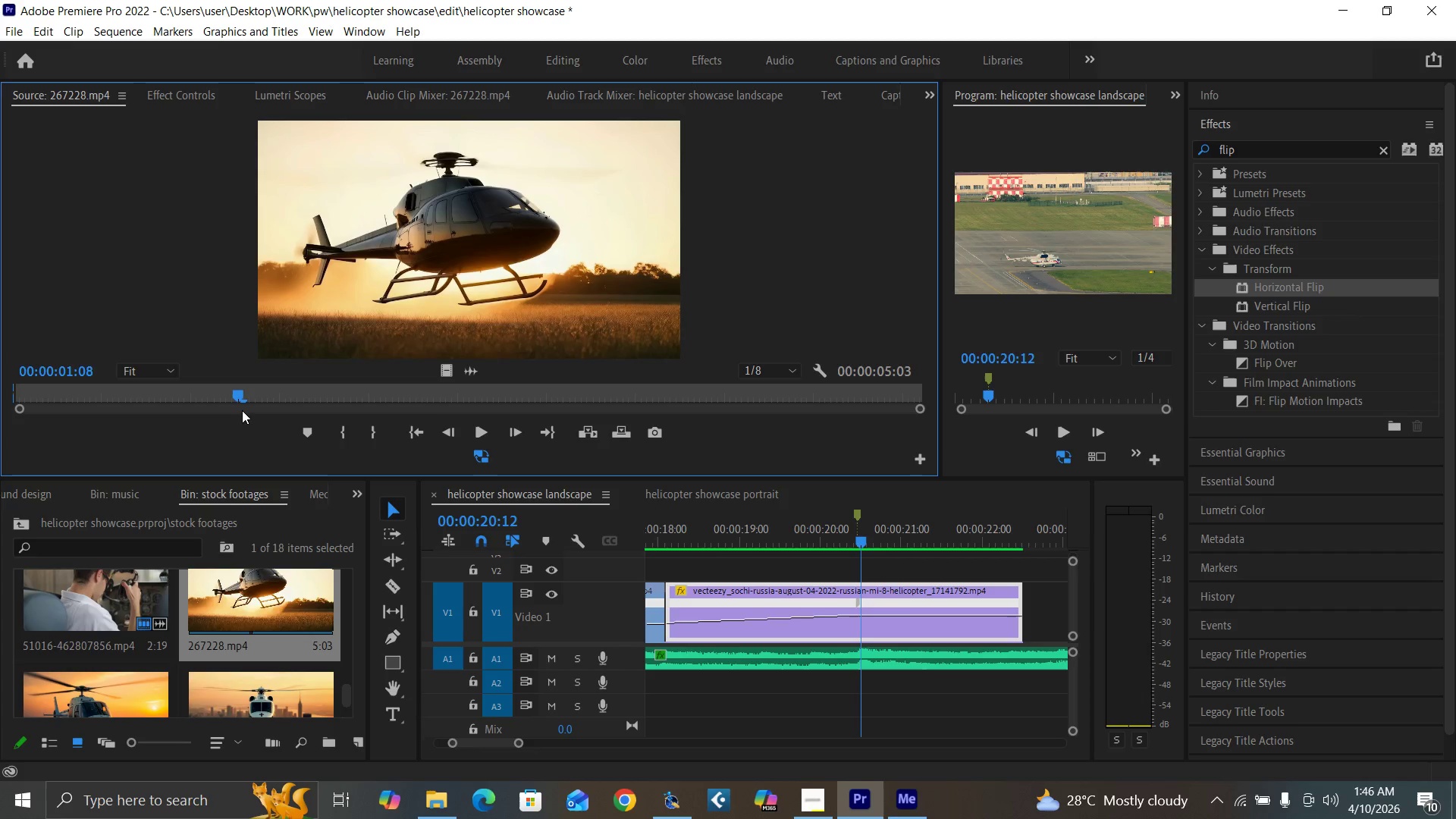 
key(O)
 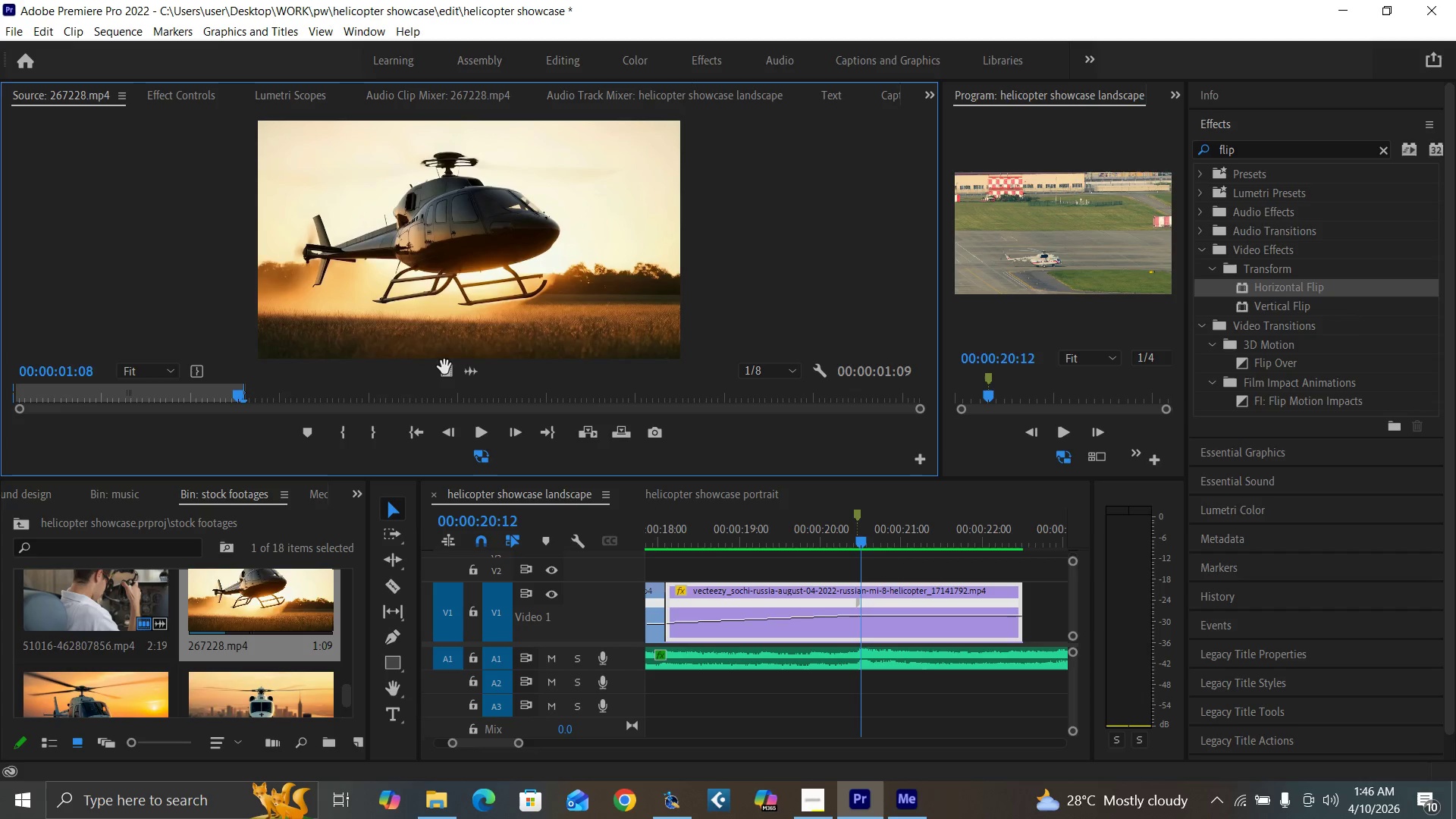 
left_click_drag(start_coordinate=[444, 367], to_coordinate=[866, 577])
 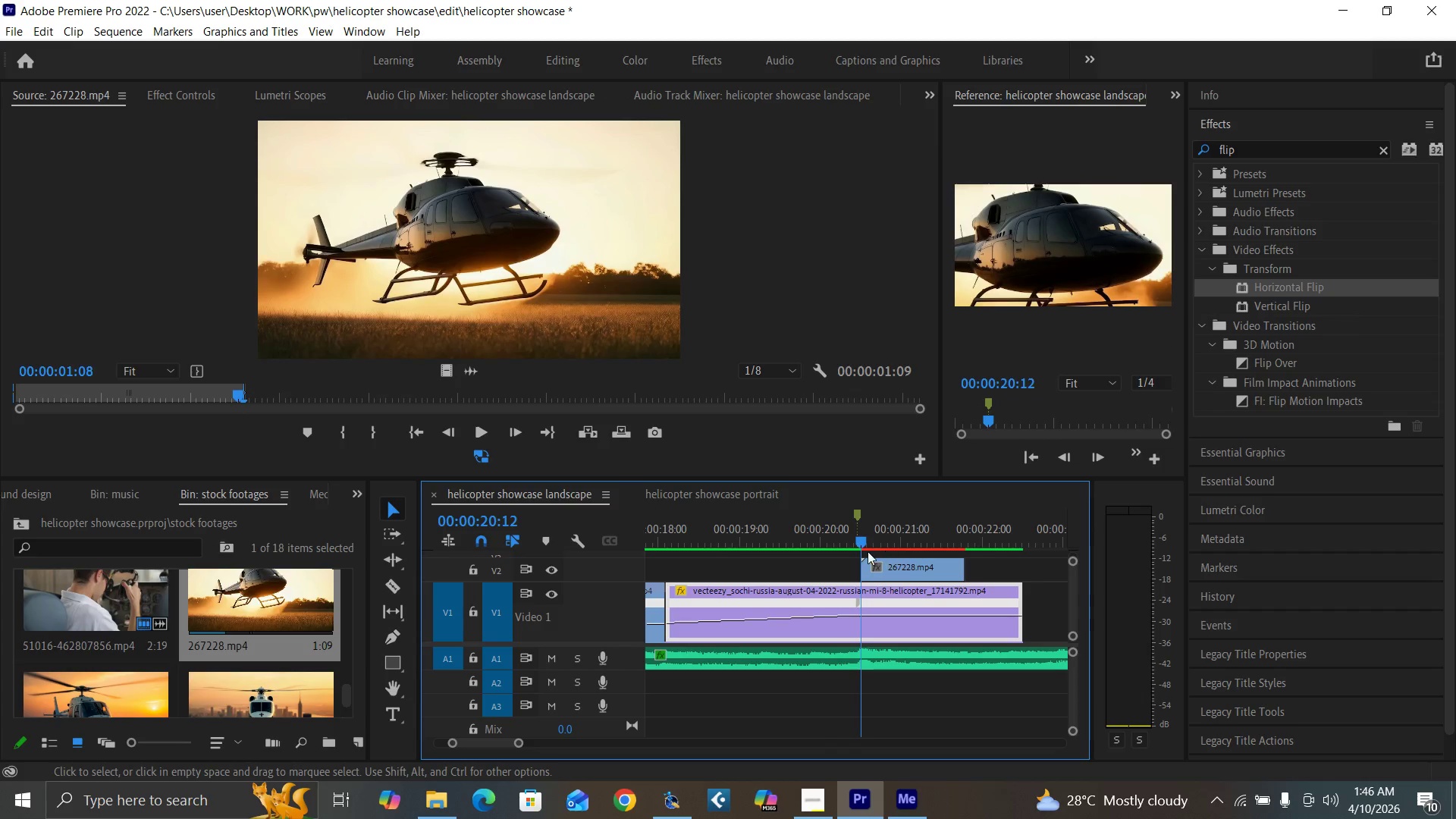 
left_click([917, 570])
 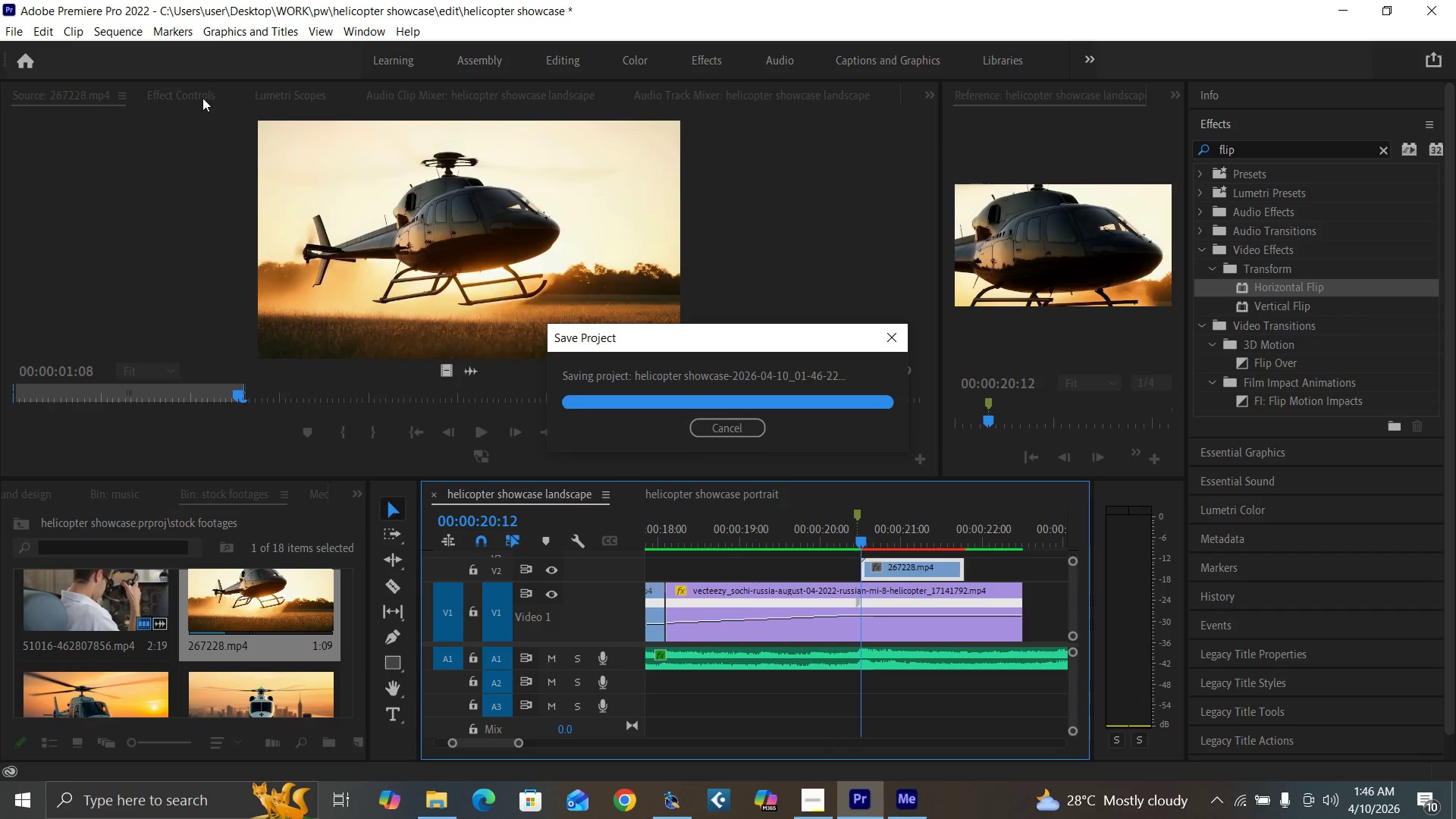 
left_click([190, 98])
 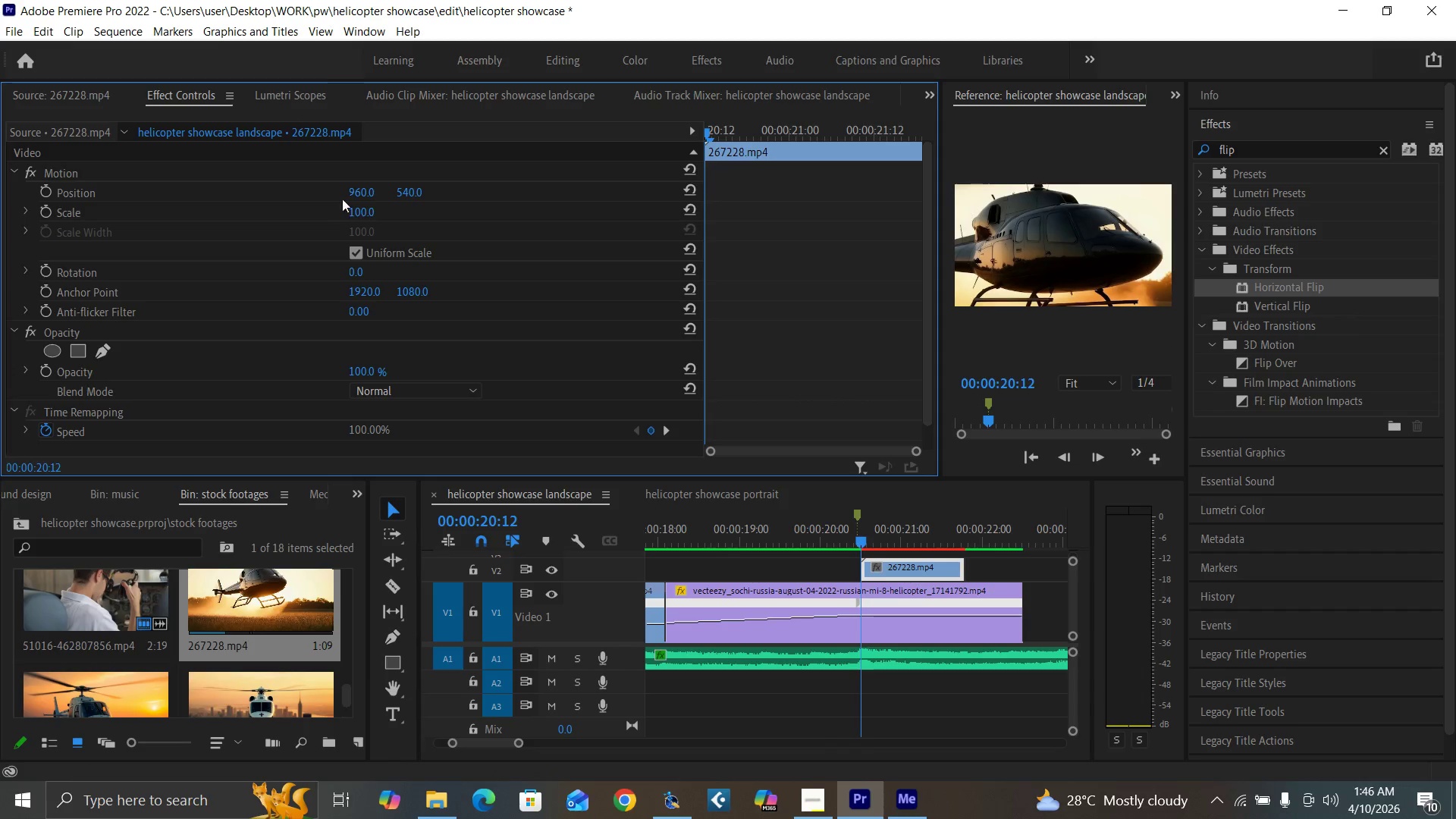 
left_click([353, 207])
 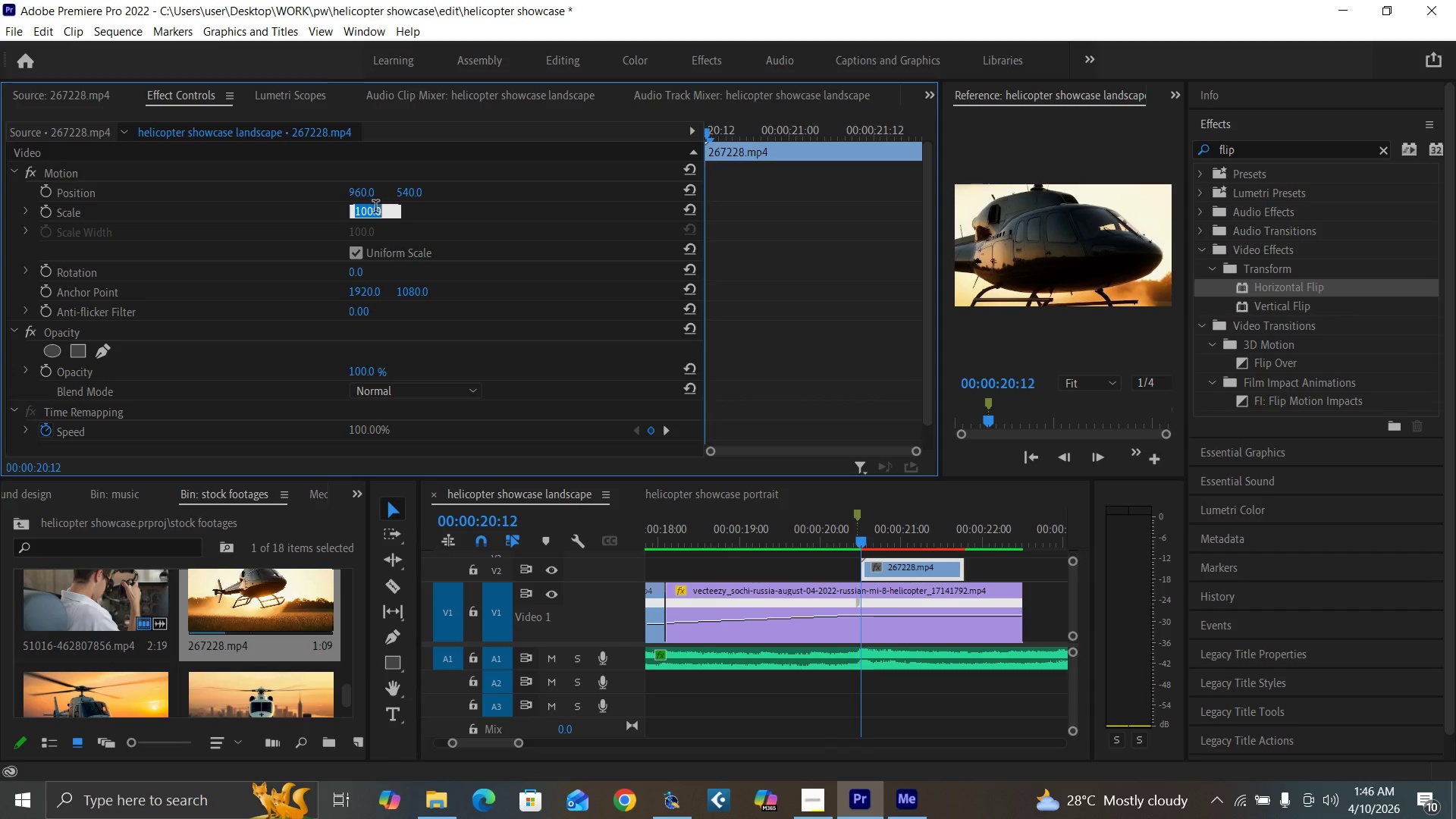 
type(50)
 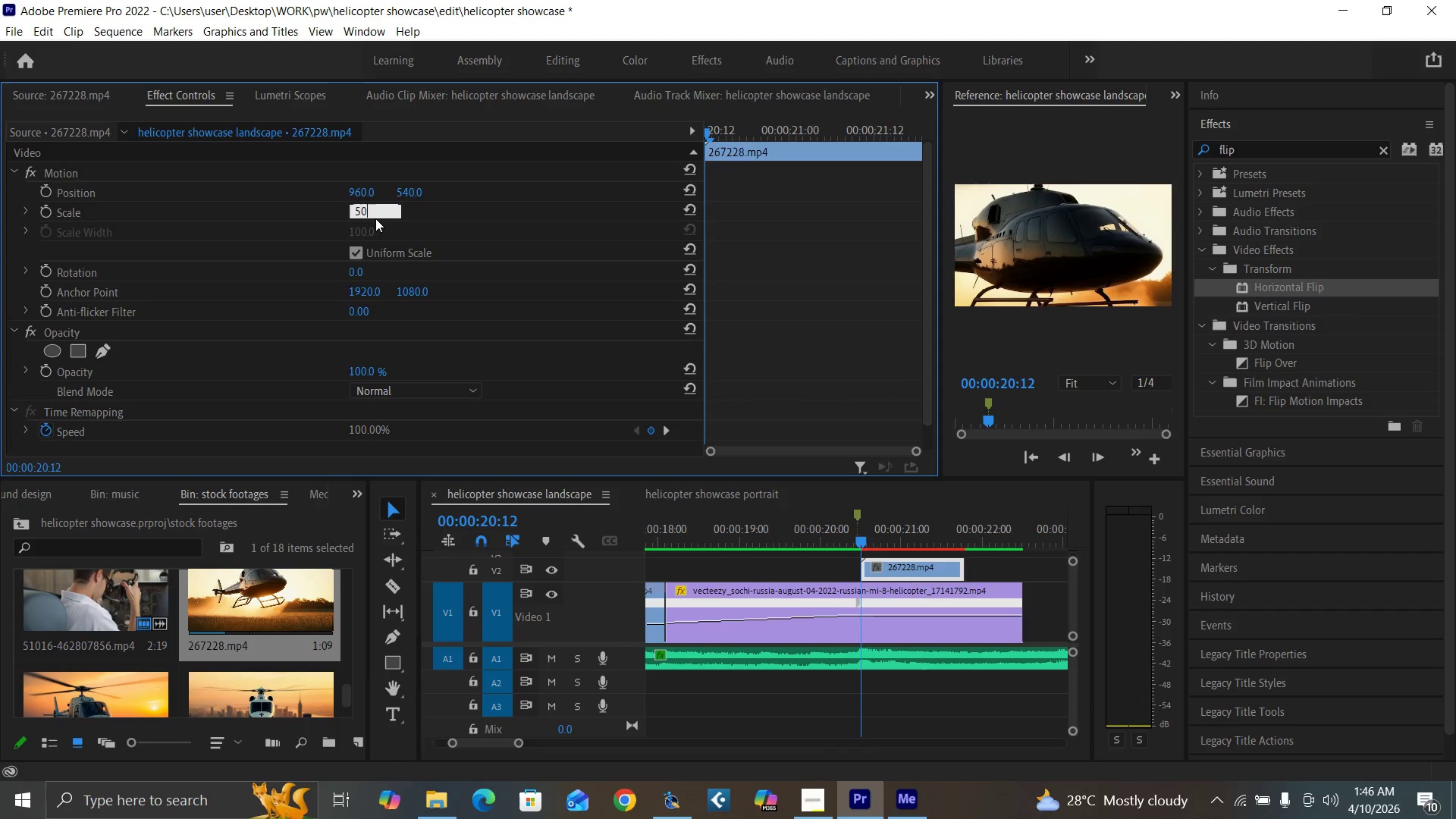 
key(Enter)
 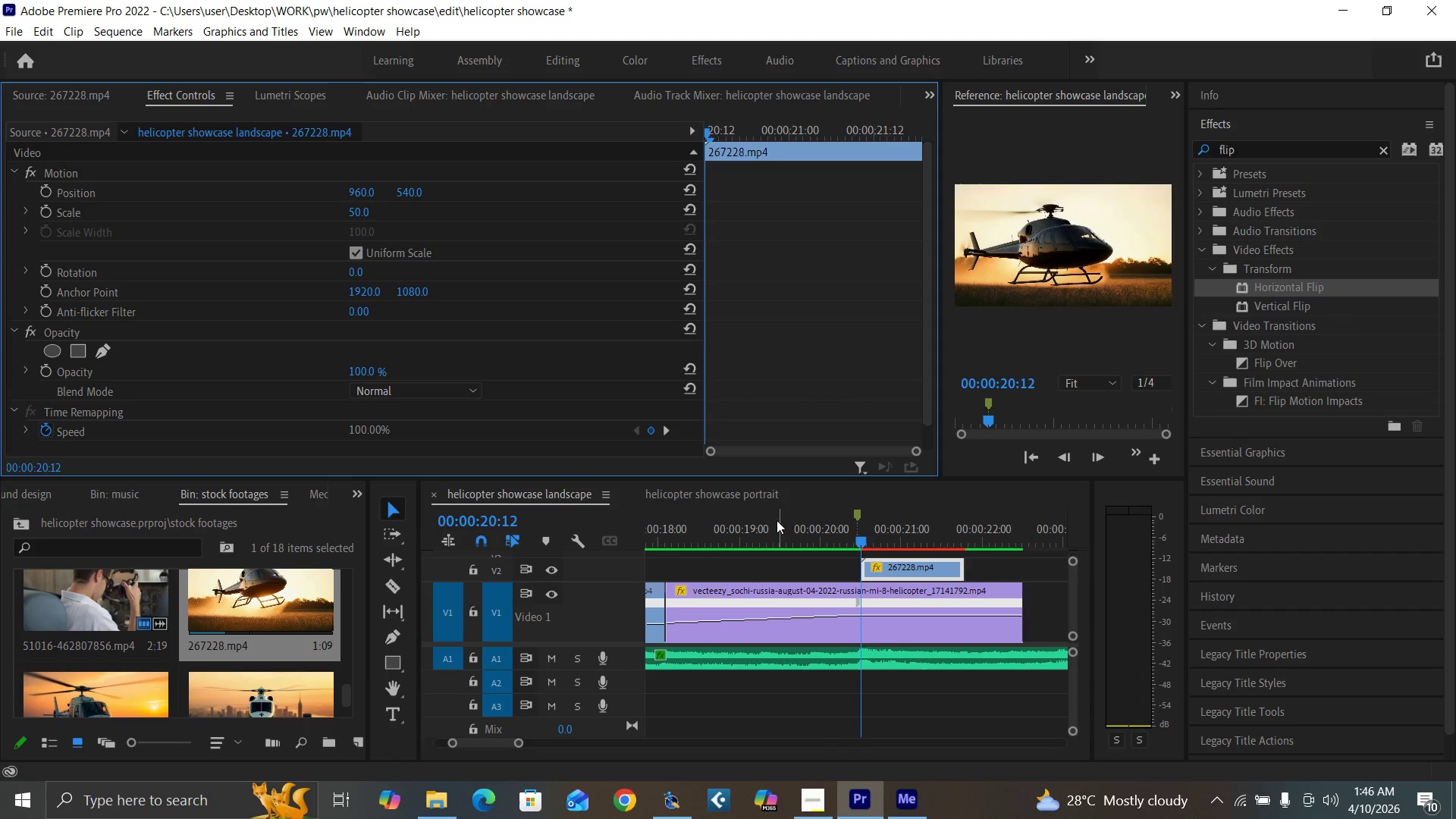 
key(Control+S)
 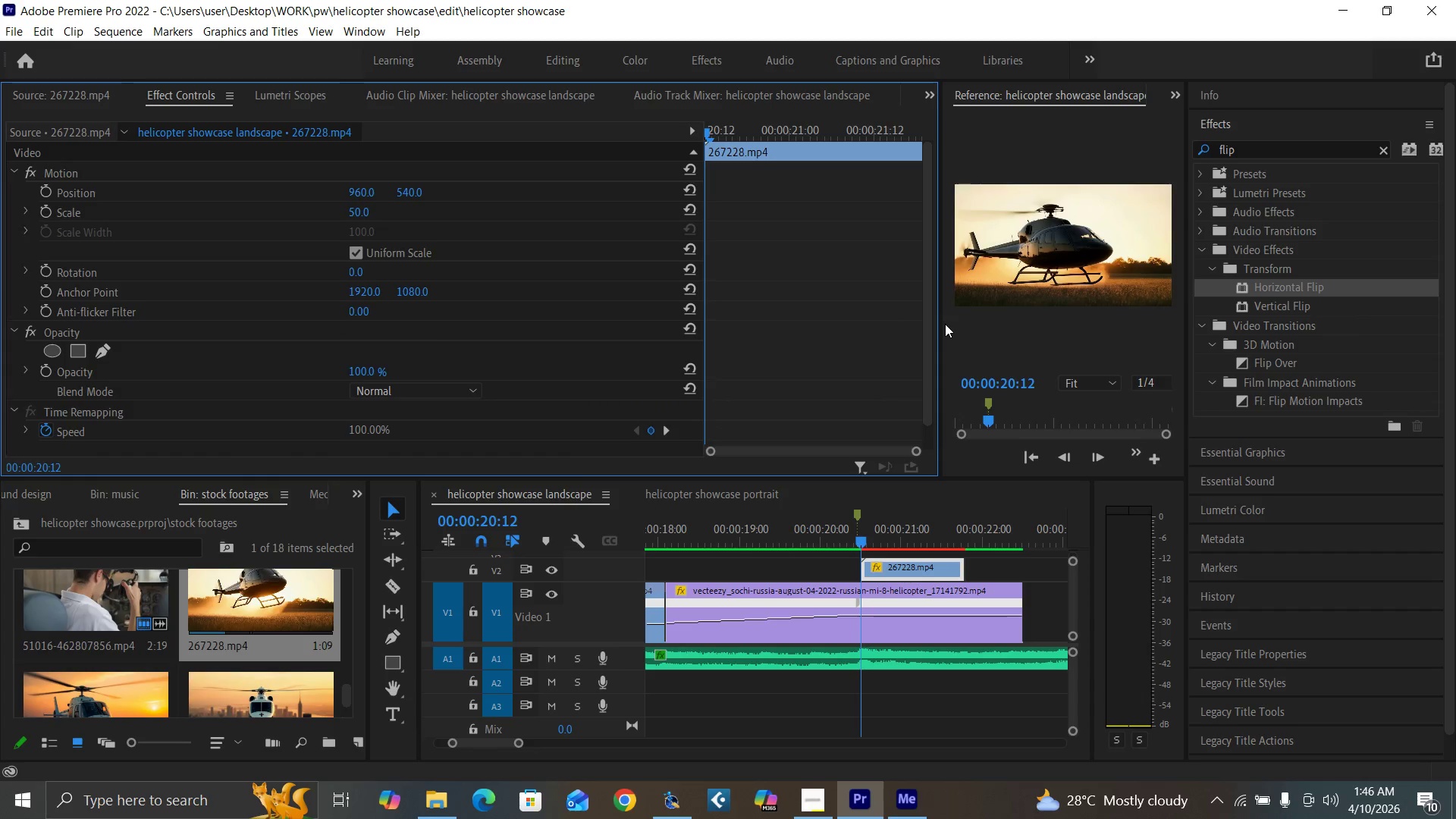 
left_click_drag(start_coordinate=[940, 323], to_coordinate=[887, 324])
 